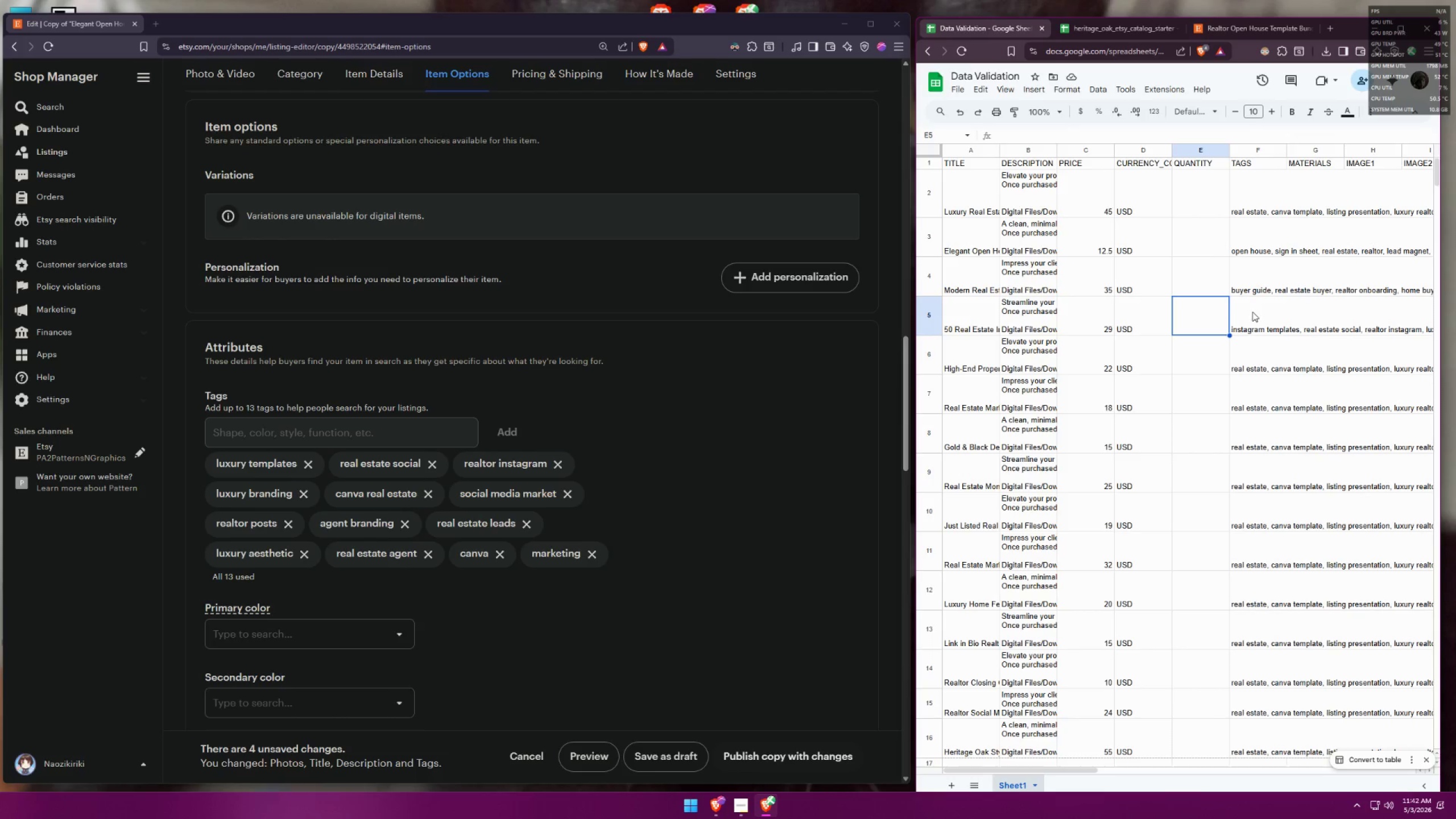 
scroll: coordinate [652, 340], scroll_direction: up, amount: 15.0
 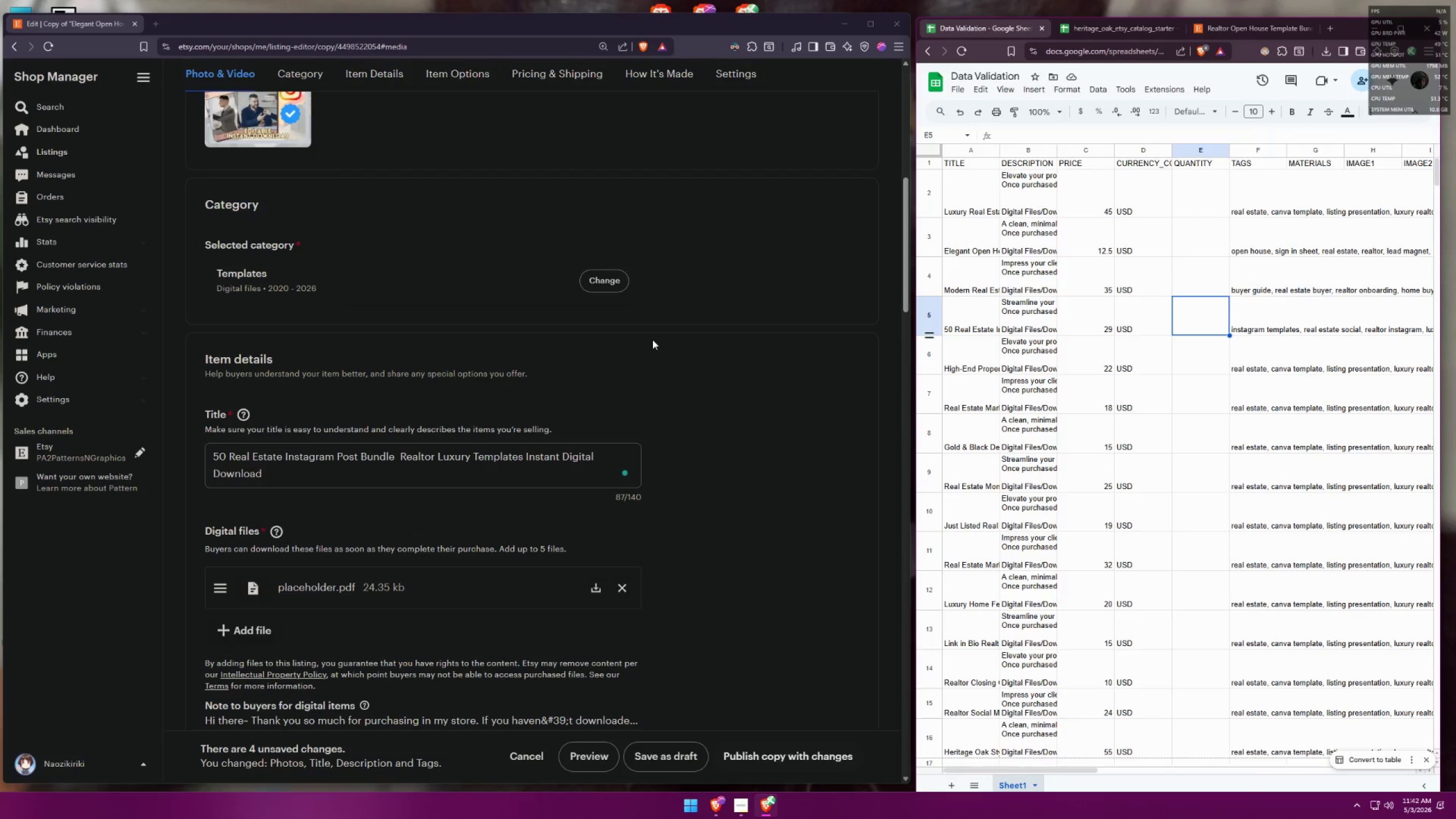 
scroll: coordinate [698, 365], scroll_direction: down, amount: 9.0
 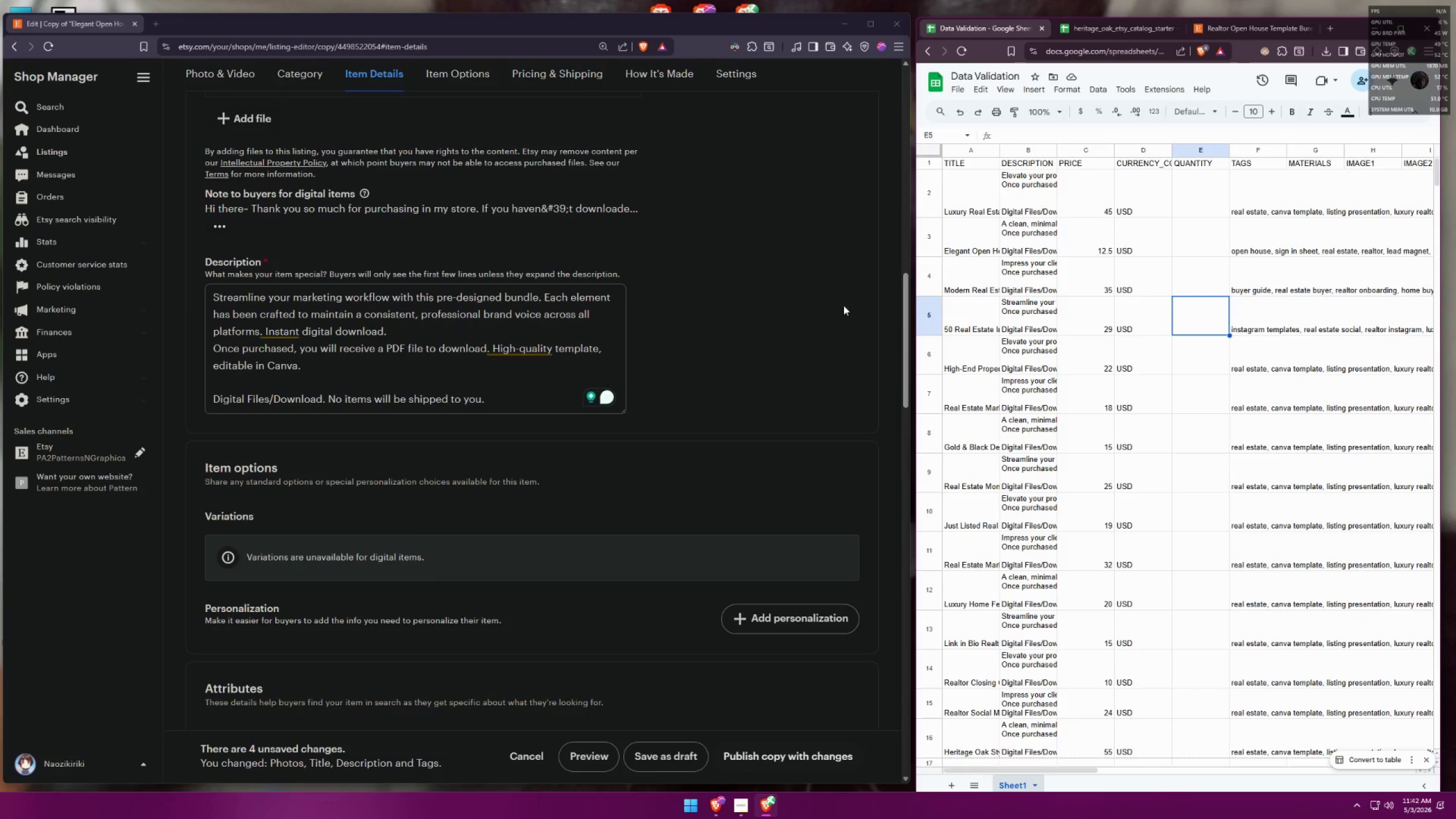 
scroll: coordinate [734, 298], scroll_direction: up, amount: 11.0
 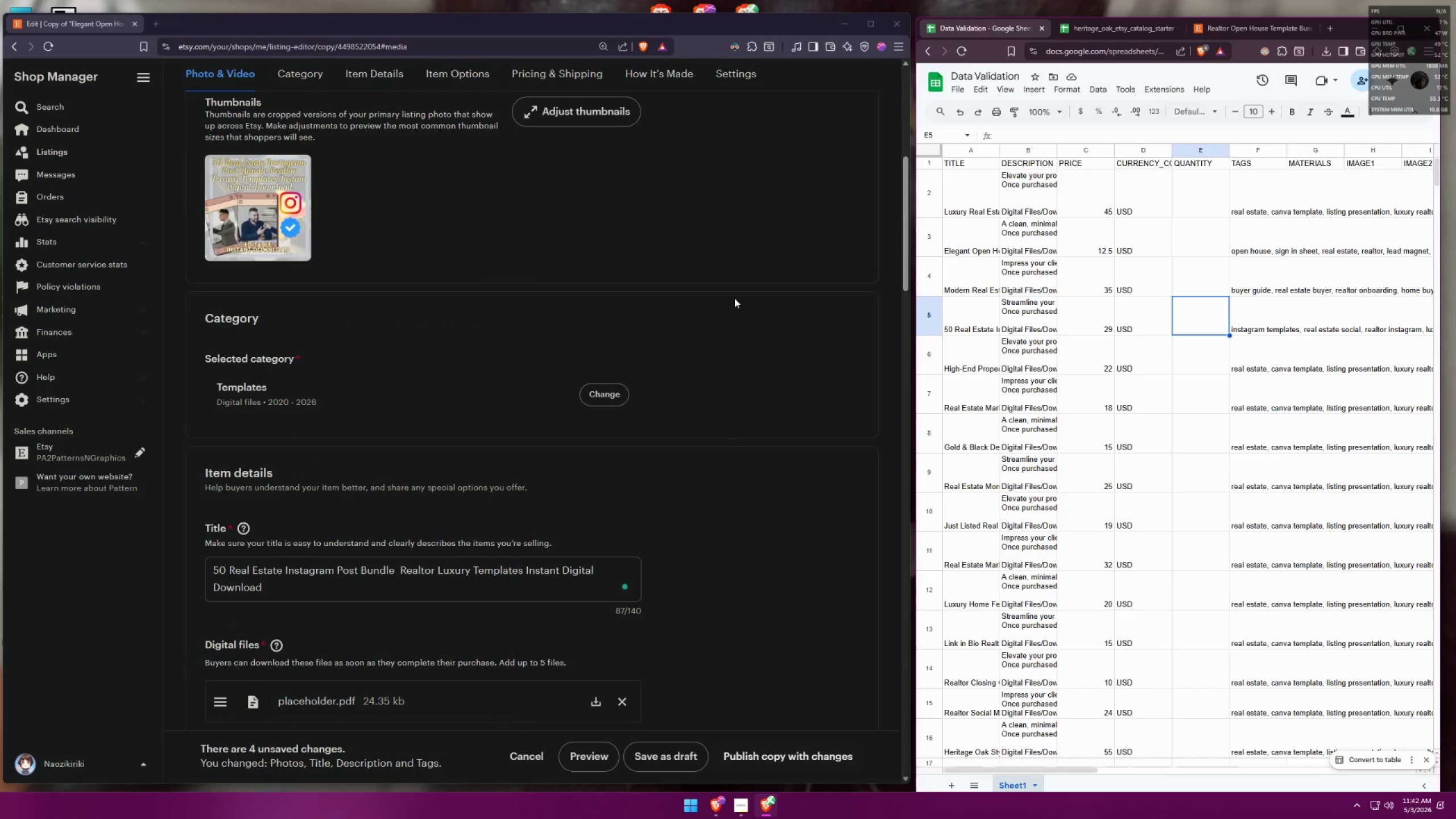 
scroll: coordinate [750, 281], scroll_direction: down, amount: 17.0
 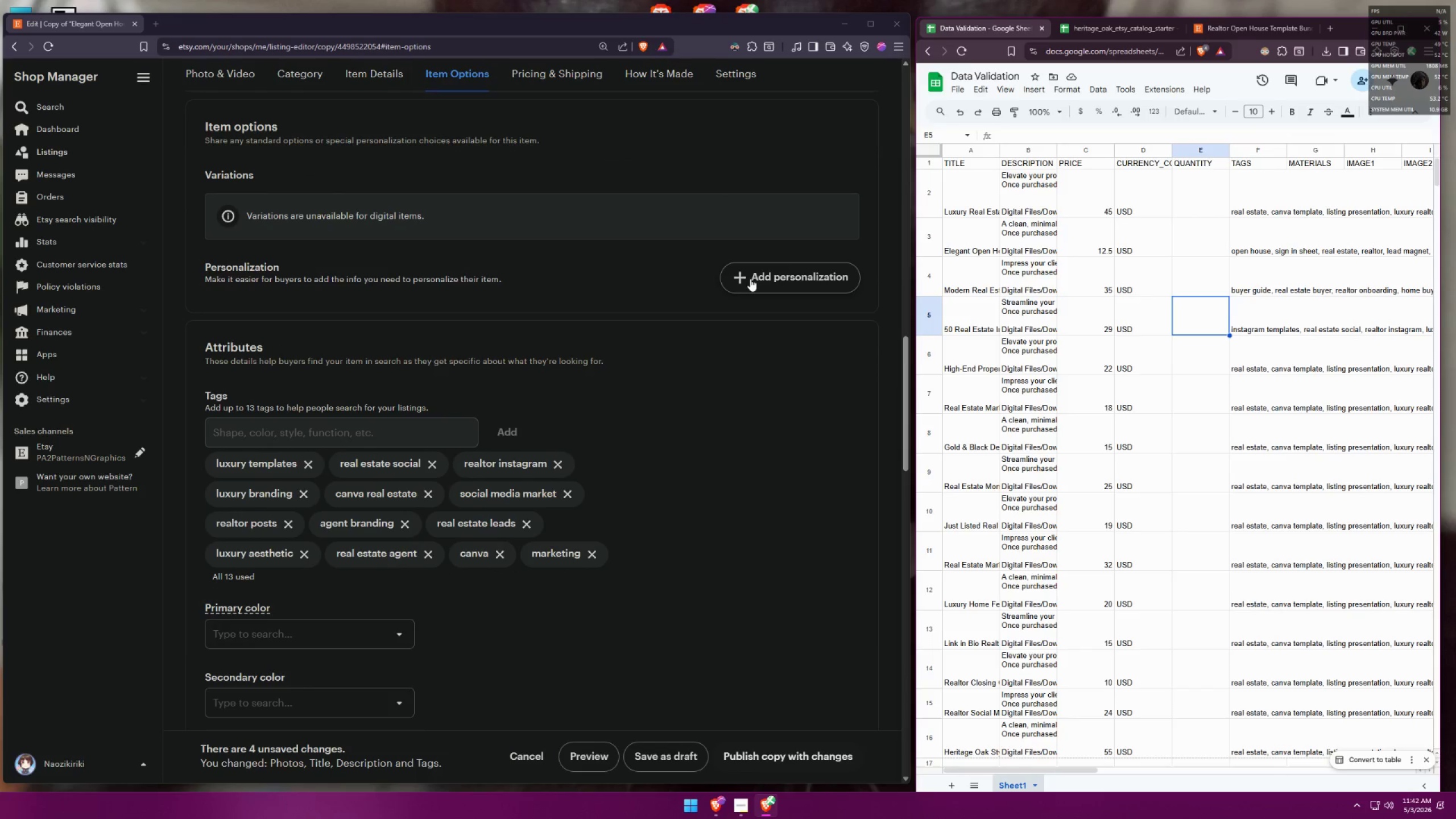 
wait(8.65)
 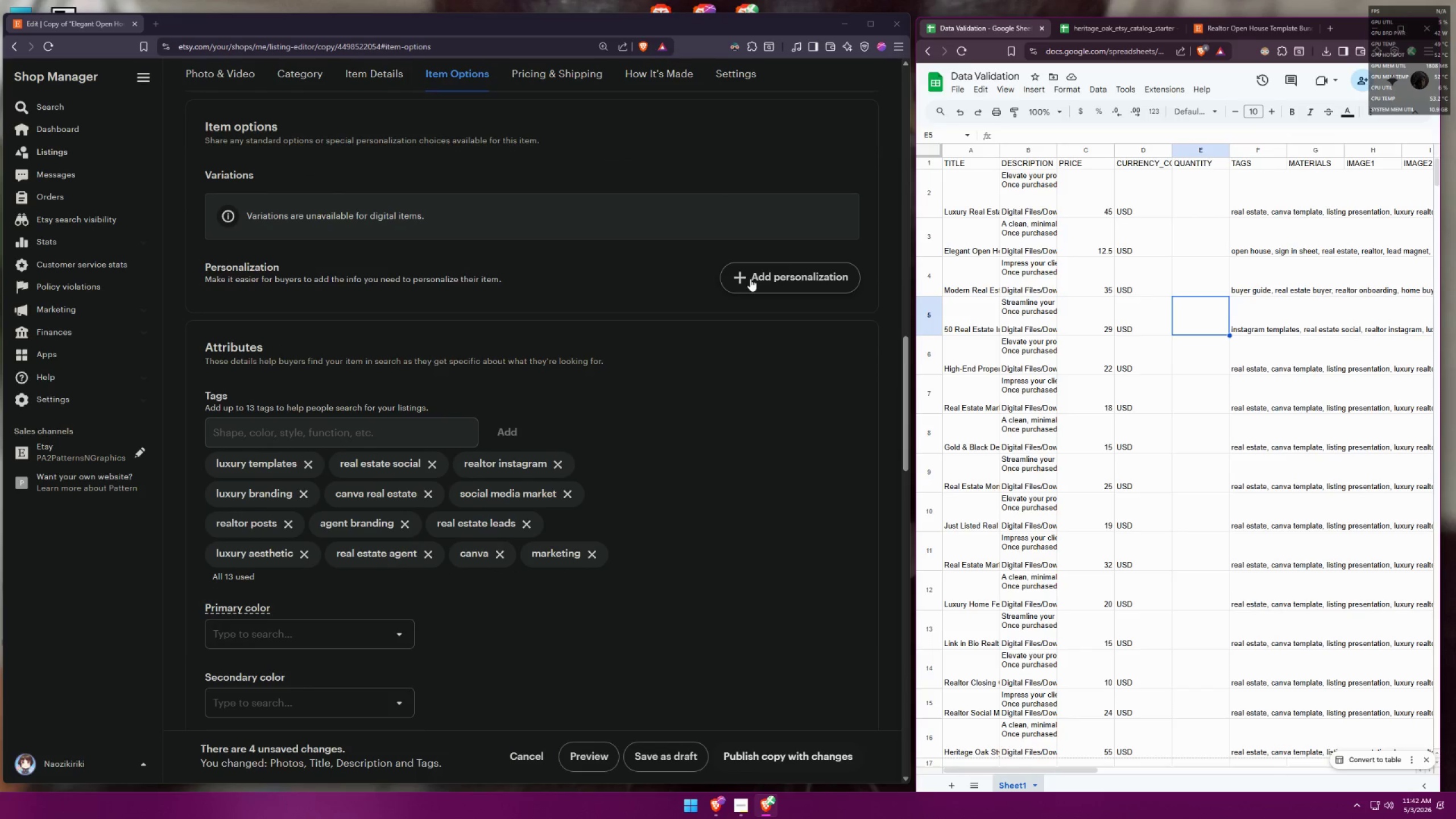 
left_click([411, 438])
 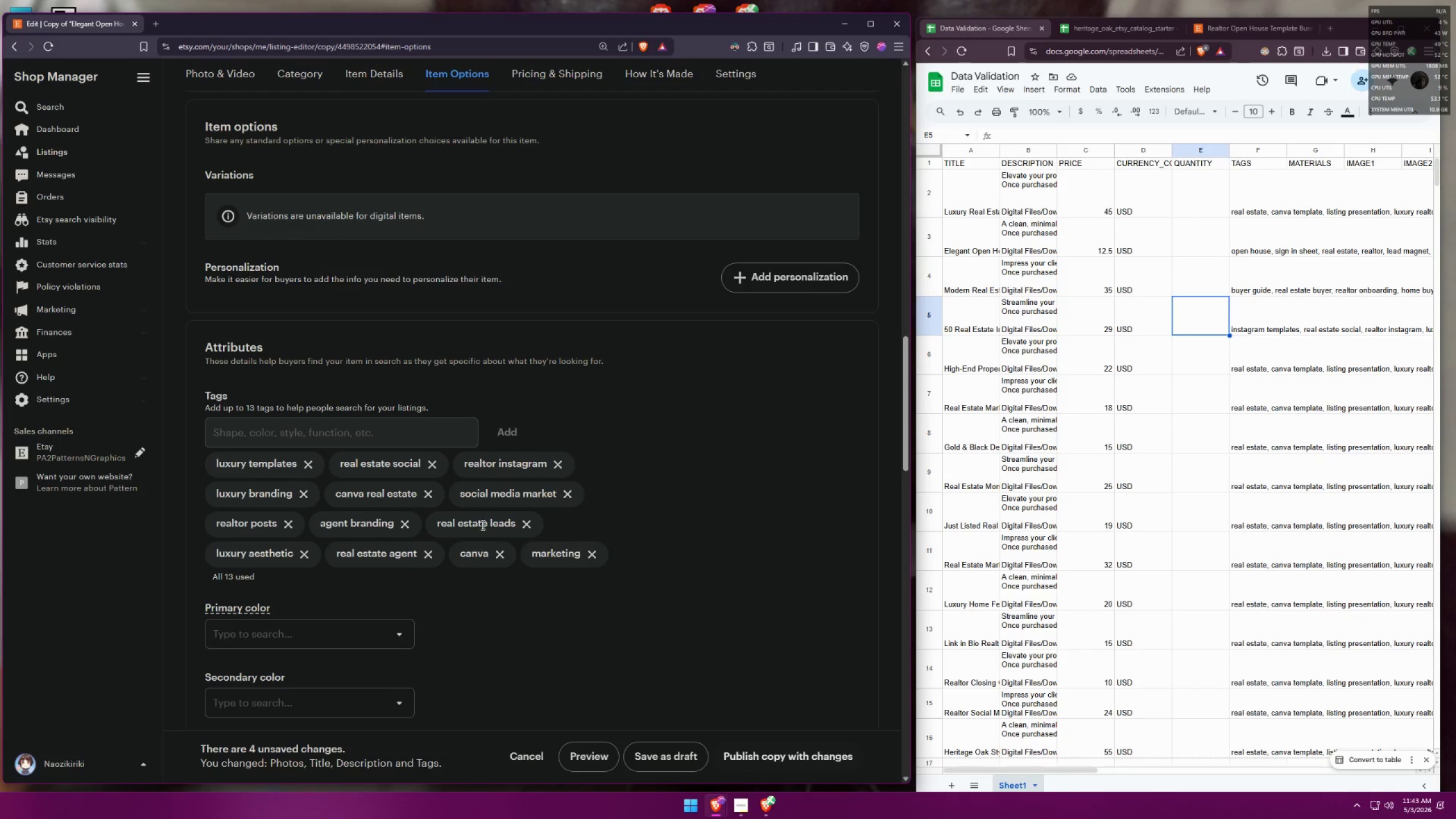 
wait(7.9)
 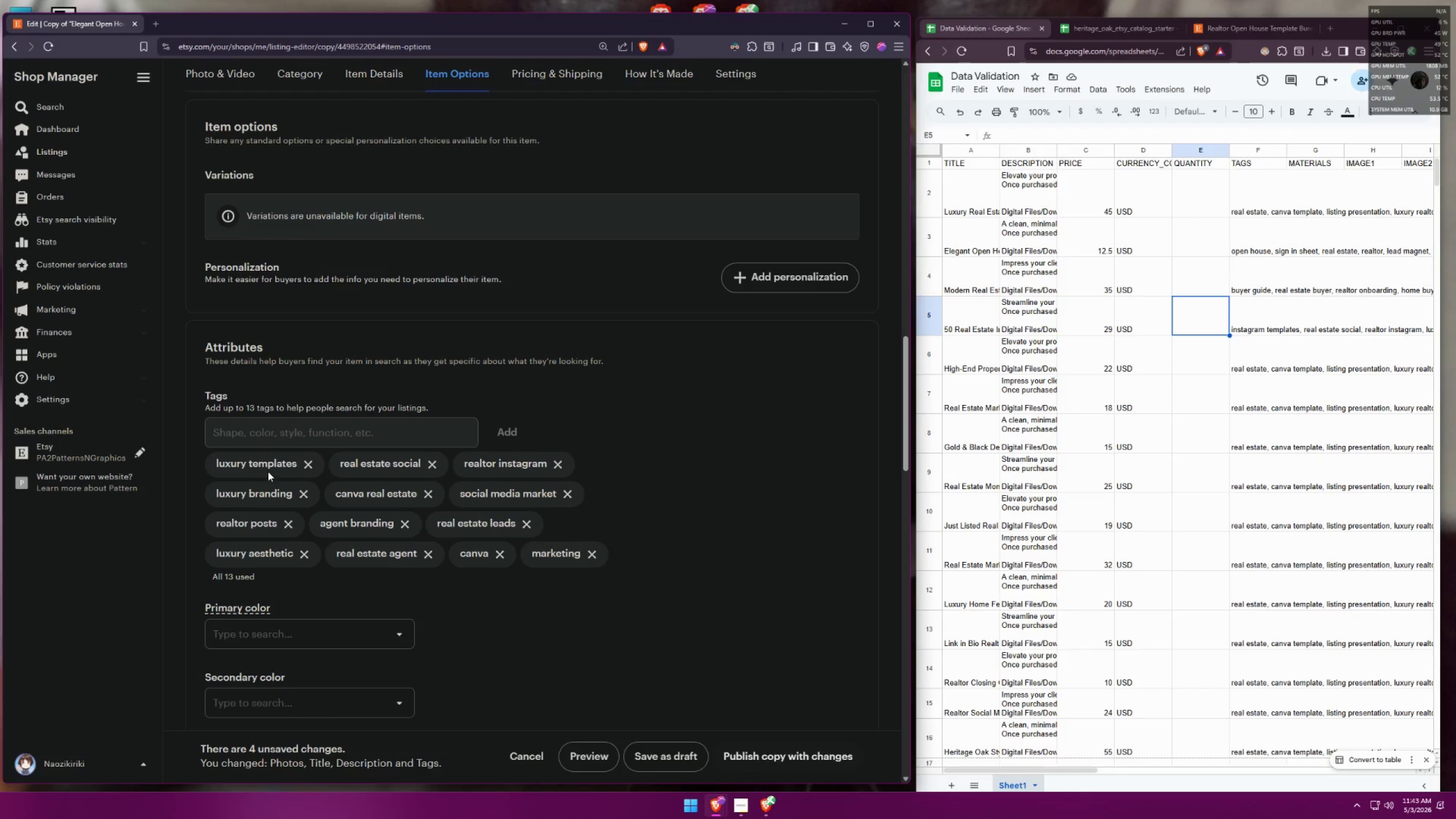 
double_click([1246, 308])
 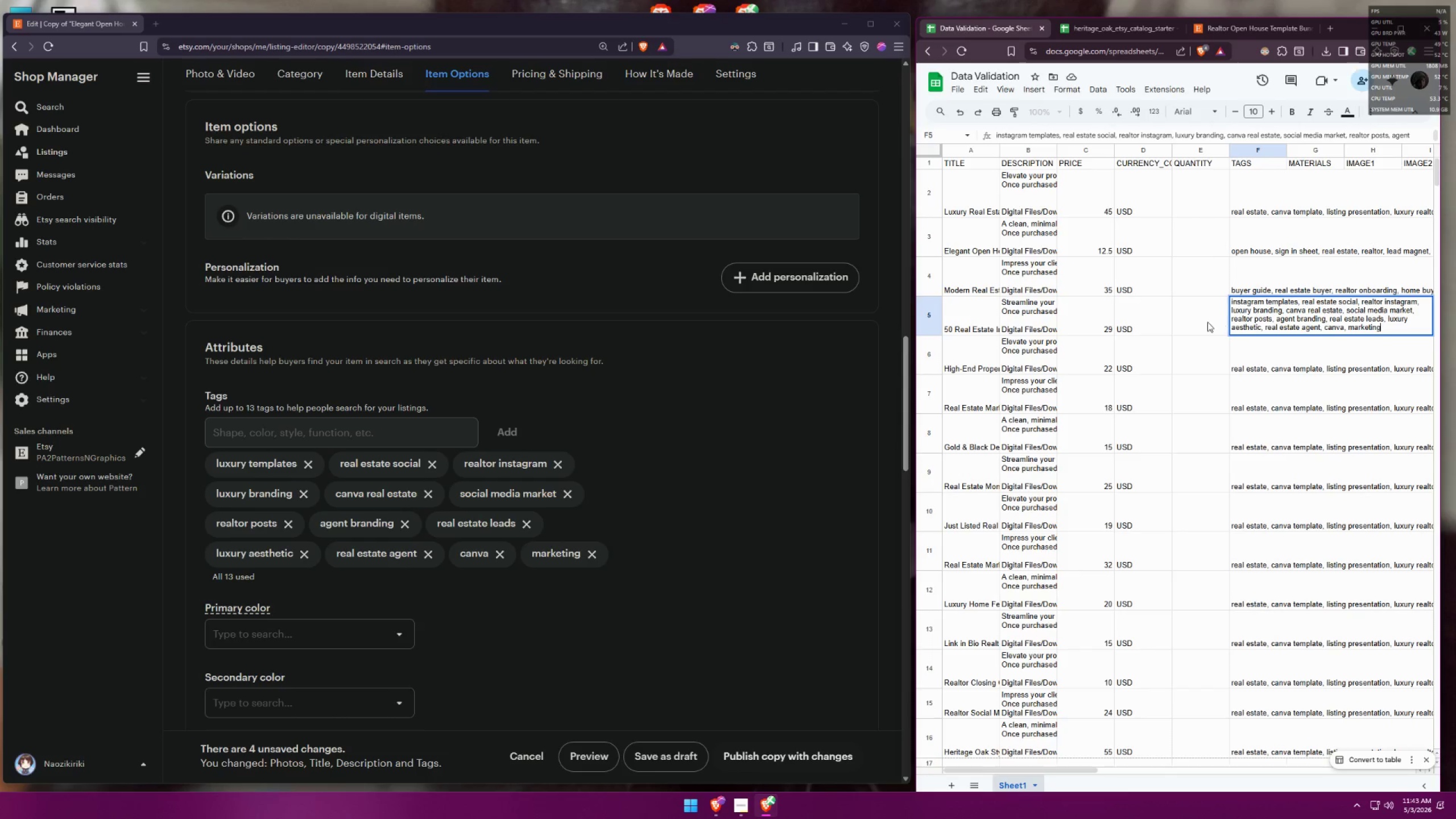 
wait(8.48)
 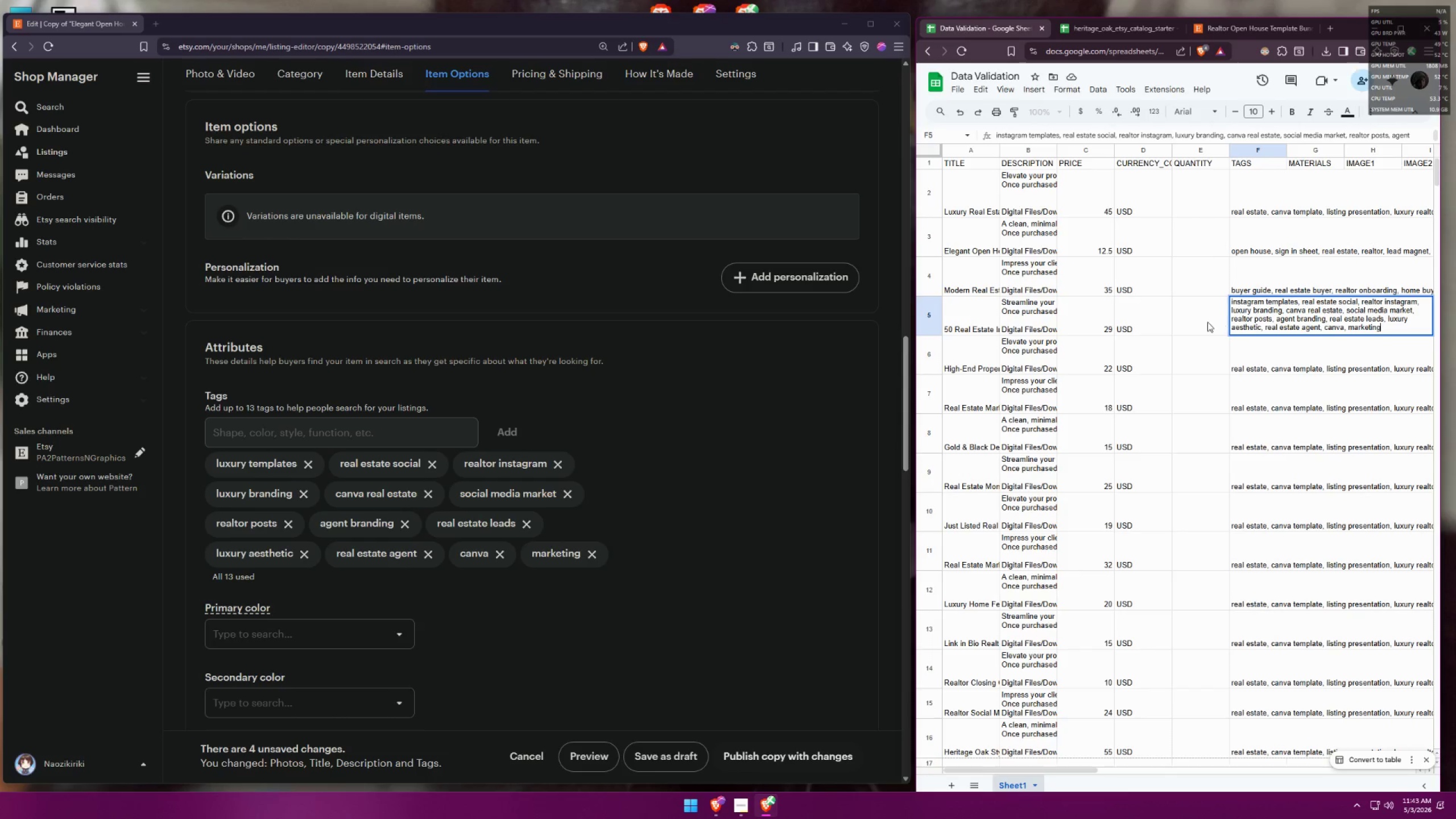 
double_click([1256, 355])
 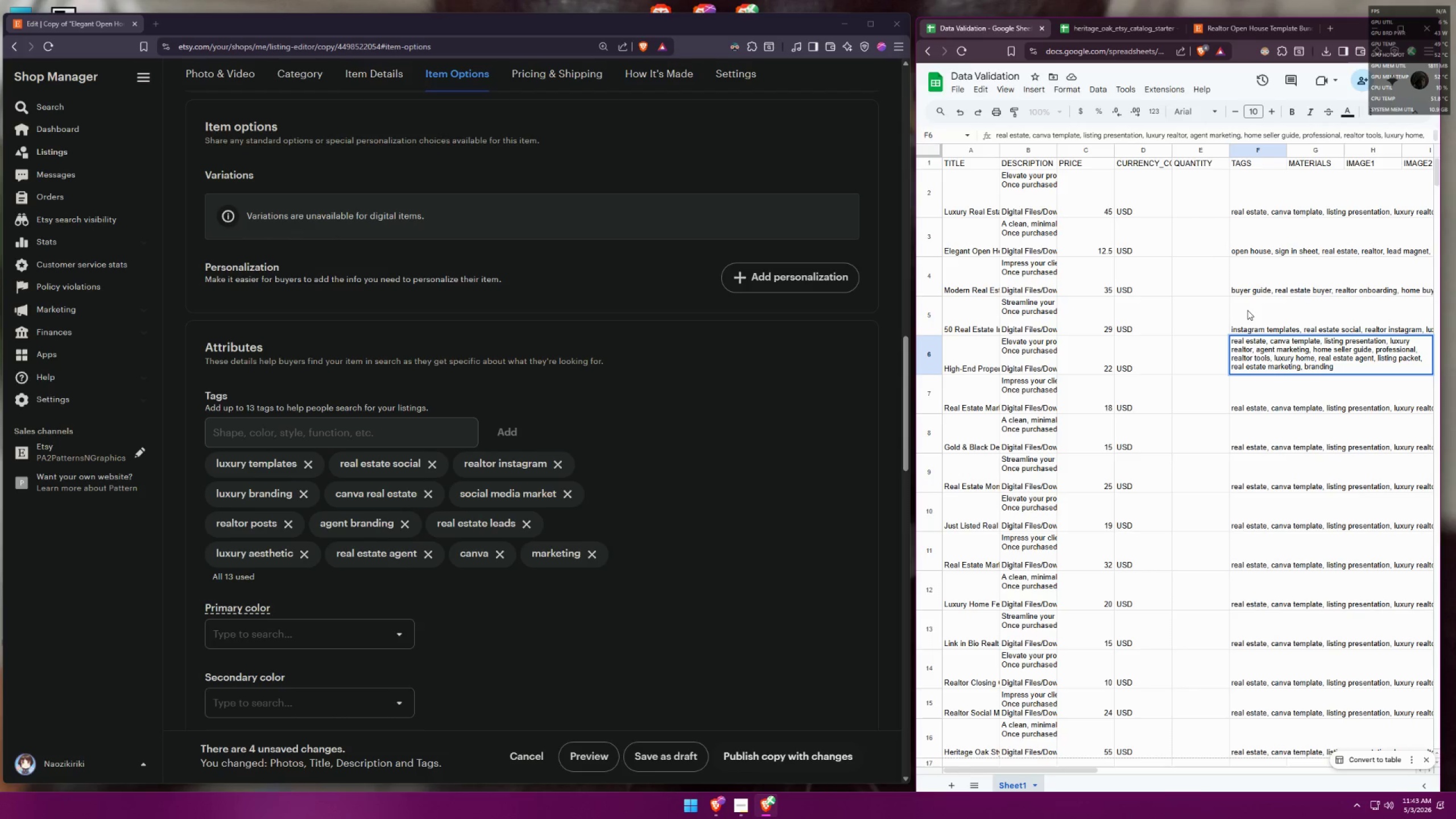 
double_click([1247, 310])
 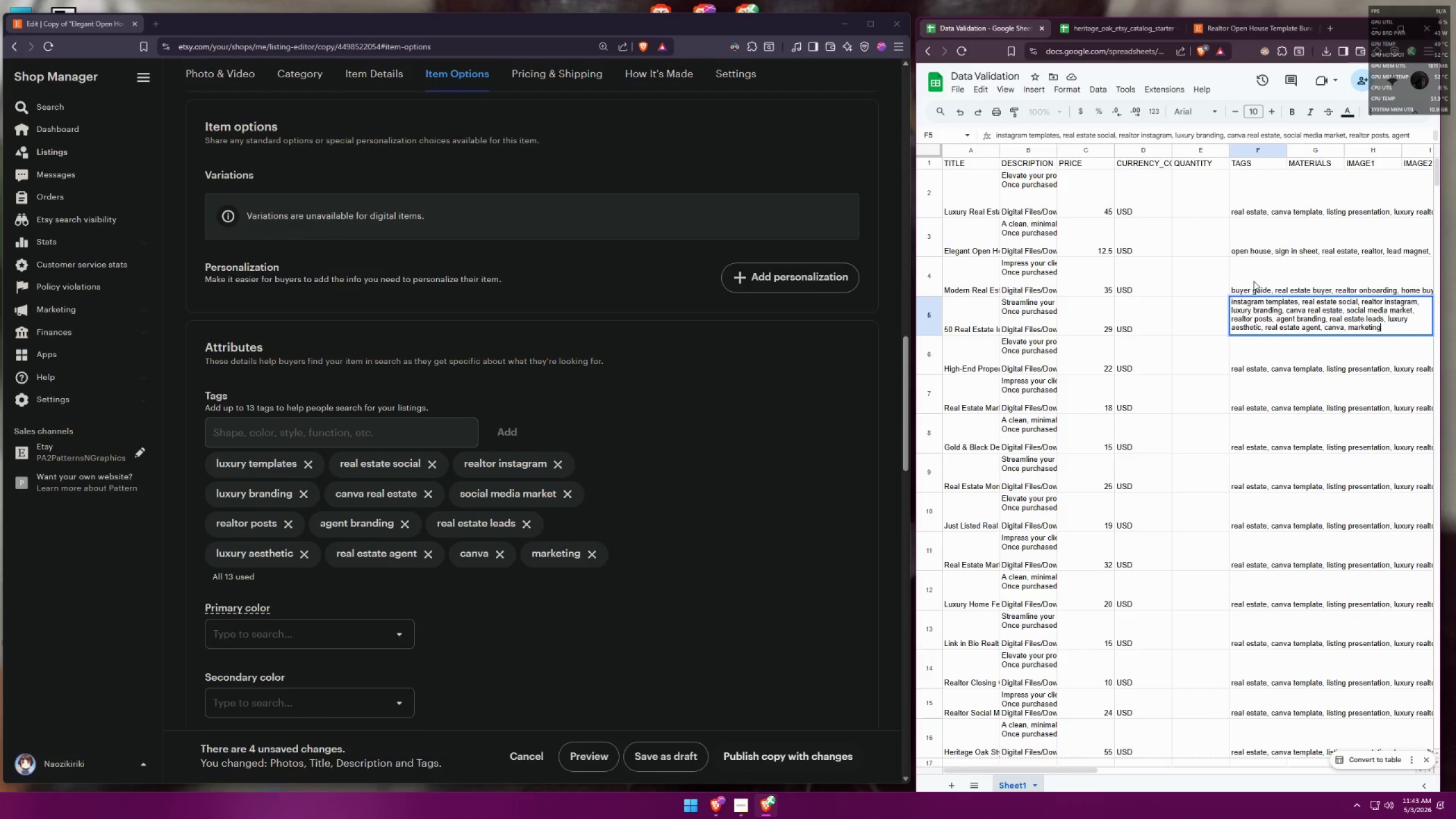 
double_click([1254, 280])
 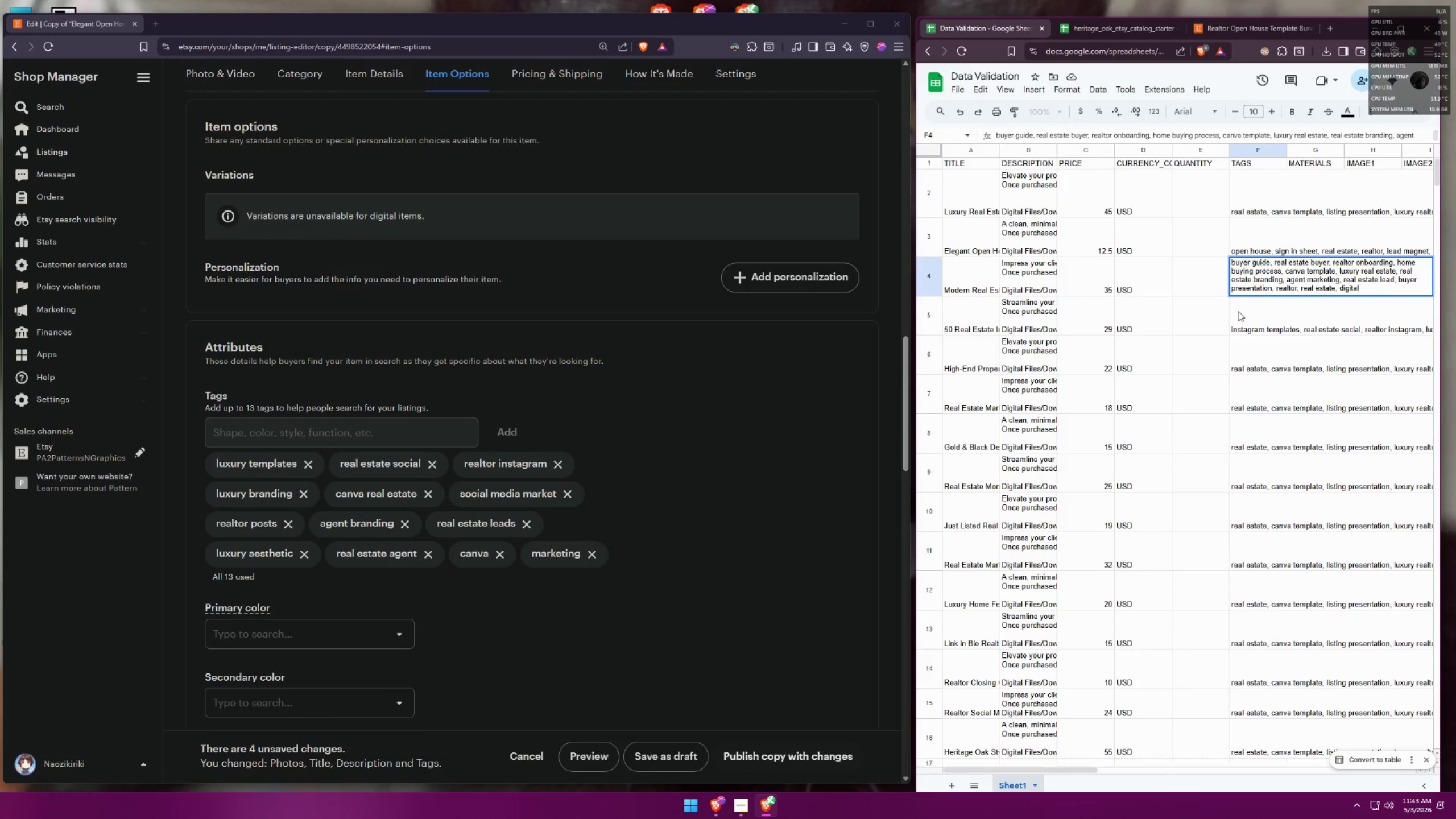 
double_click([1239, 311])
 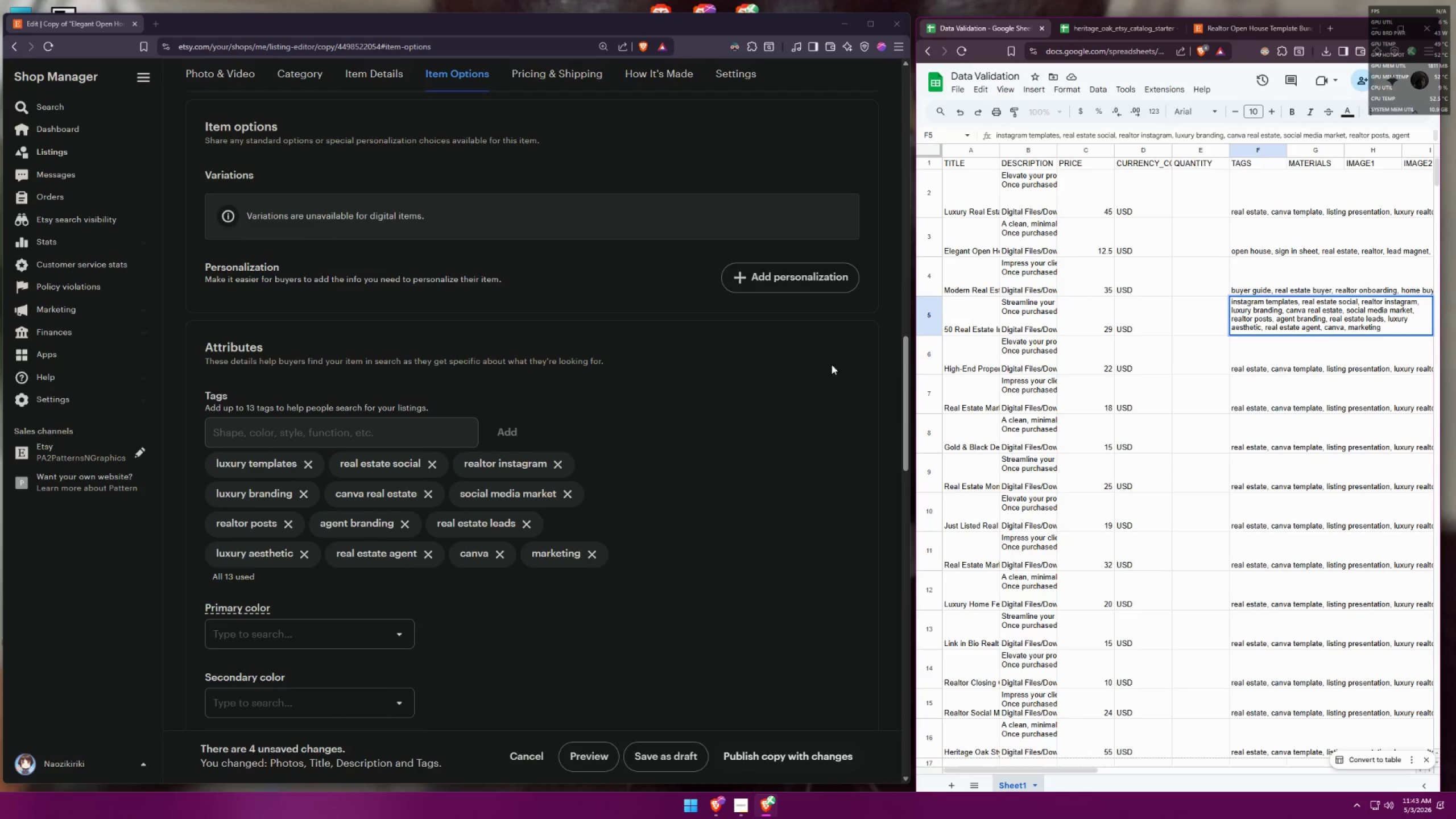 
left_click([660, 423])
 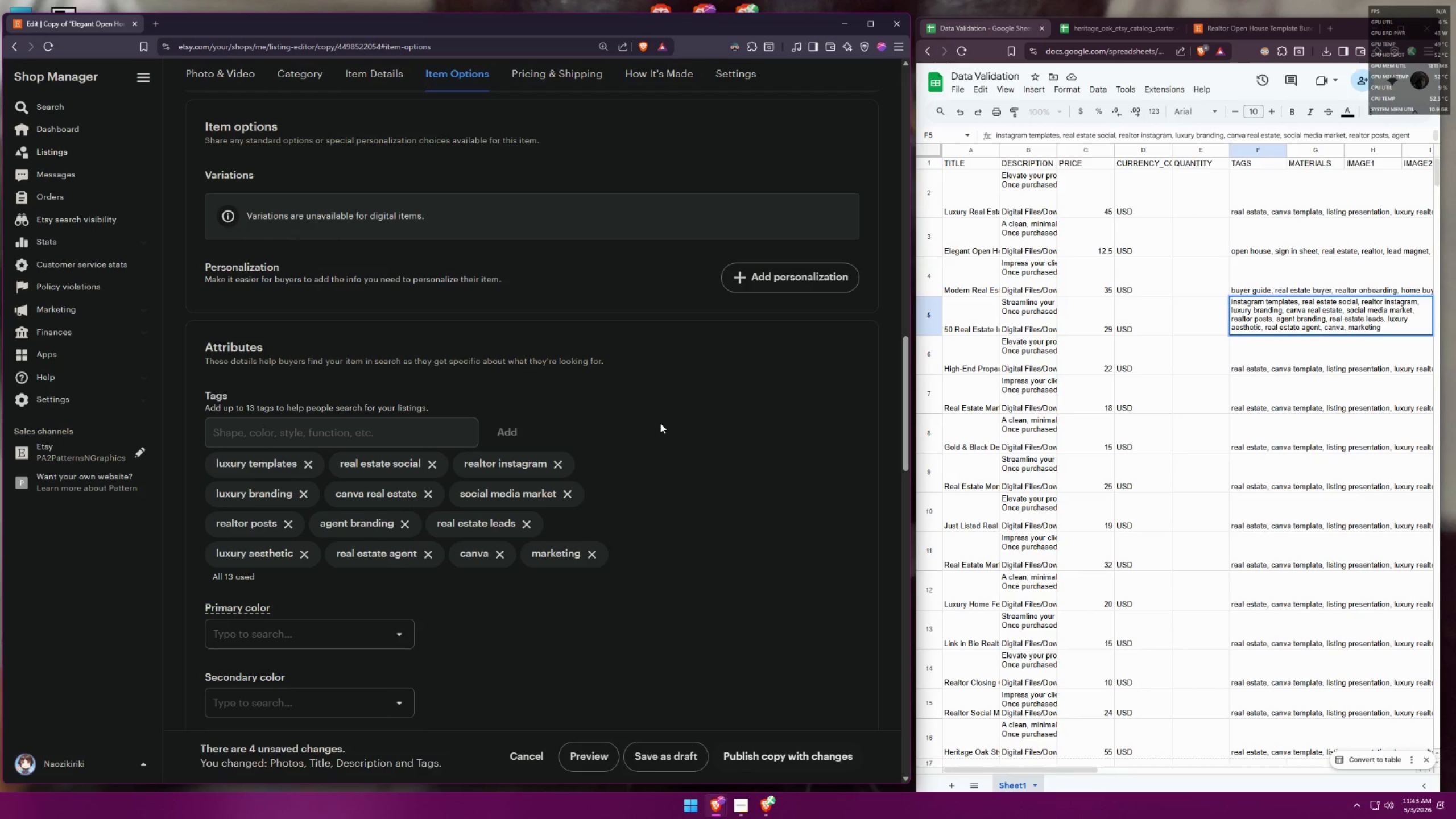 
type([F3]instagram)
 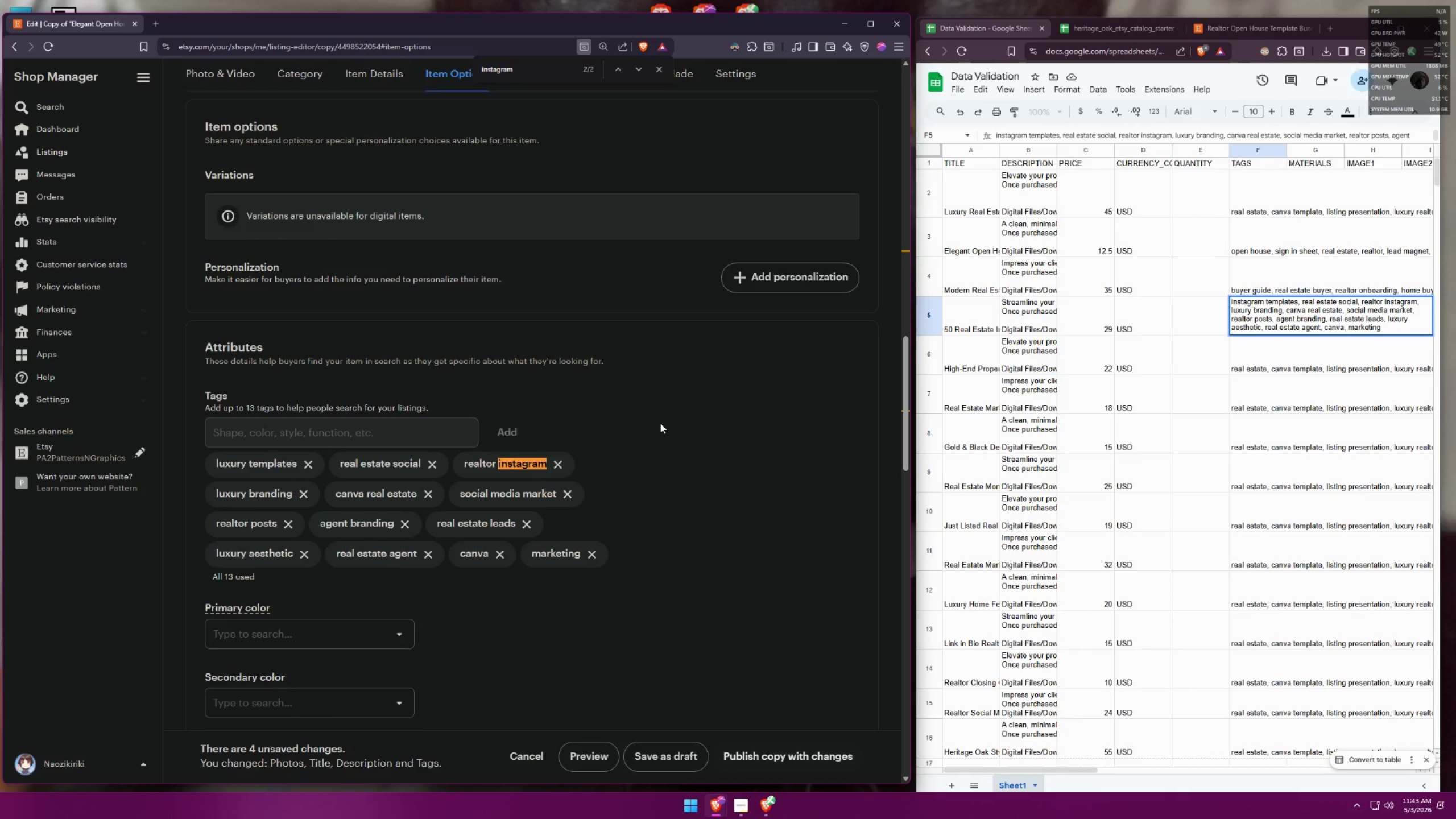 
wait(7.13)
 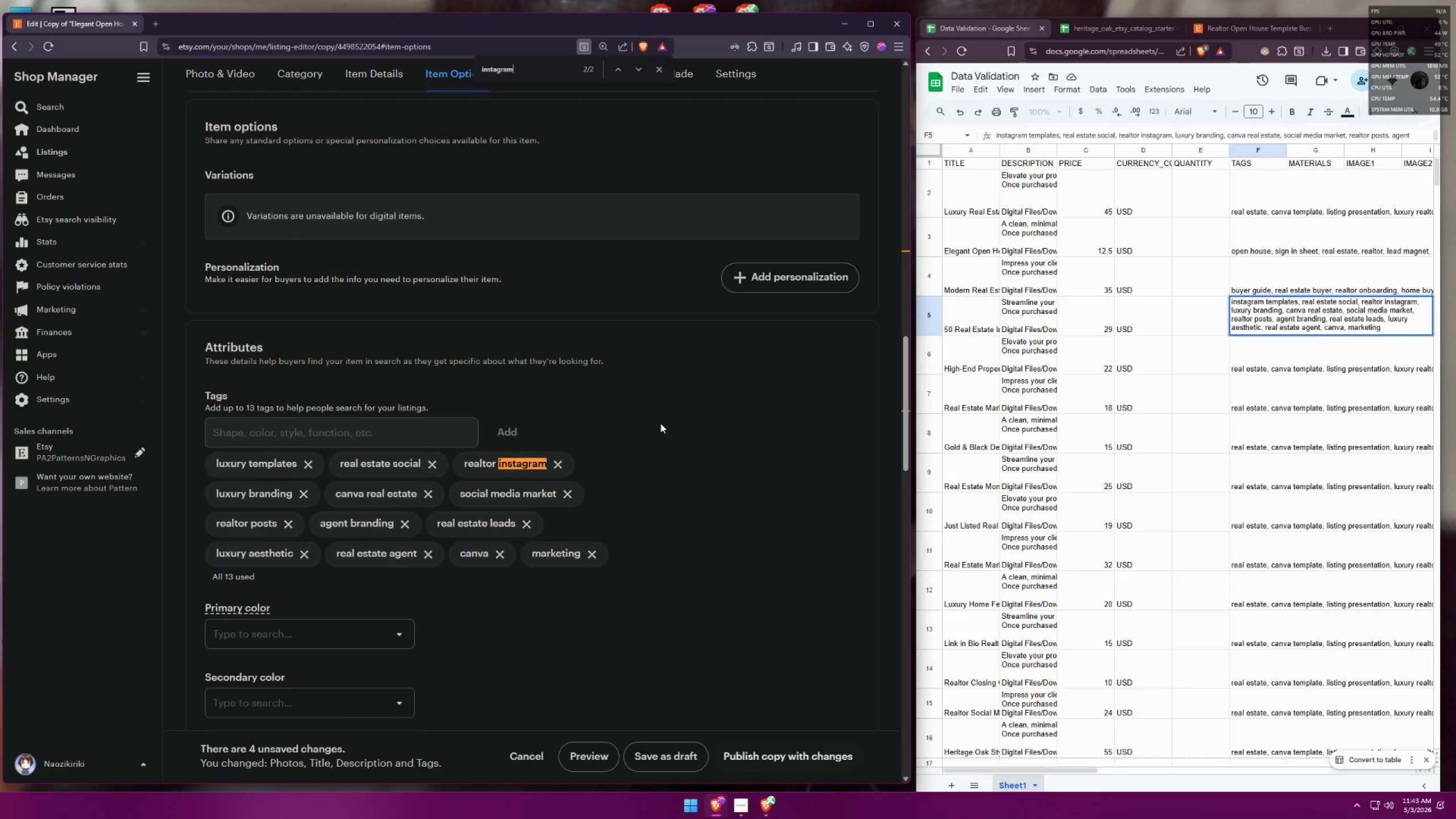 
left_click([643, 68])
 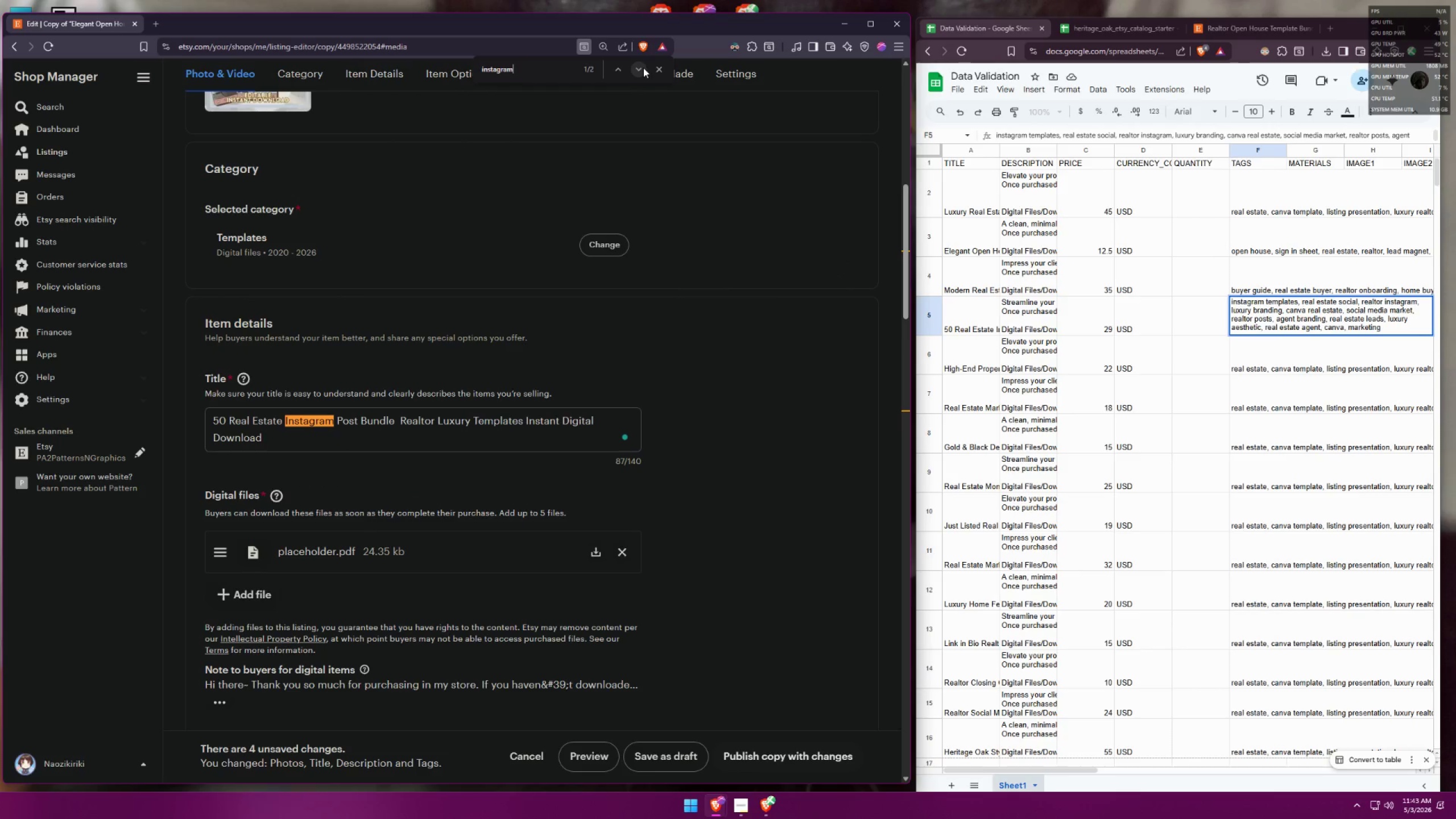 
left_click([643, 68])
 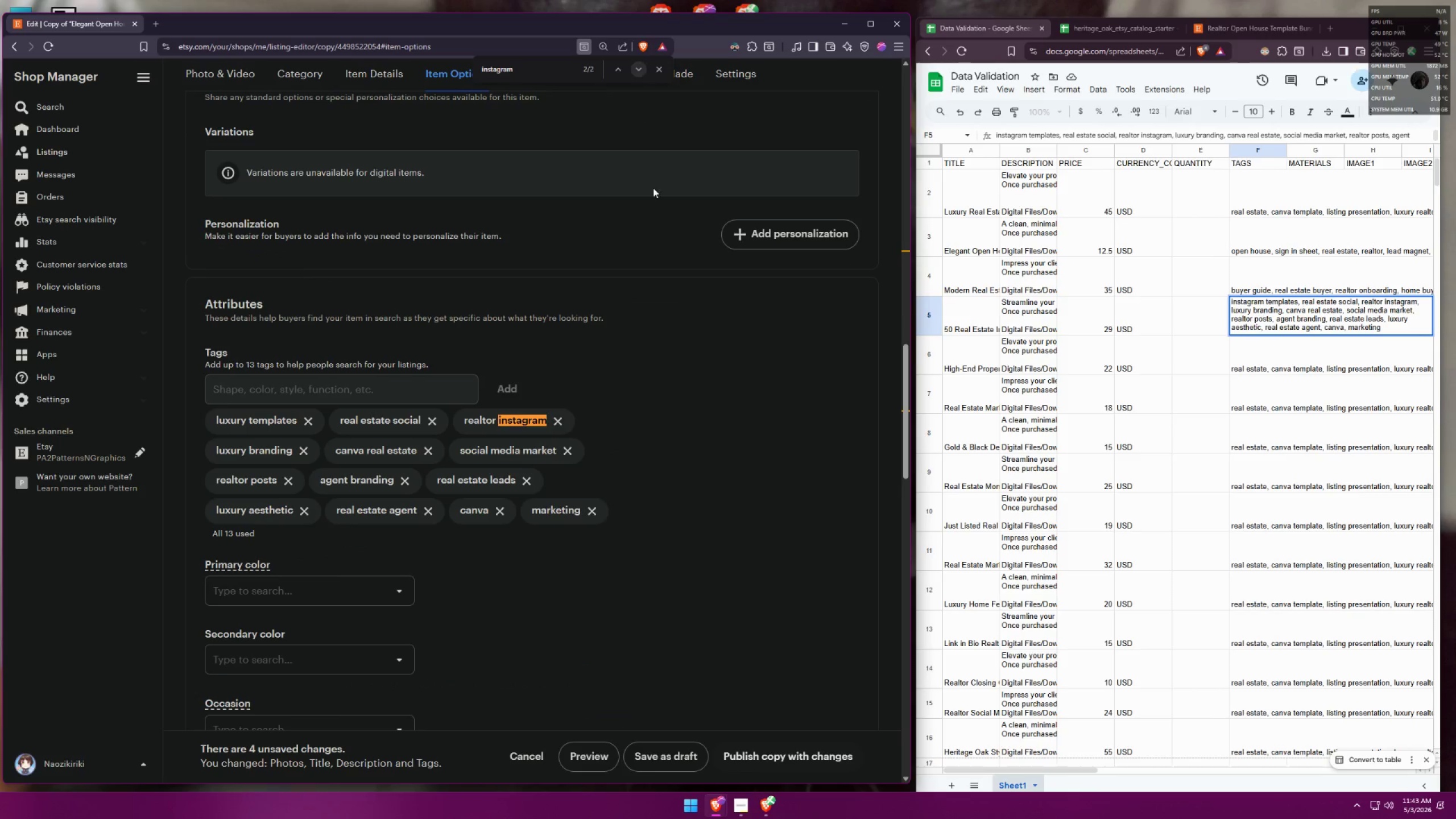 
left_click([691, 402])
 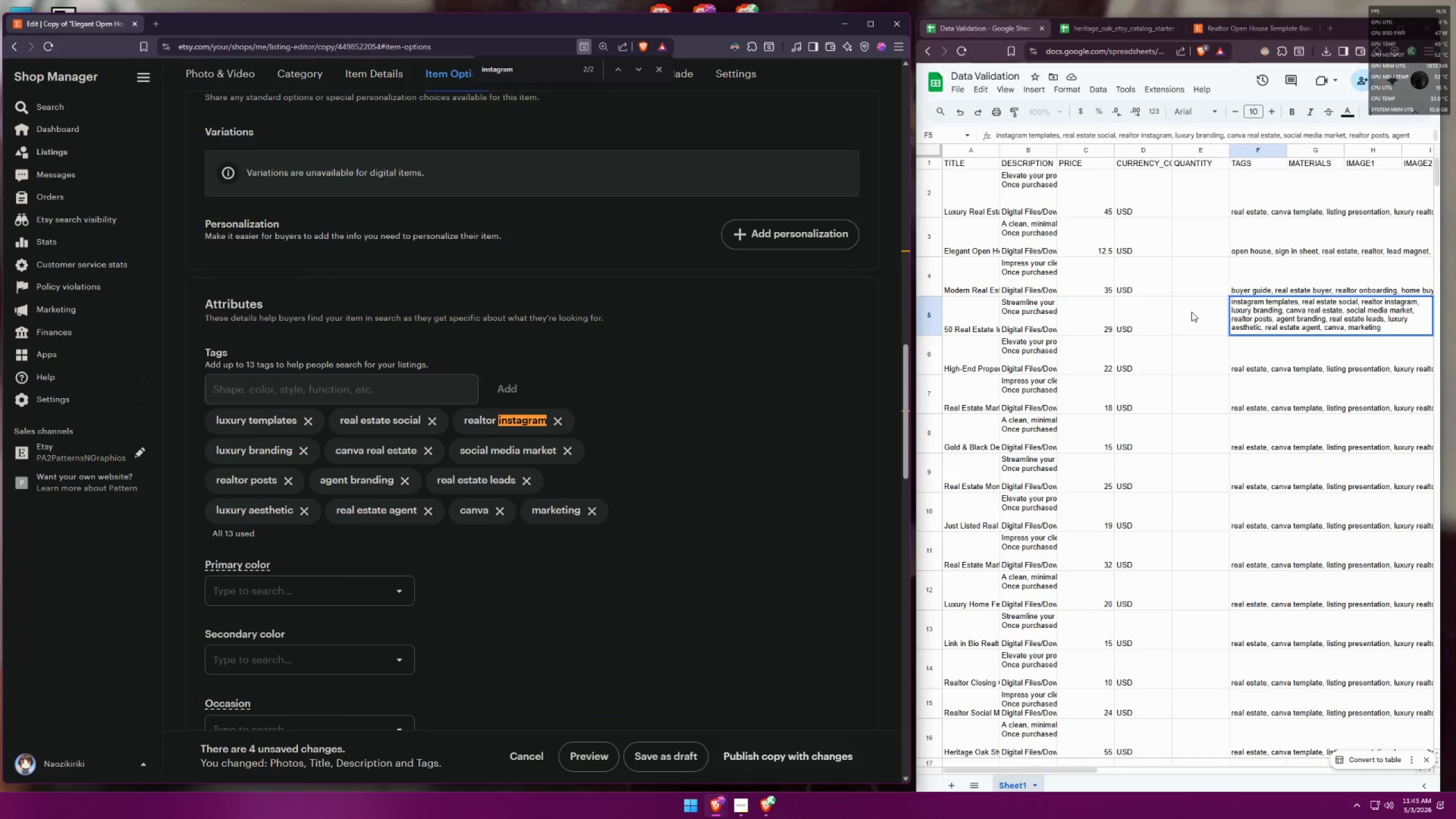 
double_click([1239, 311])
 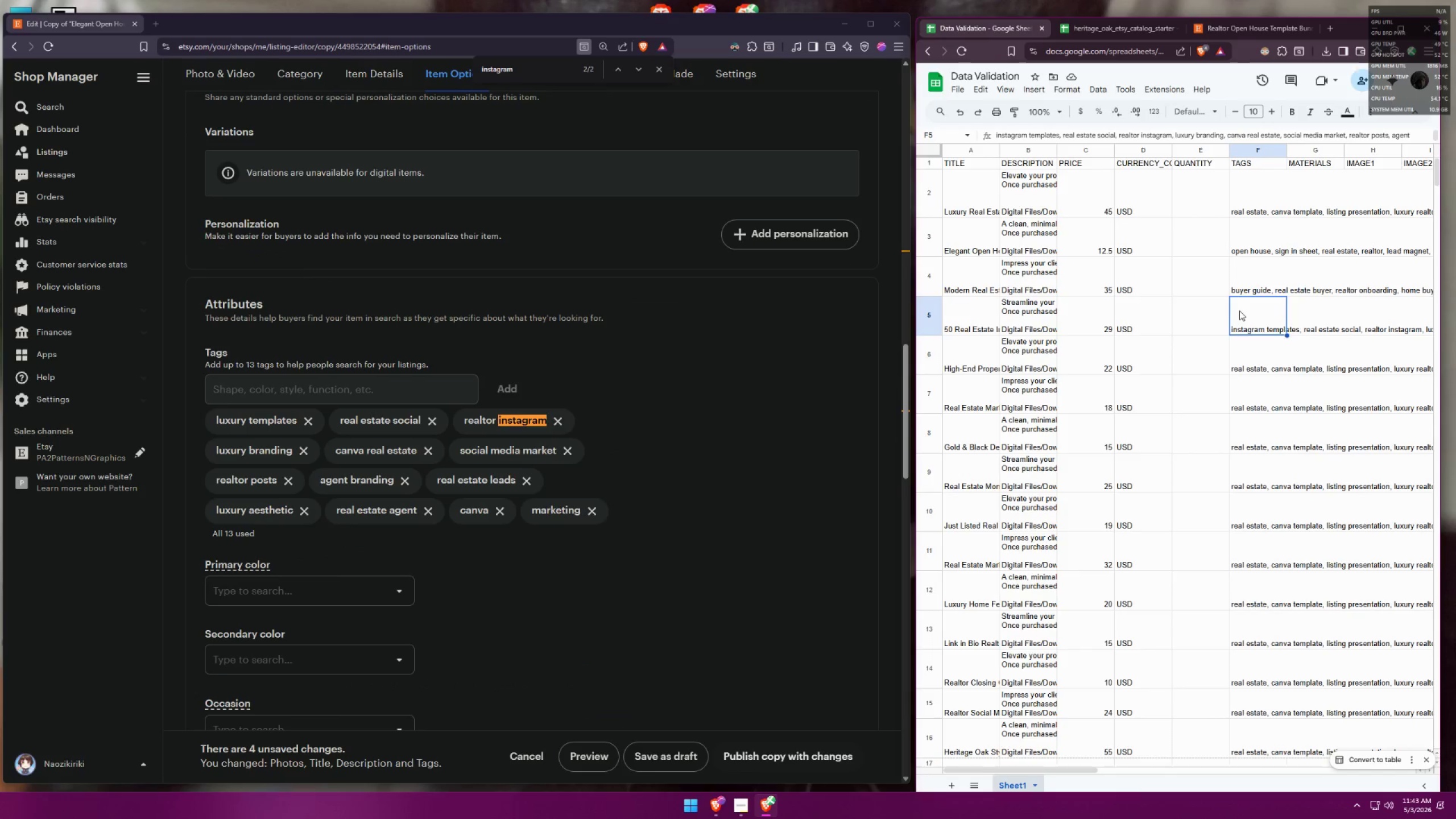 
triple_click([1239, 311])
 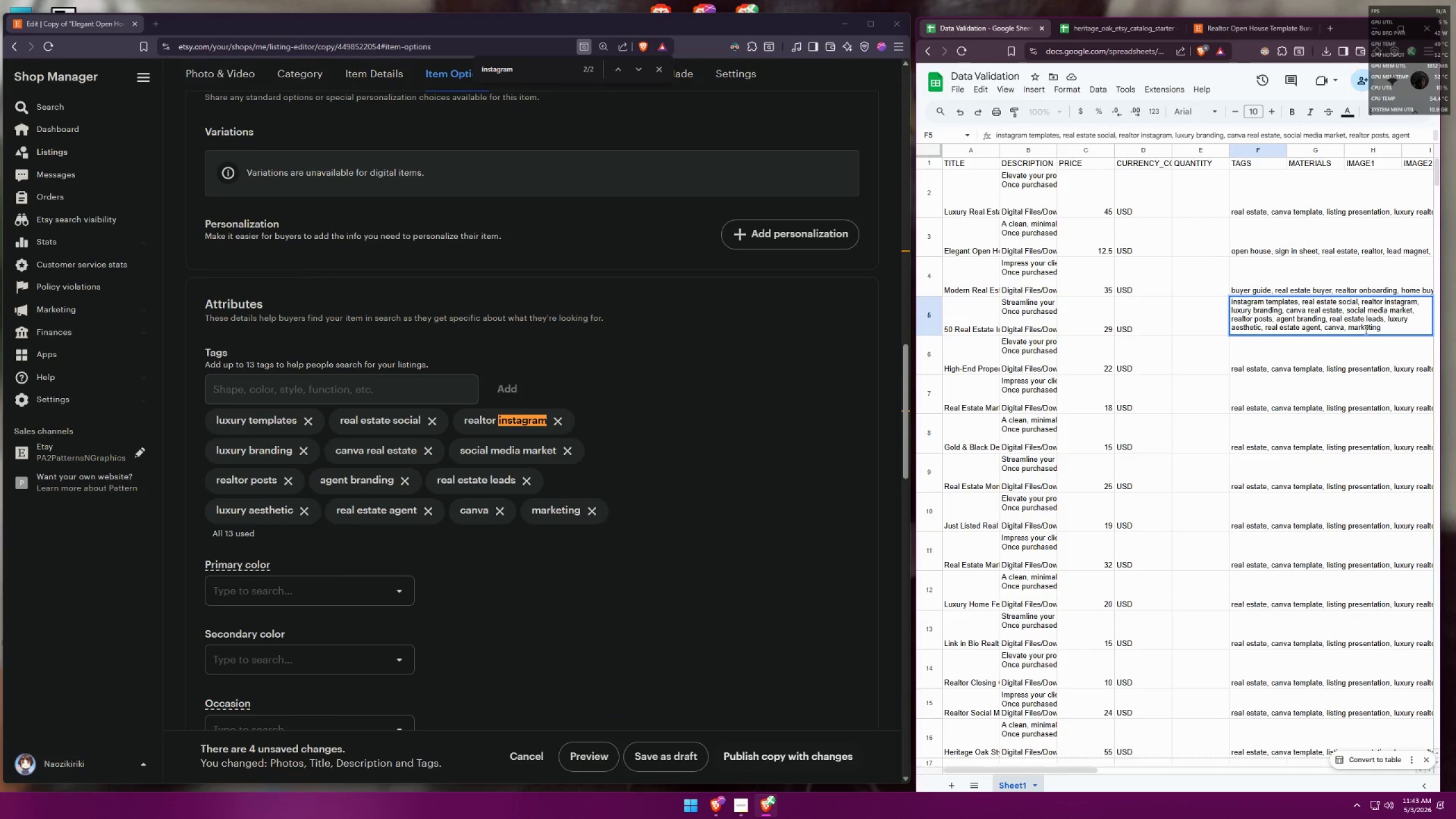 
left_click([1191, 300])
 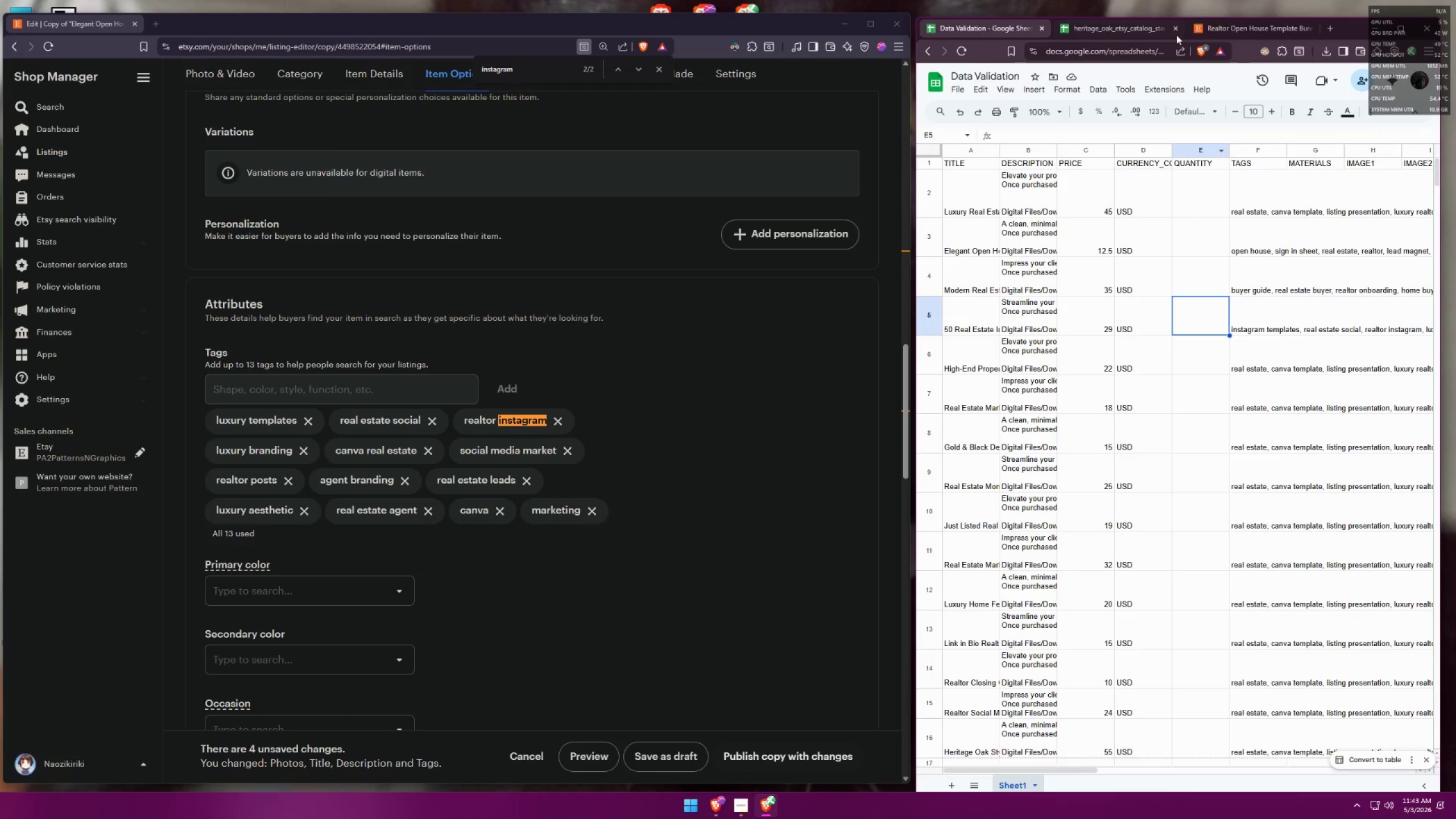 
left_click([1127, 24])
 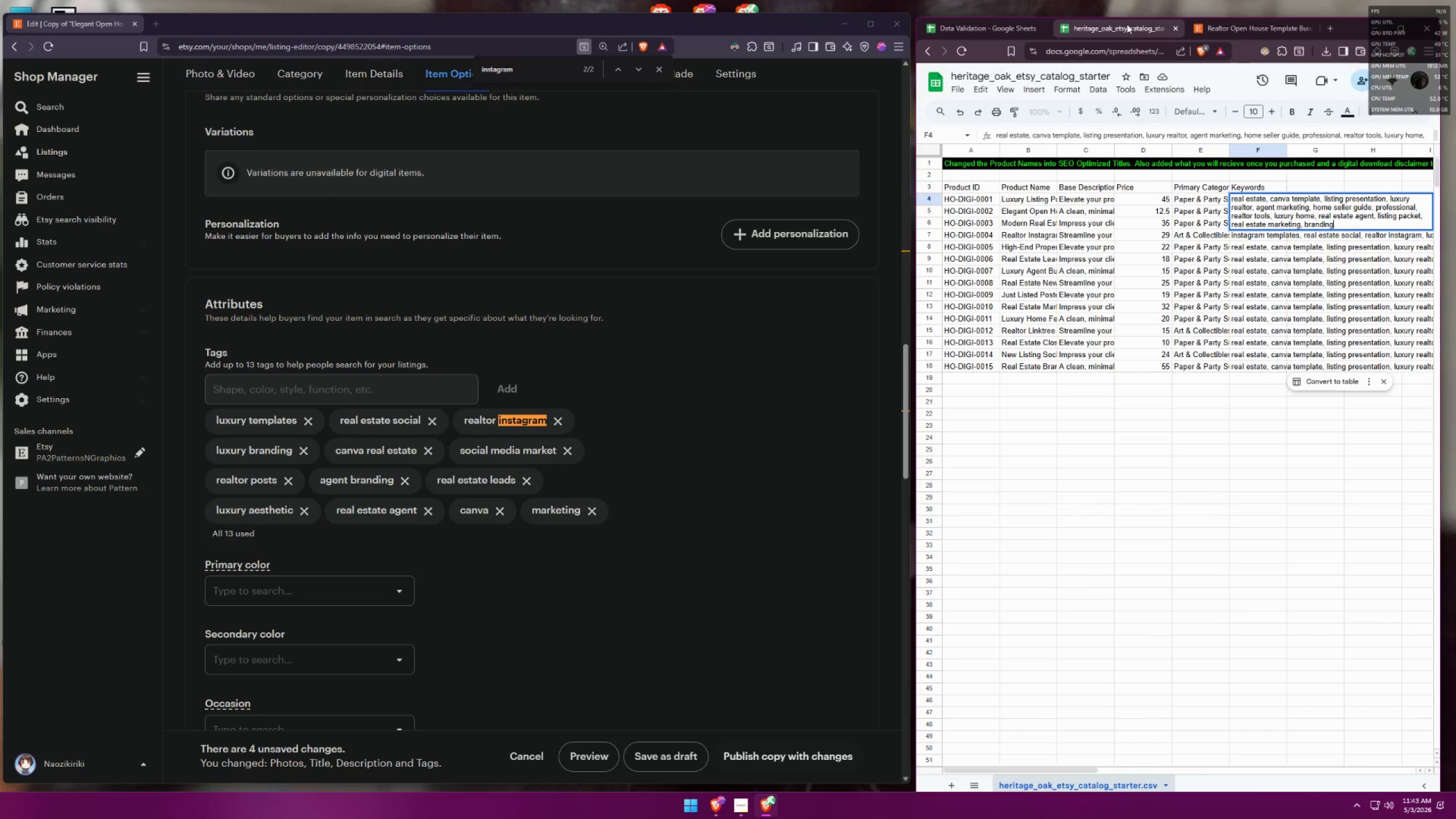 
wait(7.77)
 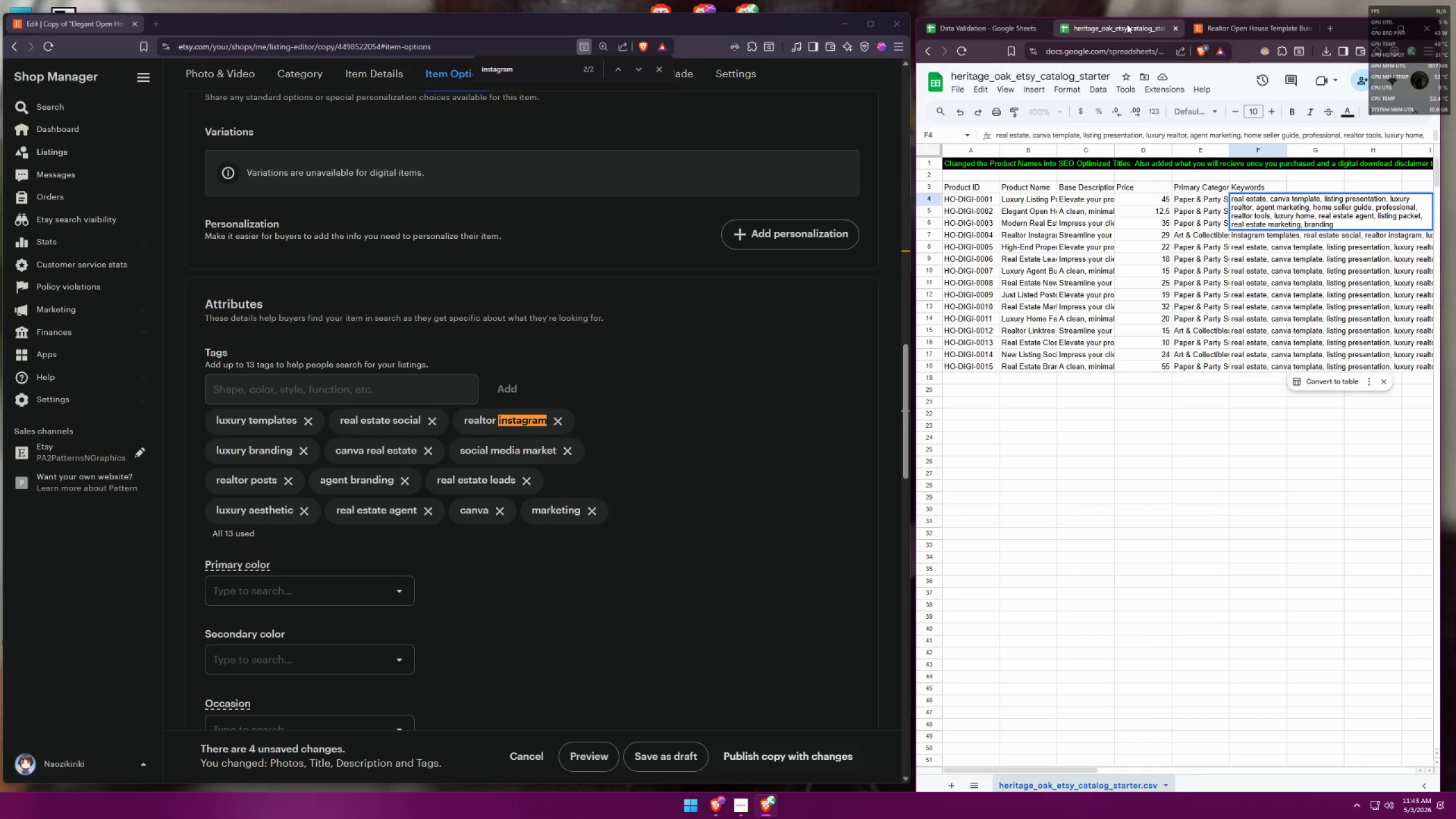 
left_click([963, 25])
 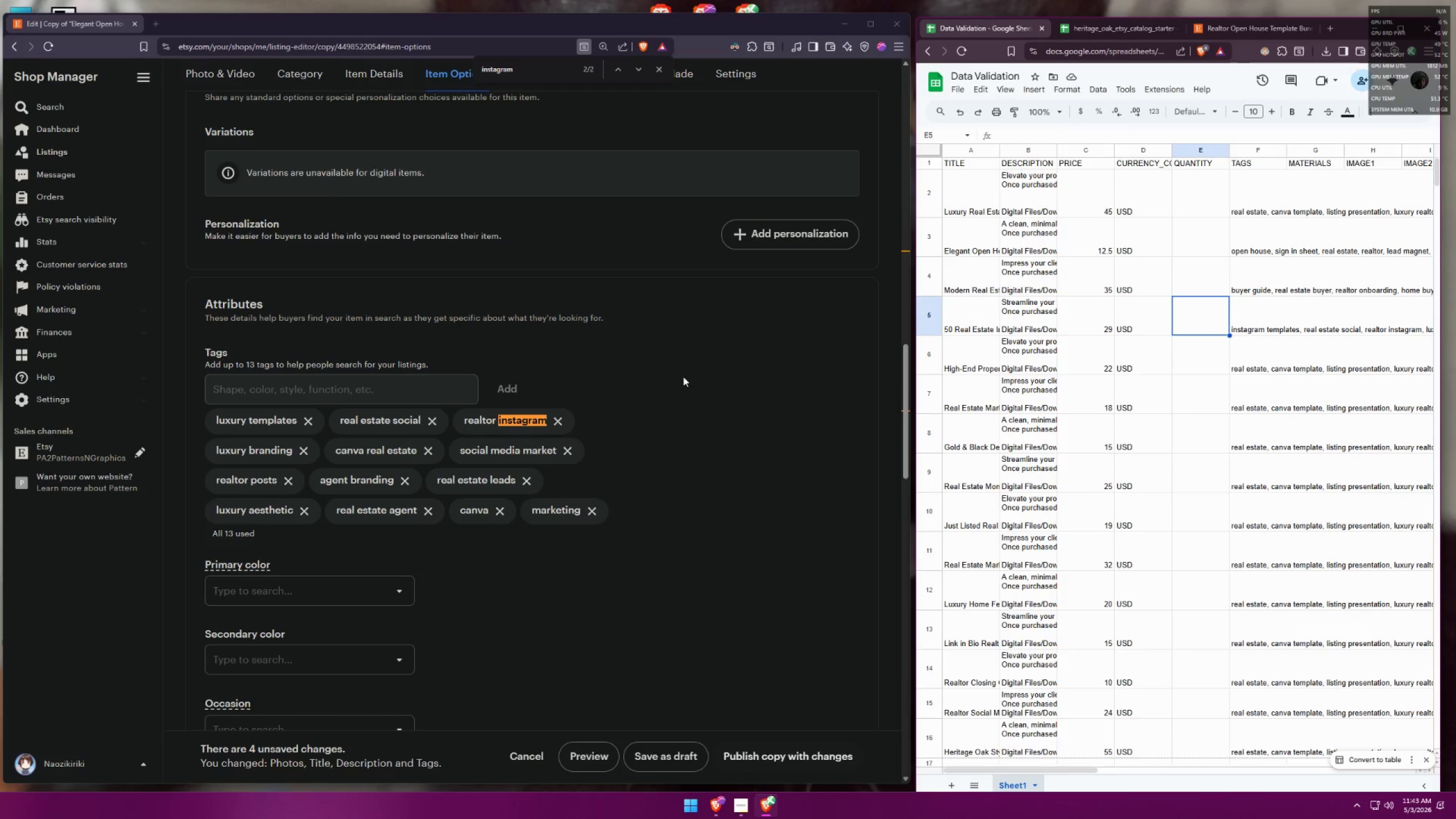 
left_click([673, 425])
 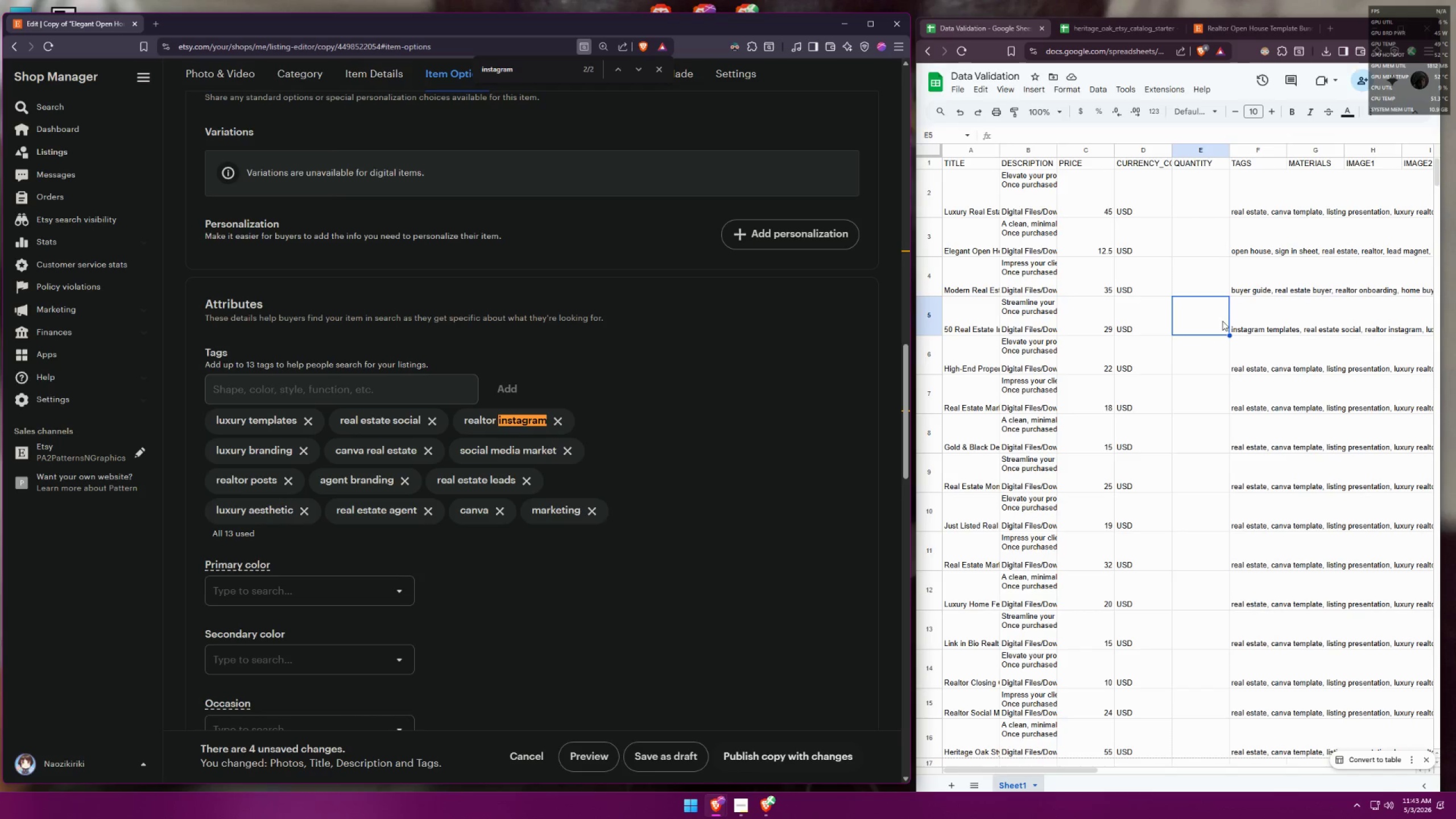 
left_click([1241, 312])
 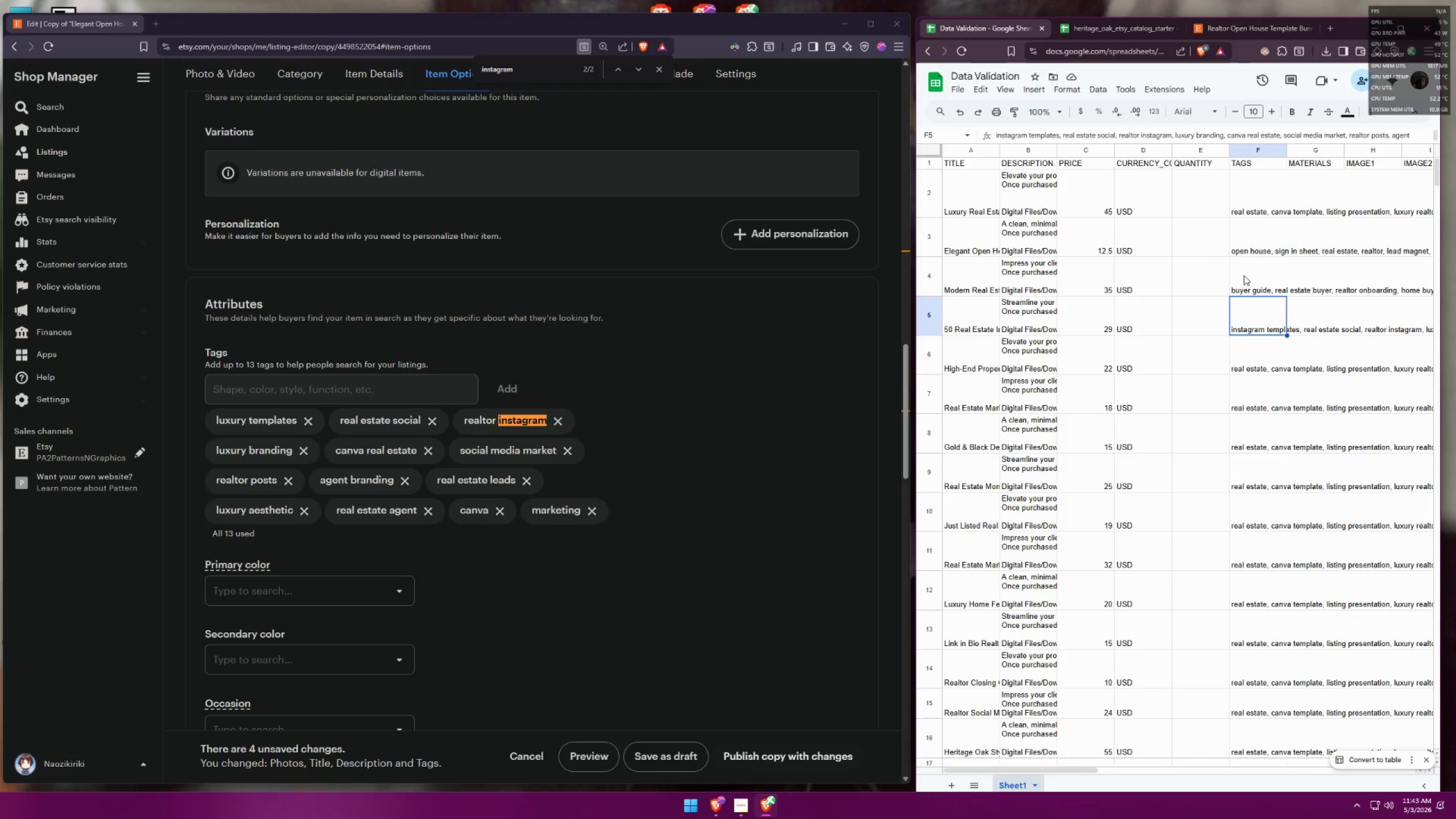 
key(Control+Z)
 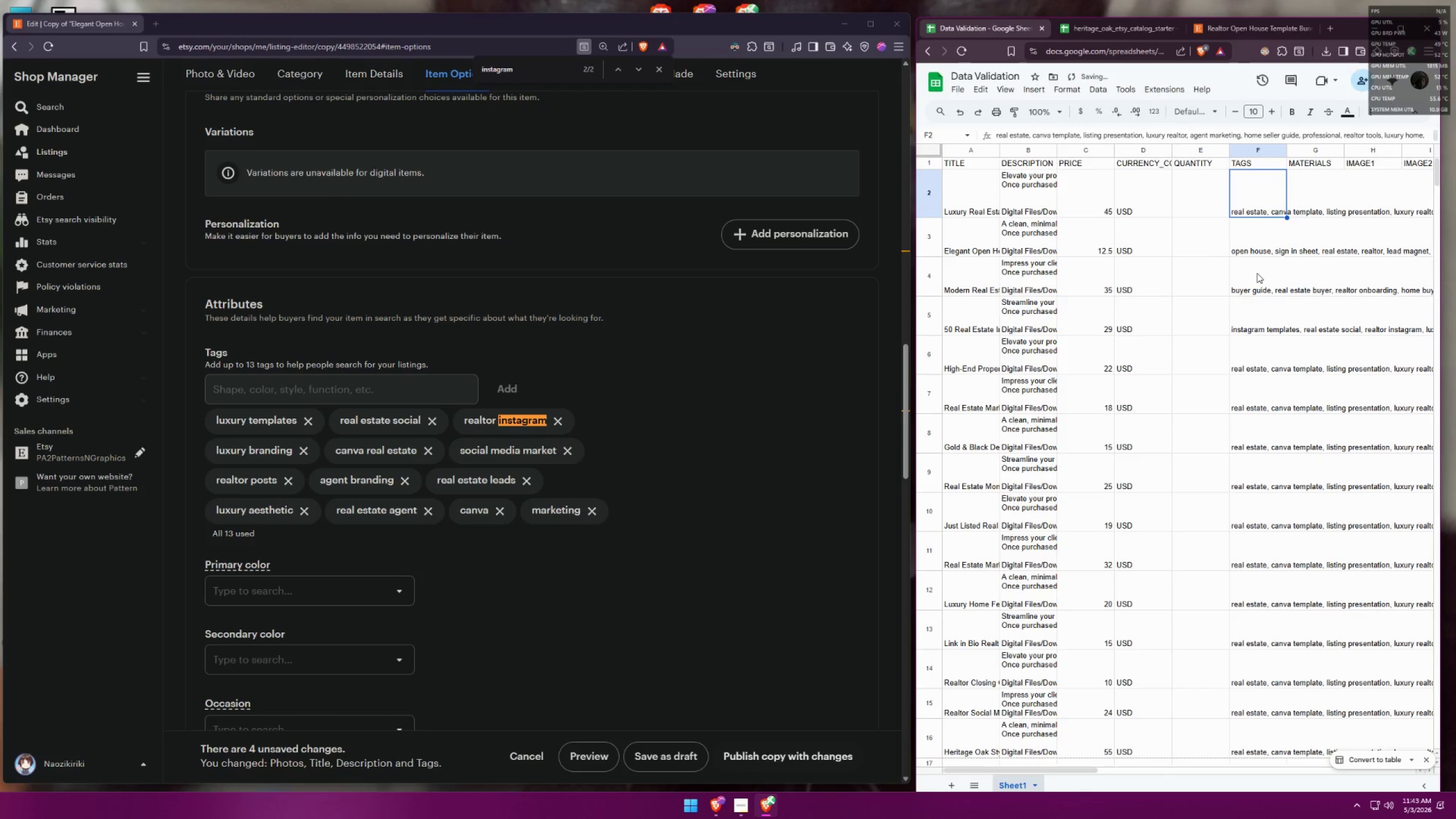 
key(Control+Z)
 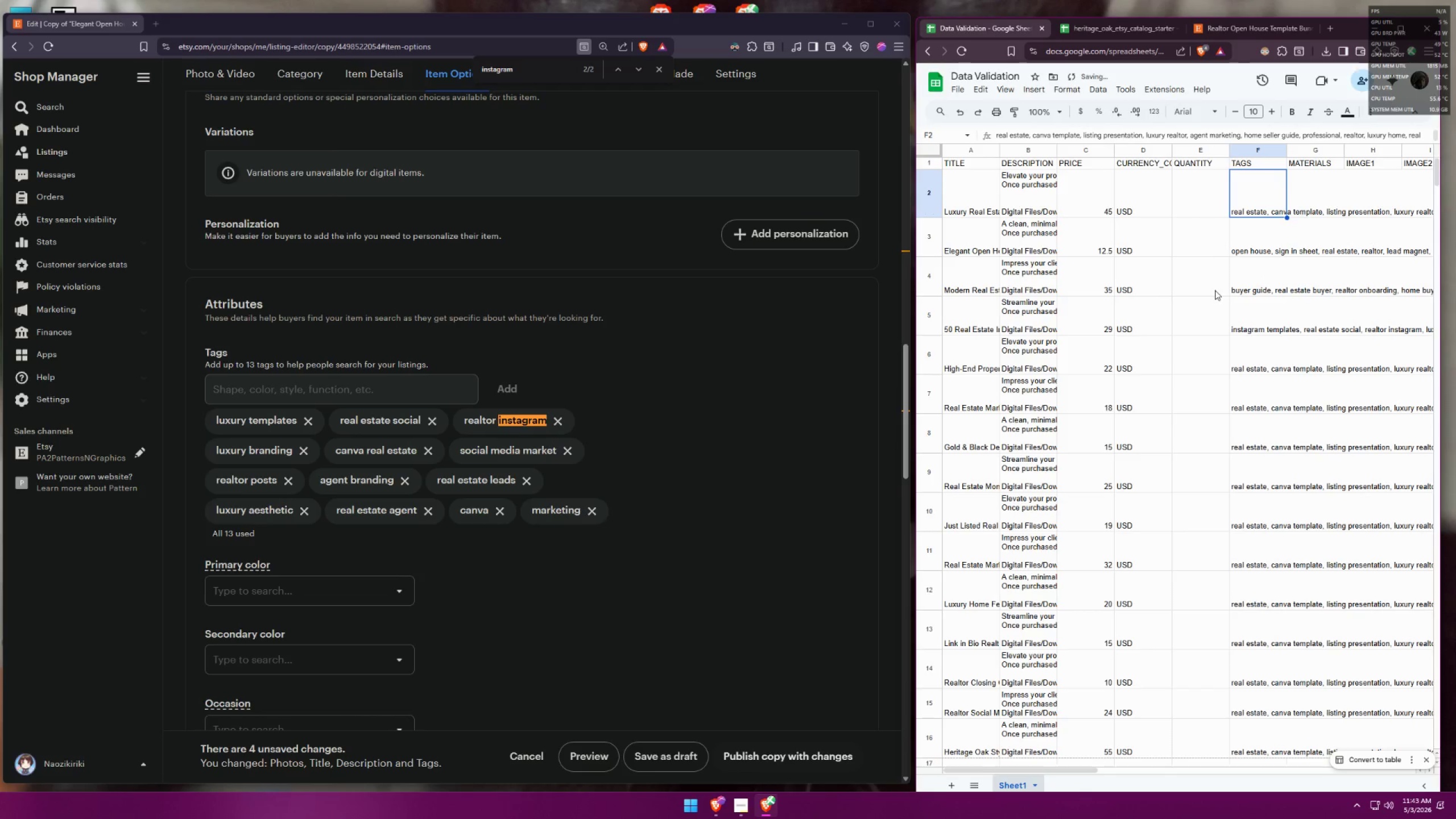 
key(Control+Shift+Z)
 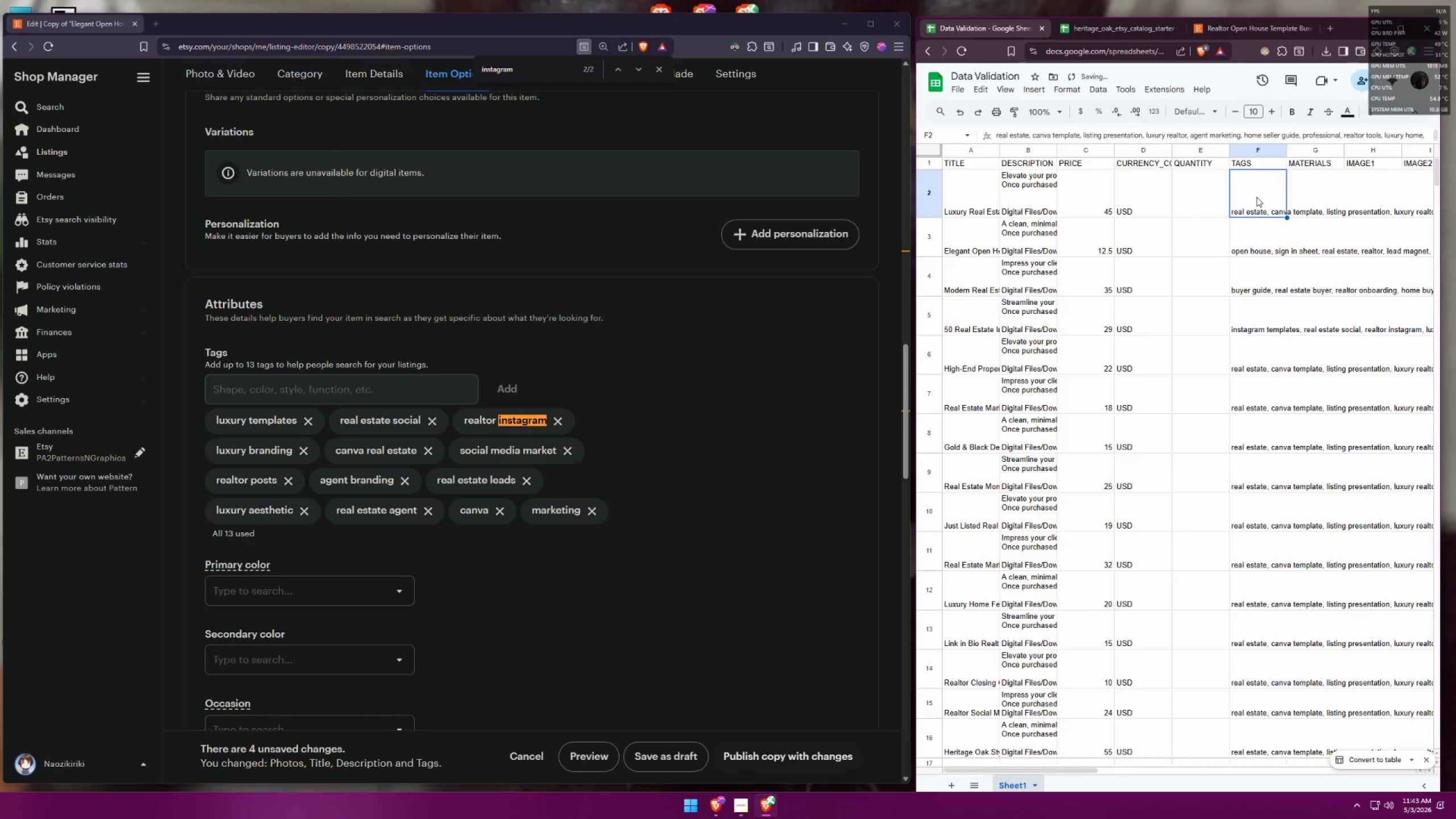 
double_click([1256, 197])
 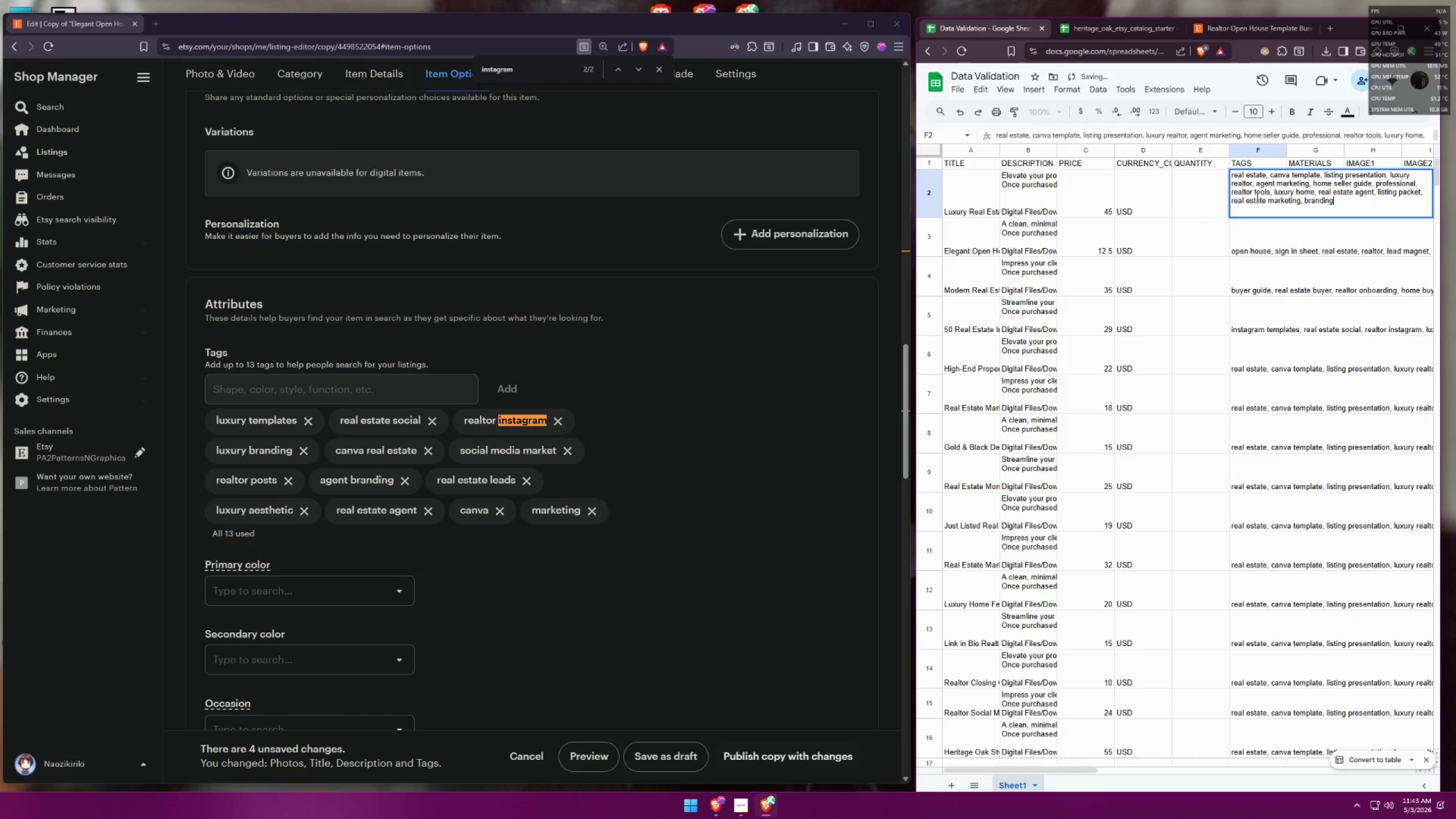 
key(Control+Z)
 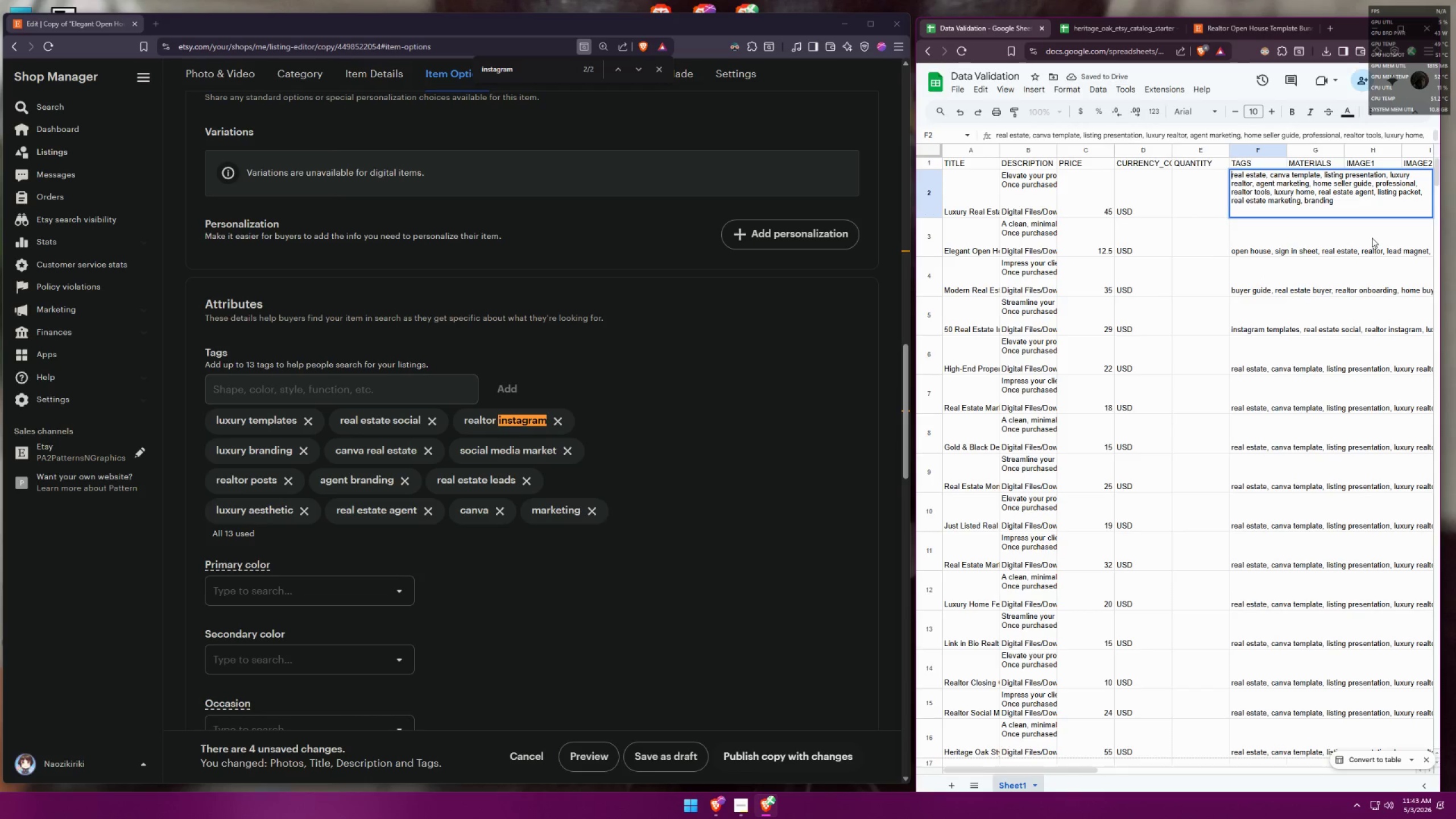 
key(Control+Shift+Z)
 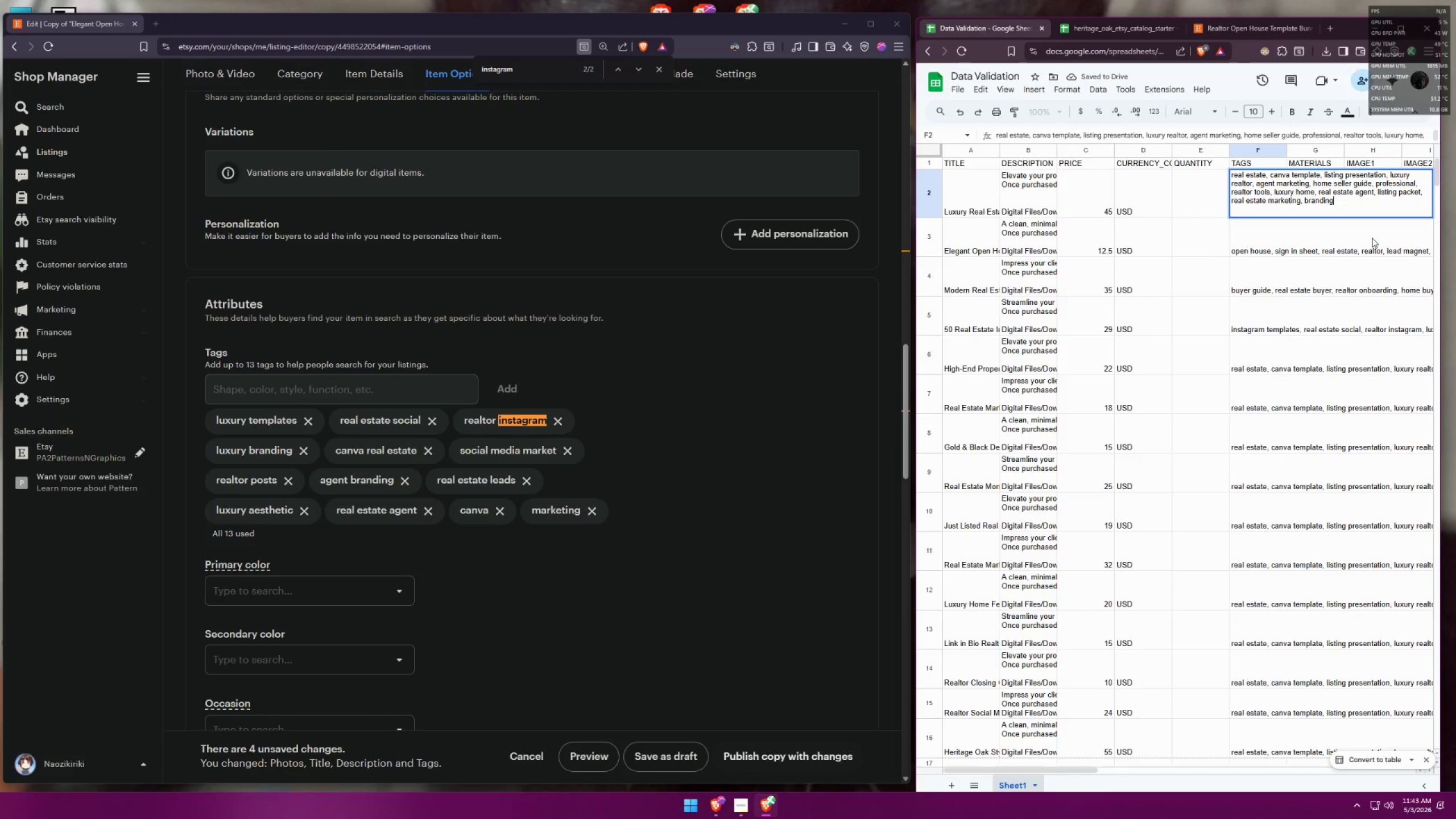 
key(Control+Shift+Z)
 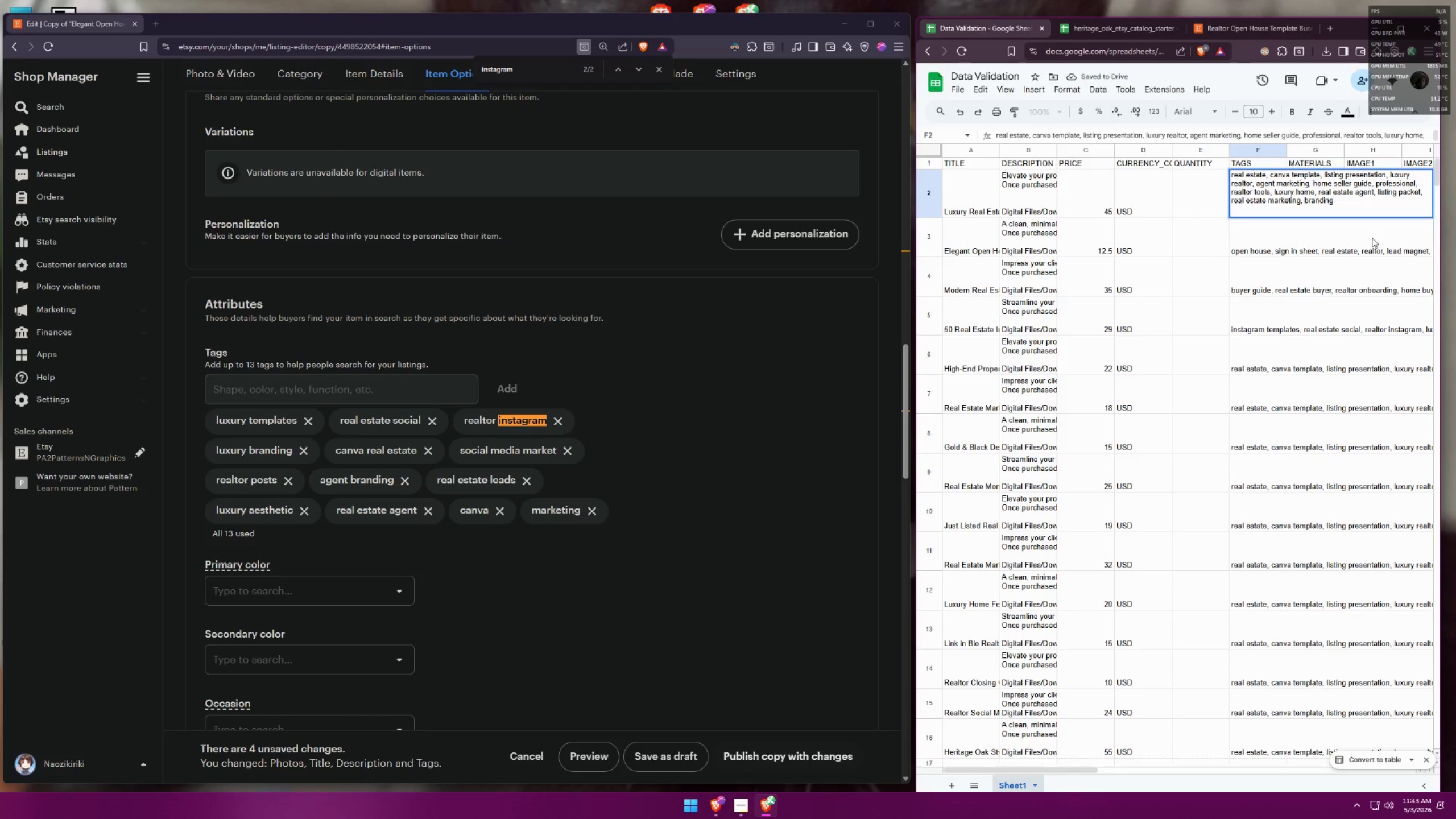 
key(Control+Shift+Z)
 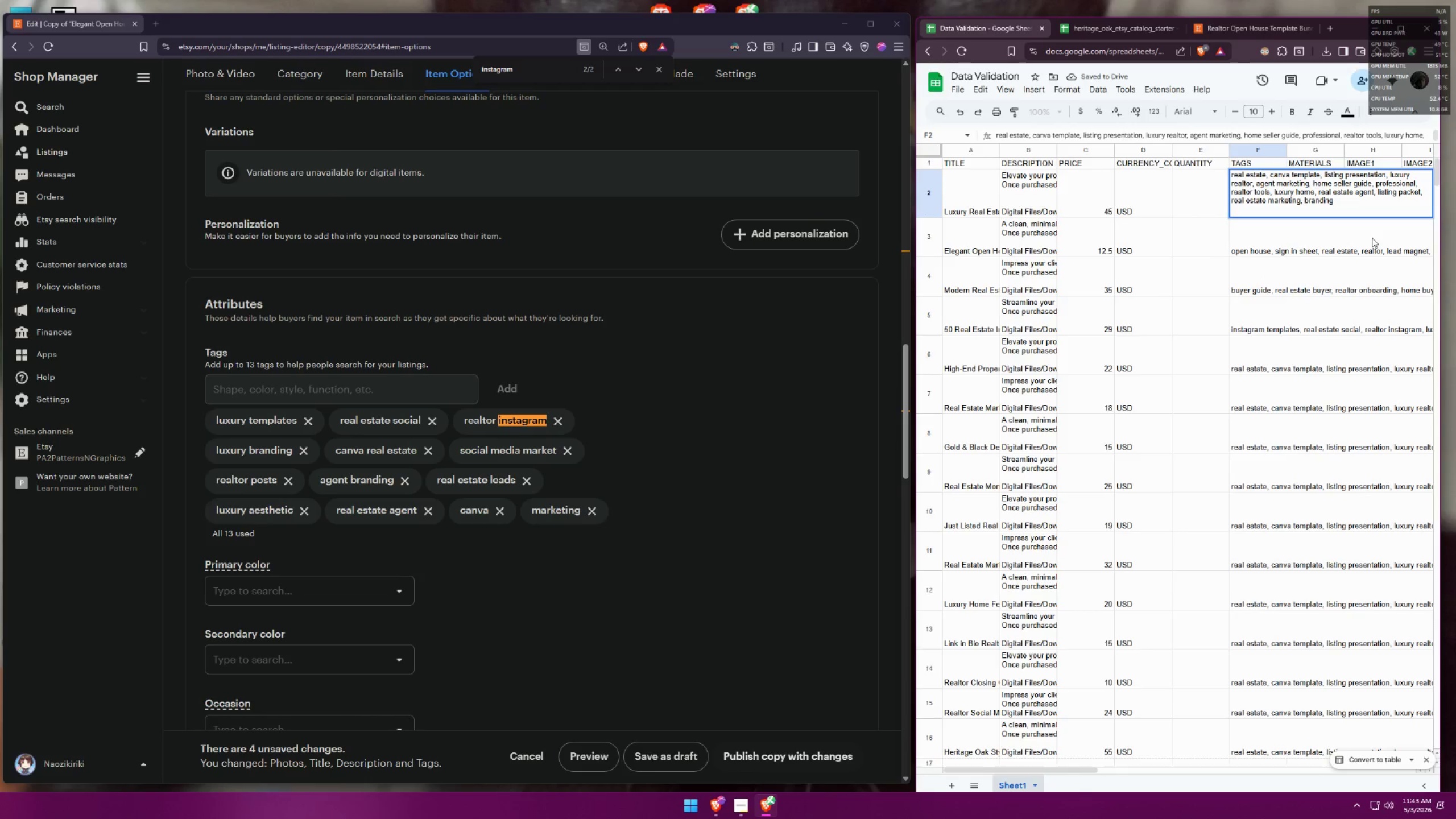 
key(Control+Shift+Z)
 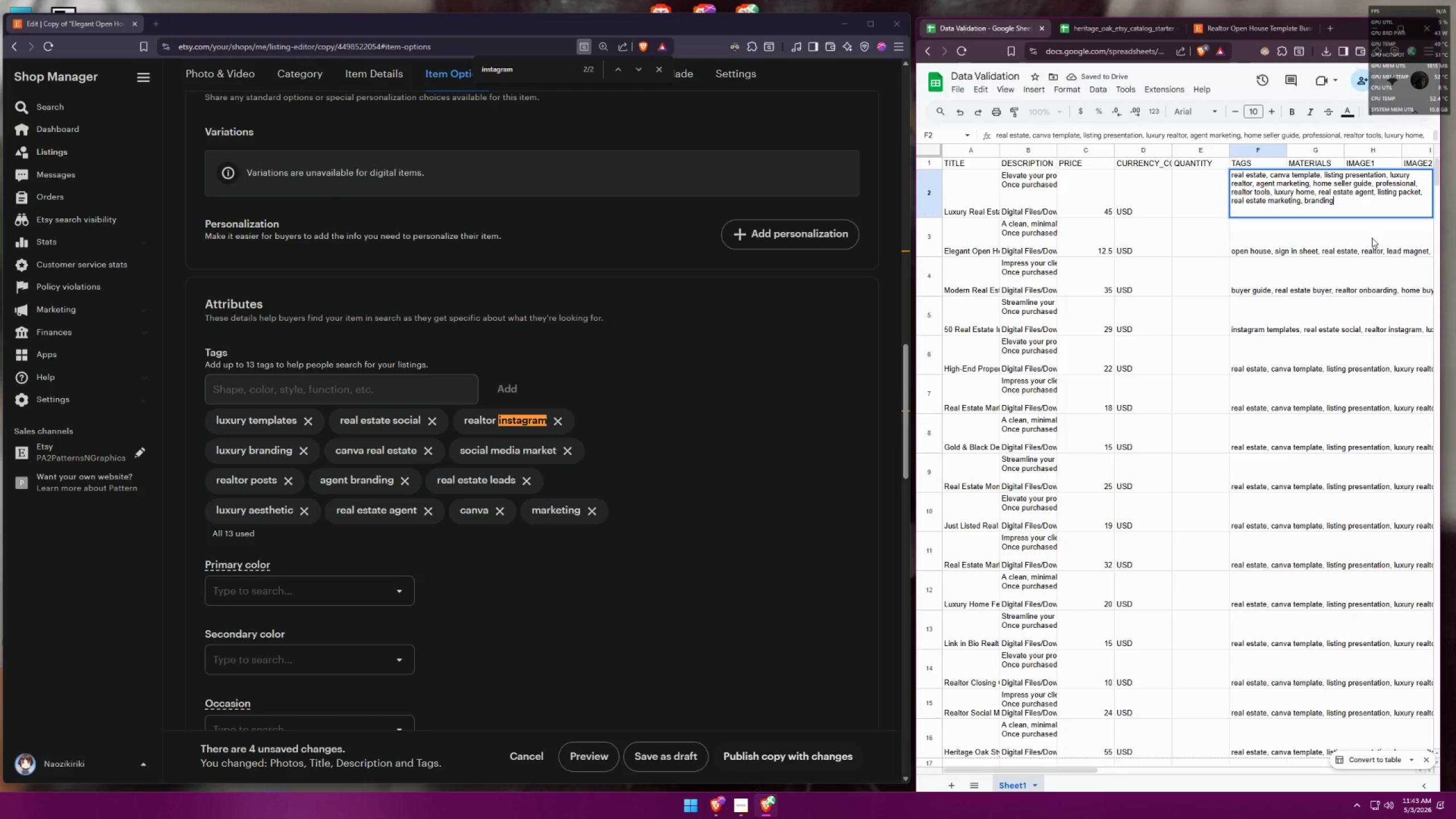 
key(Control+Shift+Z)
 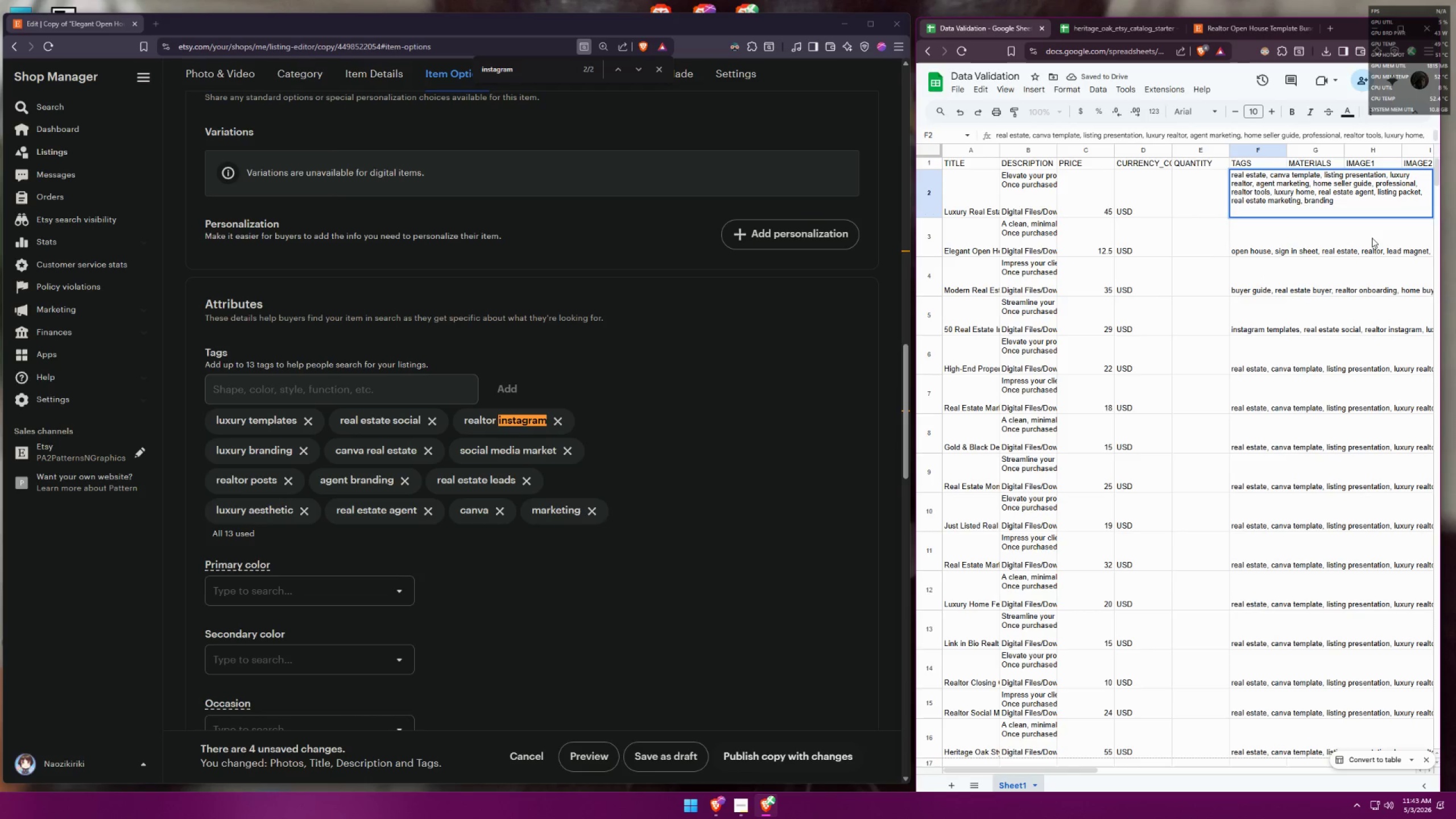 
key(Control+Shift+Z)
 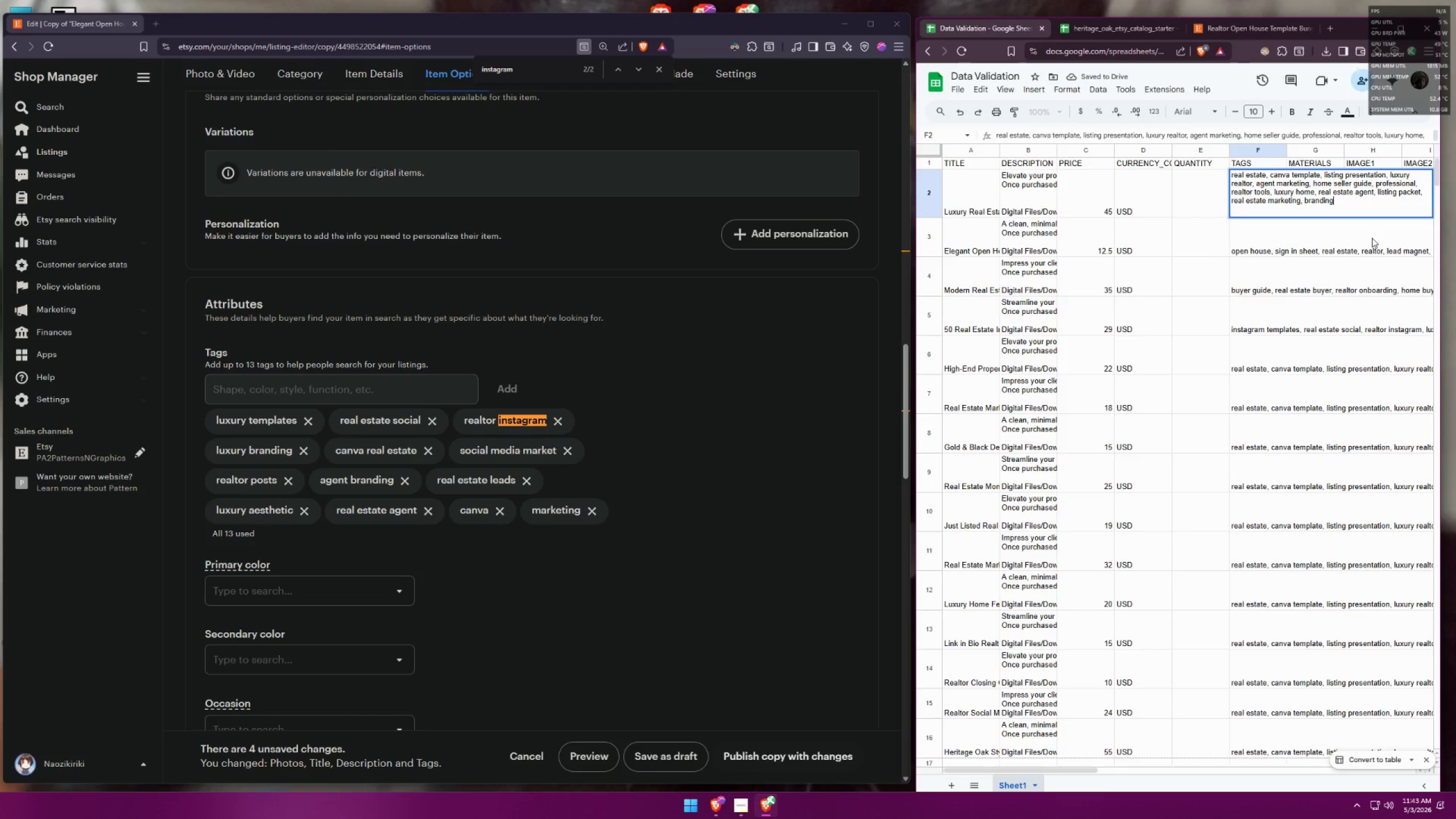 
key(Control+Shift+ShiftLeft)
 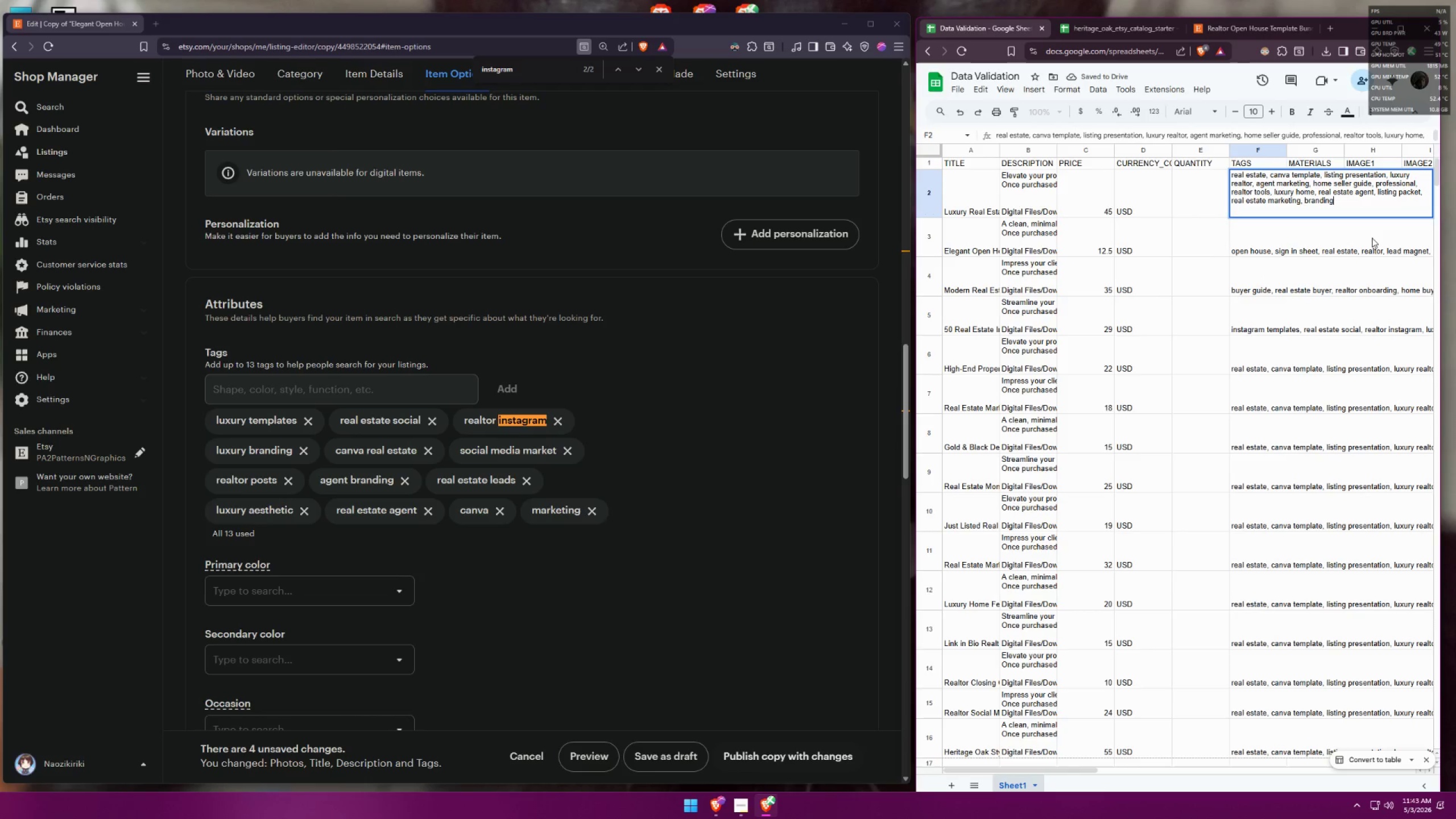 
key(Control+Shift+Z)
 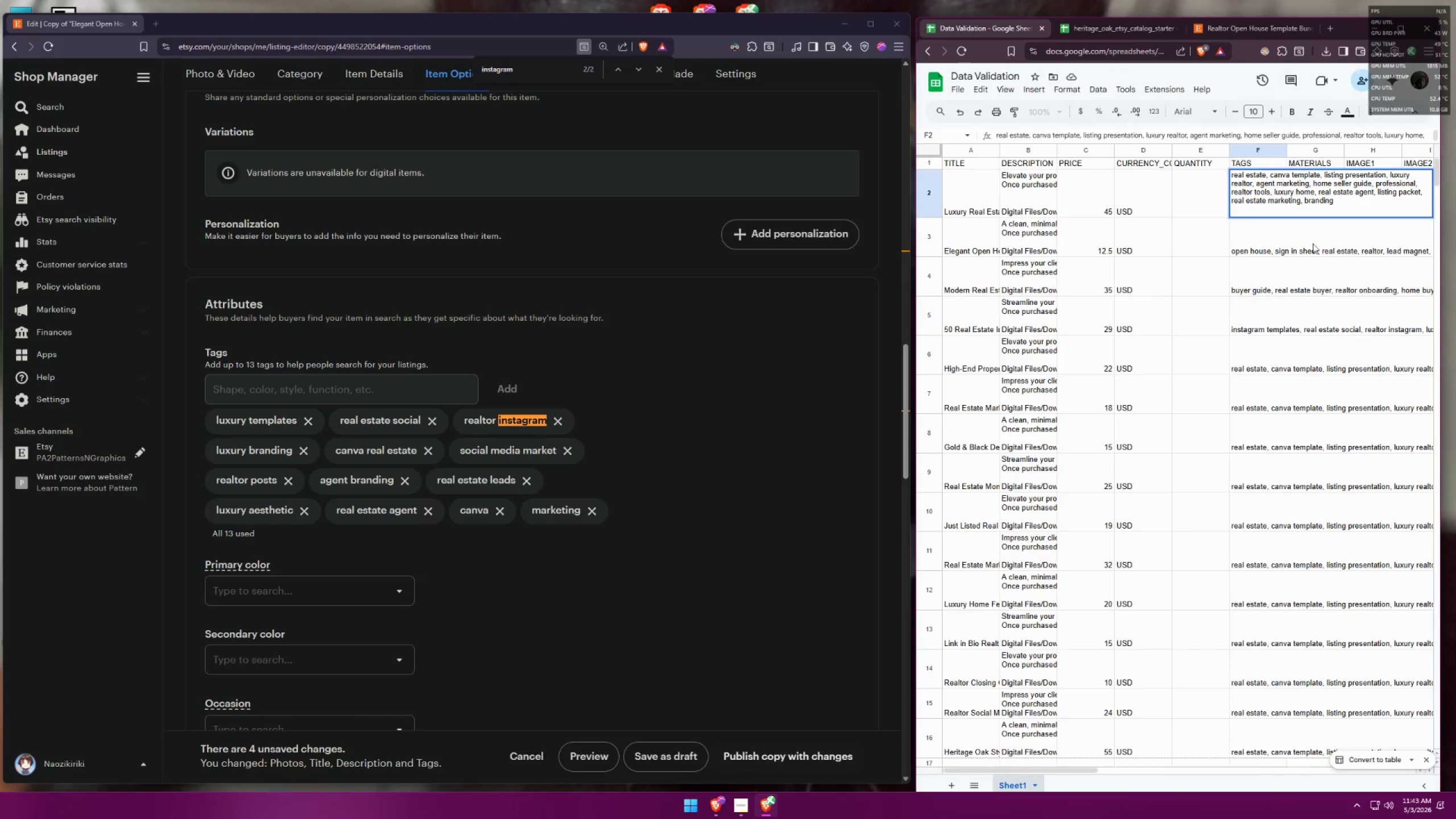 
left_click([1292, 241])
 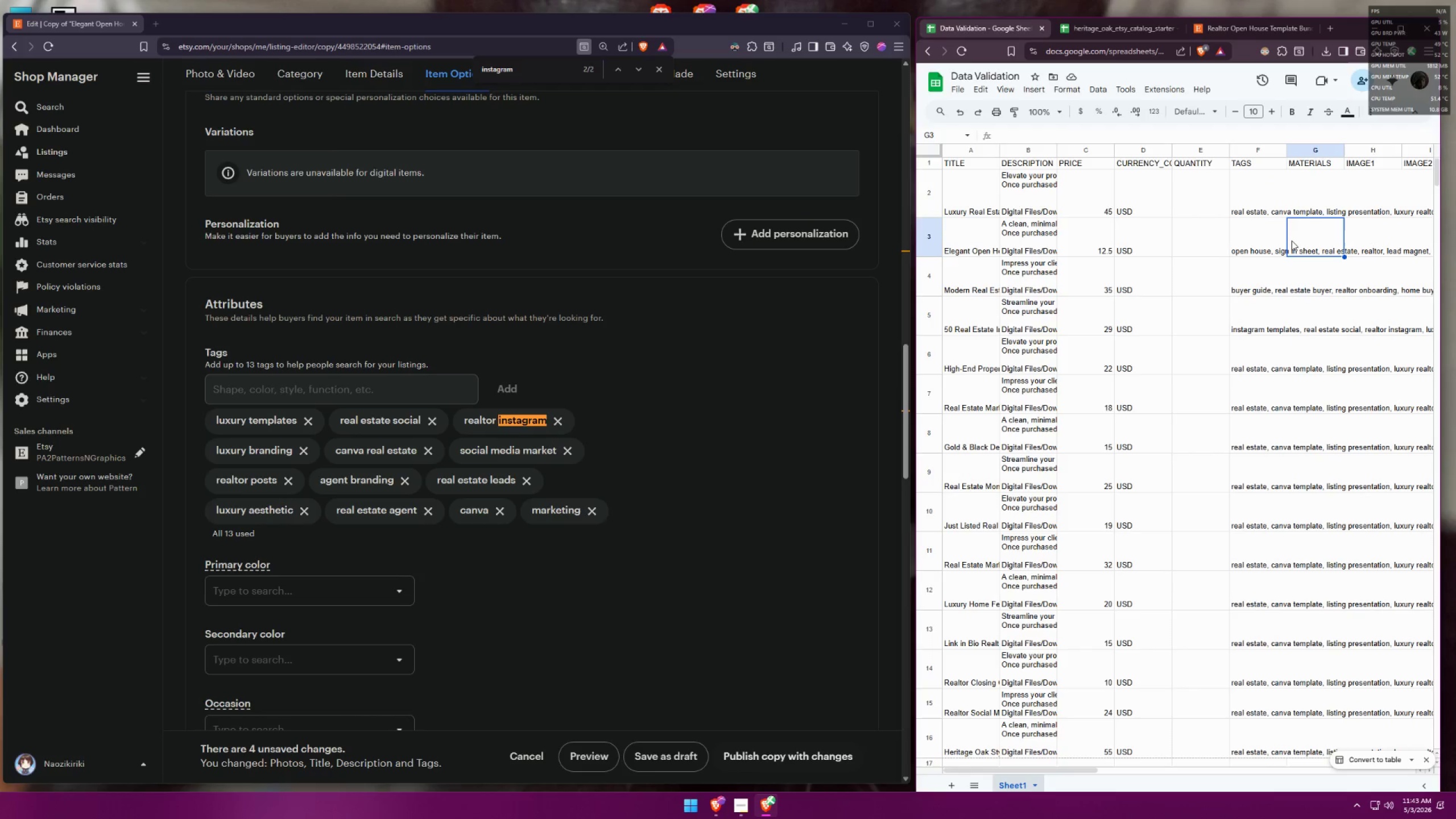 
key(Control+Shift+Z)
 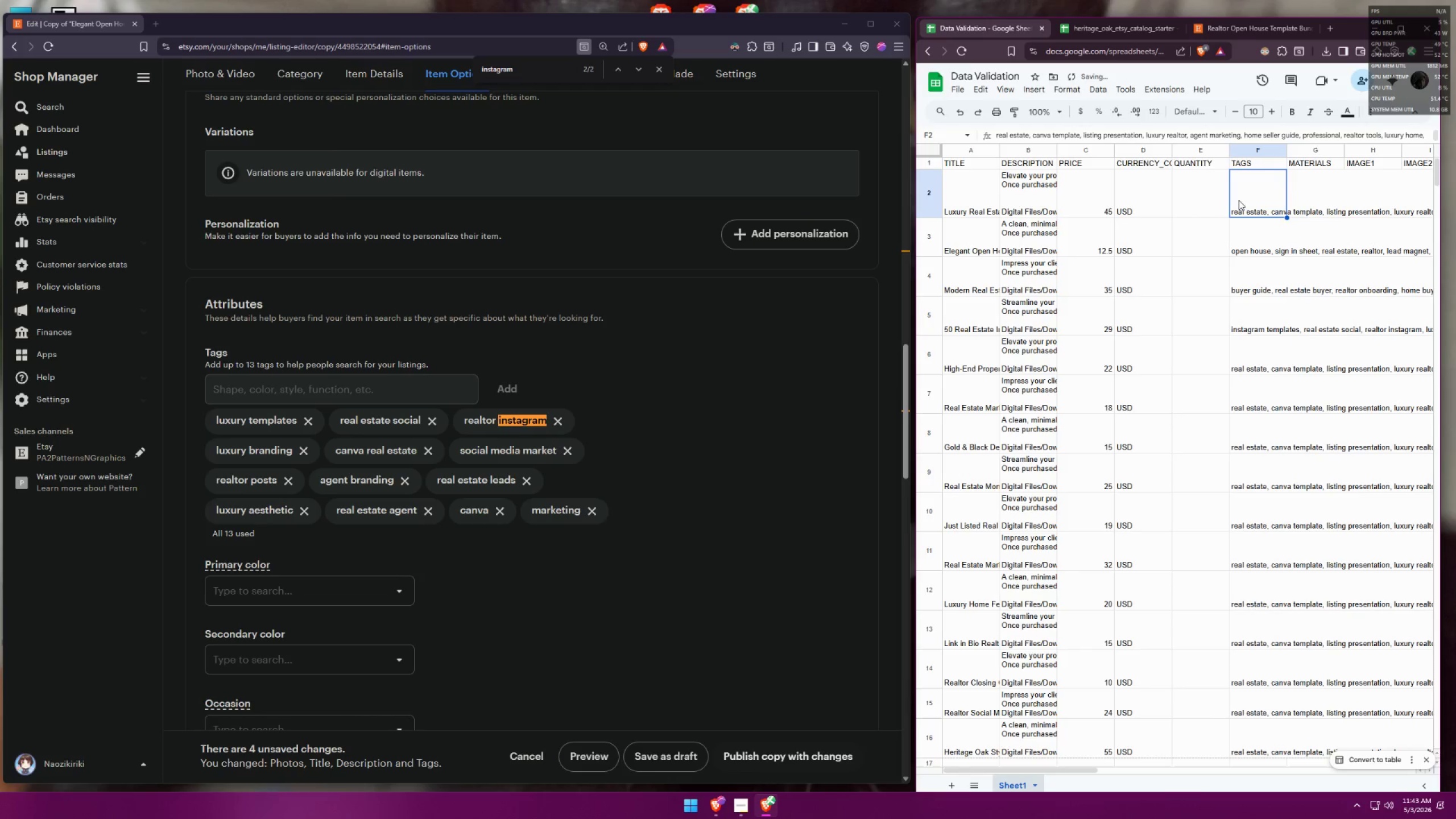 
double_click([1239, 200])
 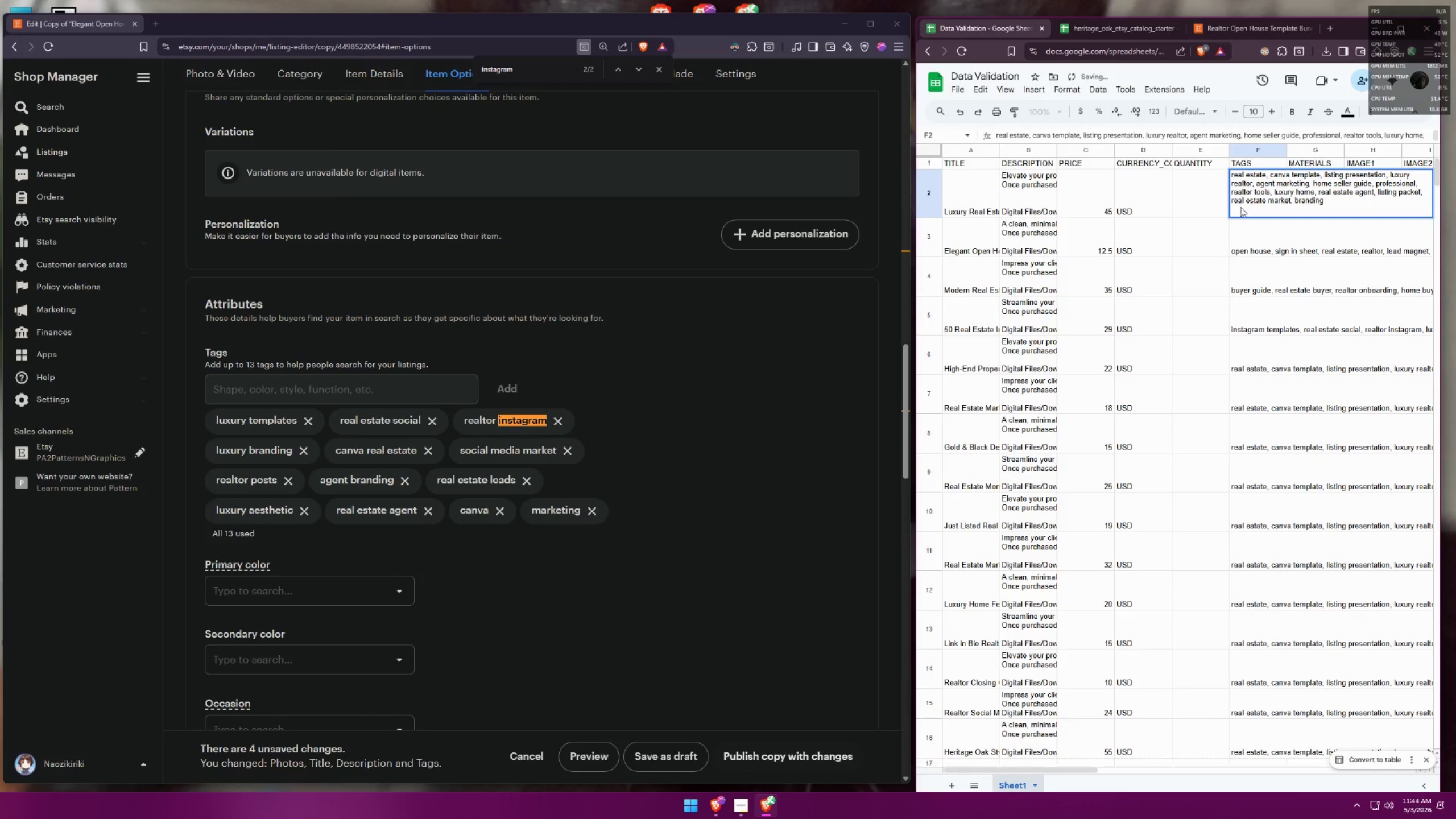 
left_click([1255, 238])
 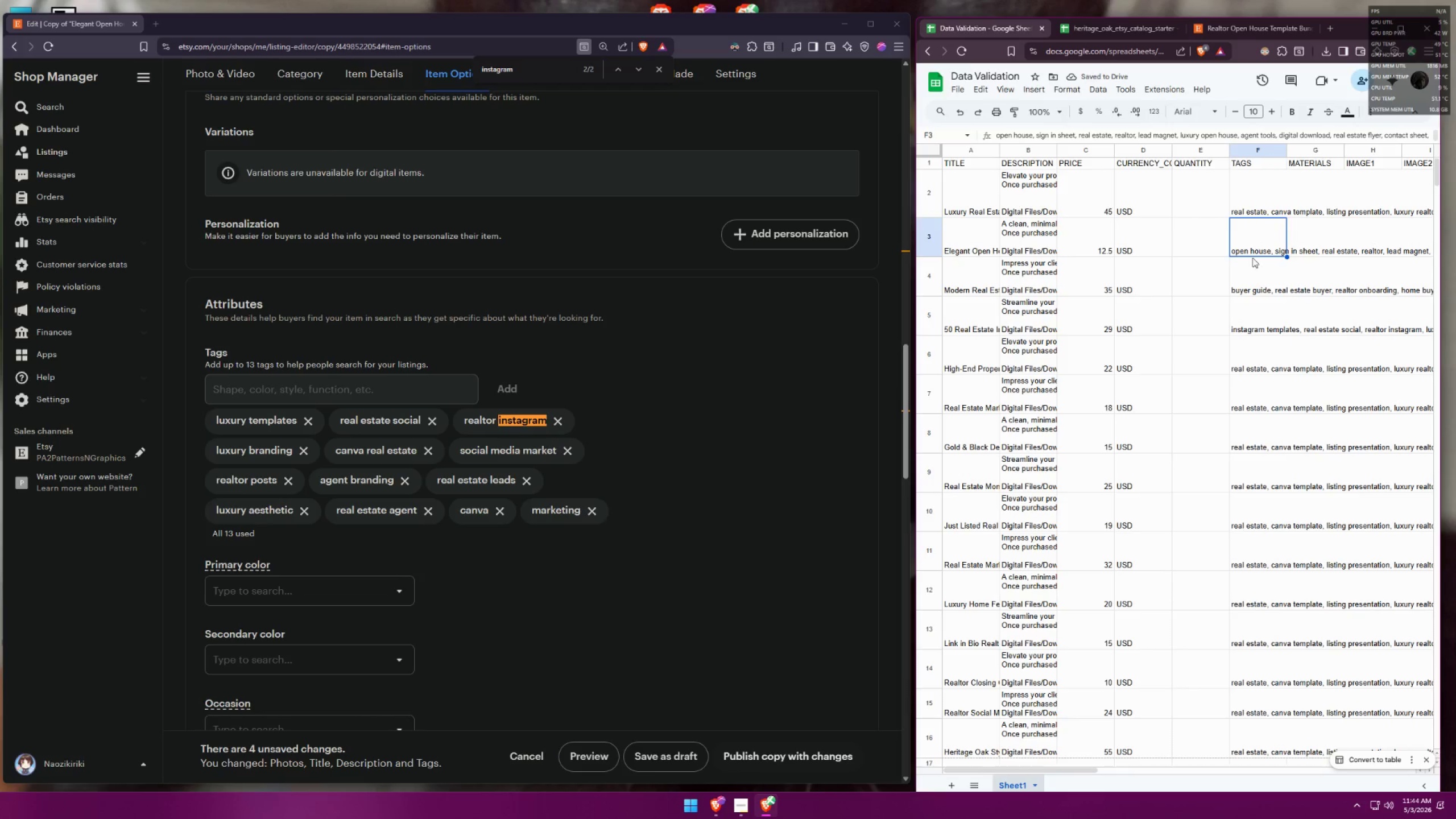 
left_click([1251, 273])
 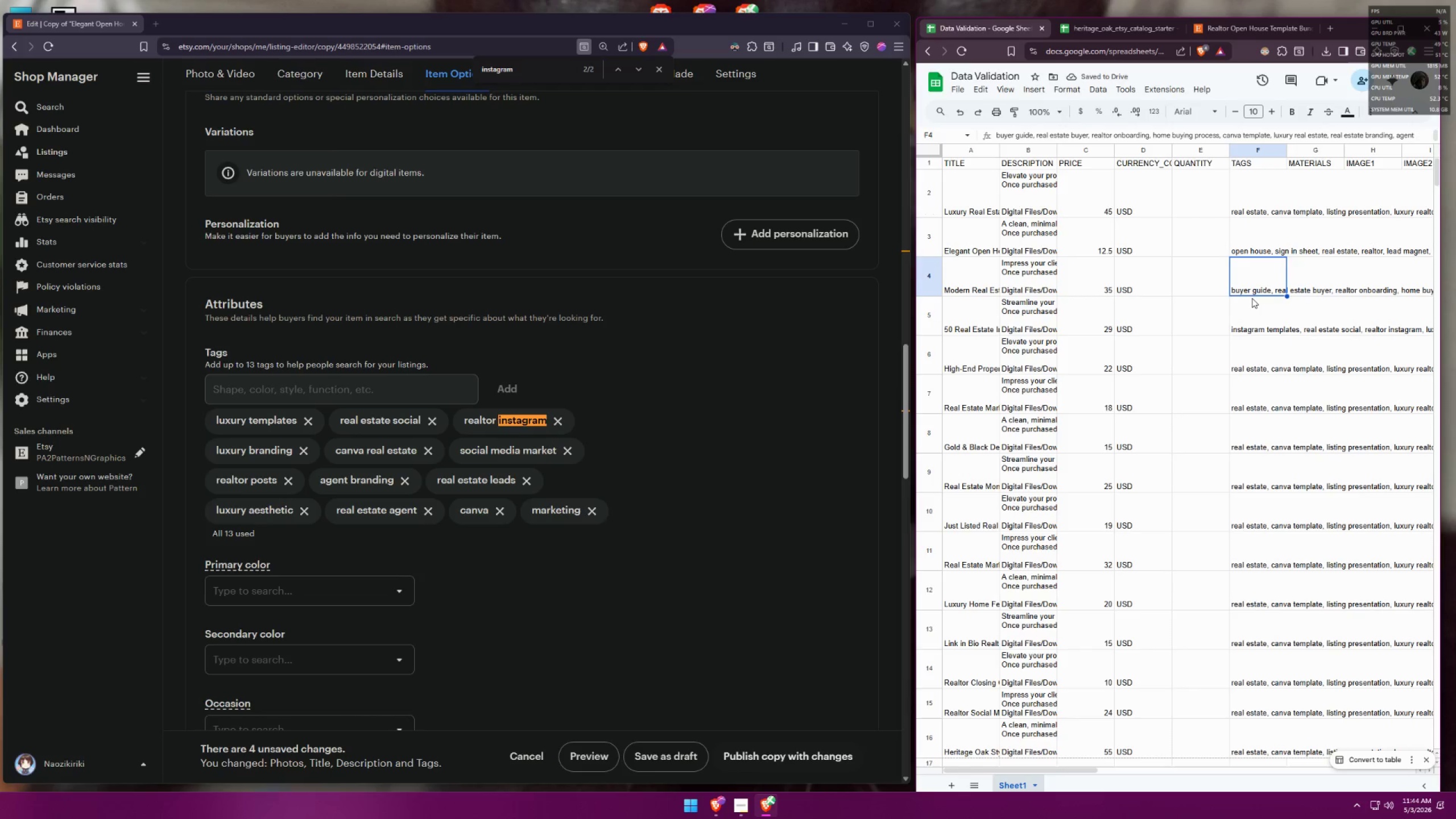 
left_click([1246, 311])
 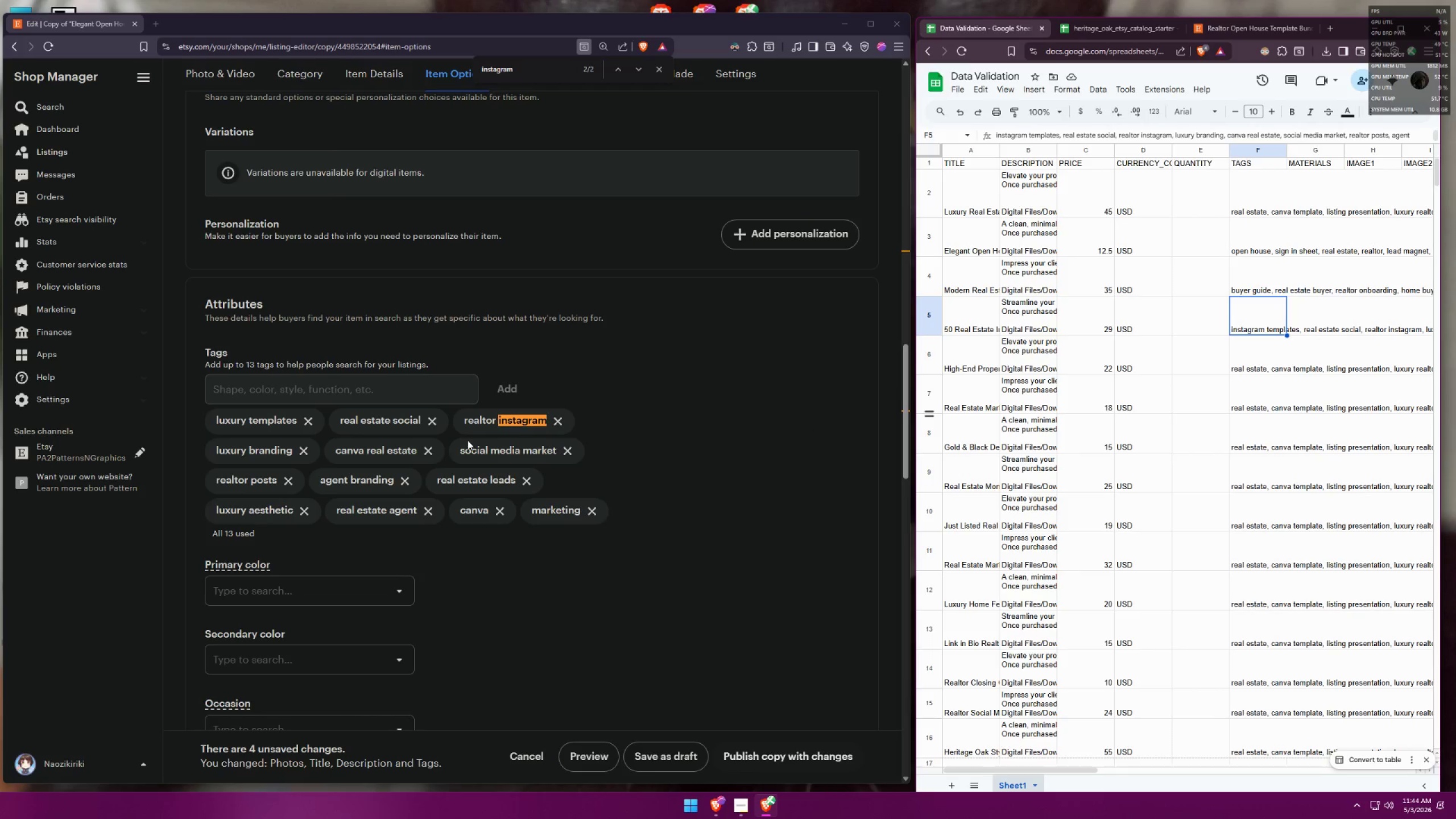 
double_click([307, 423])
 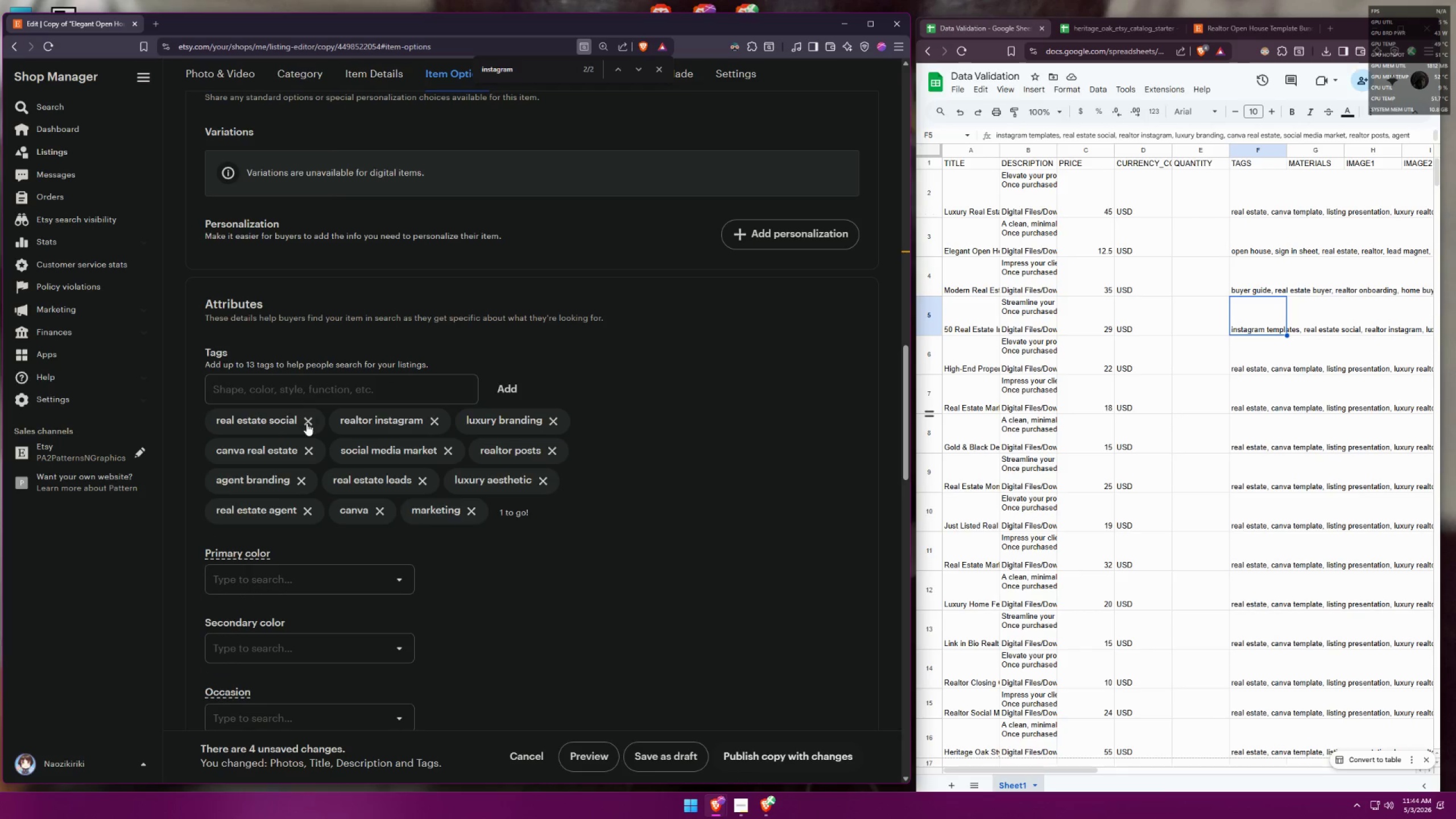 
triple_click([307, 423])
 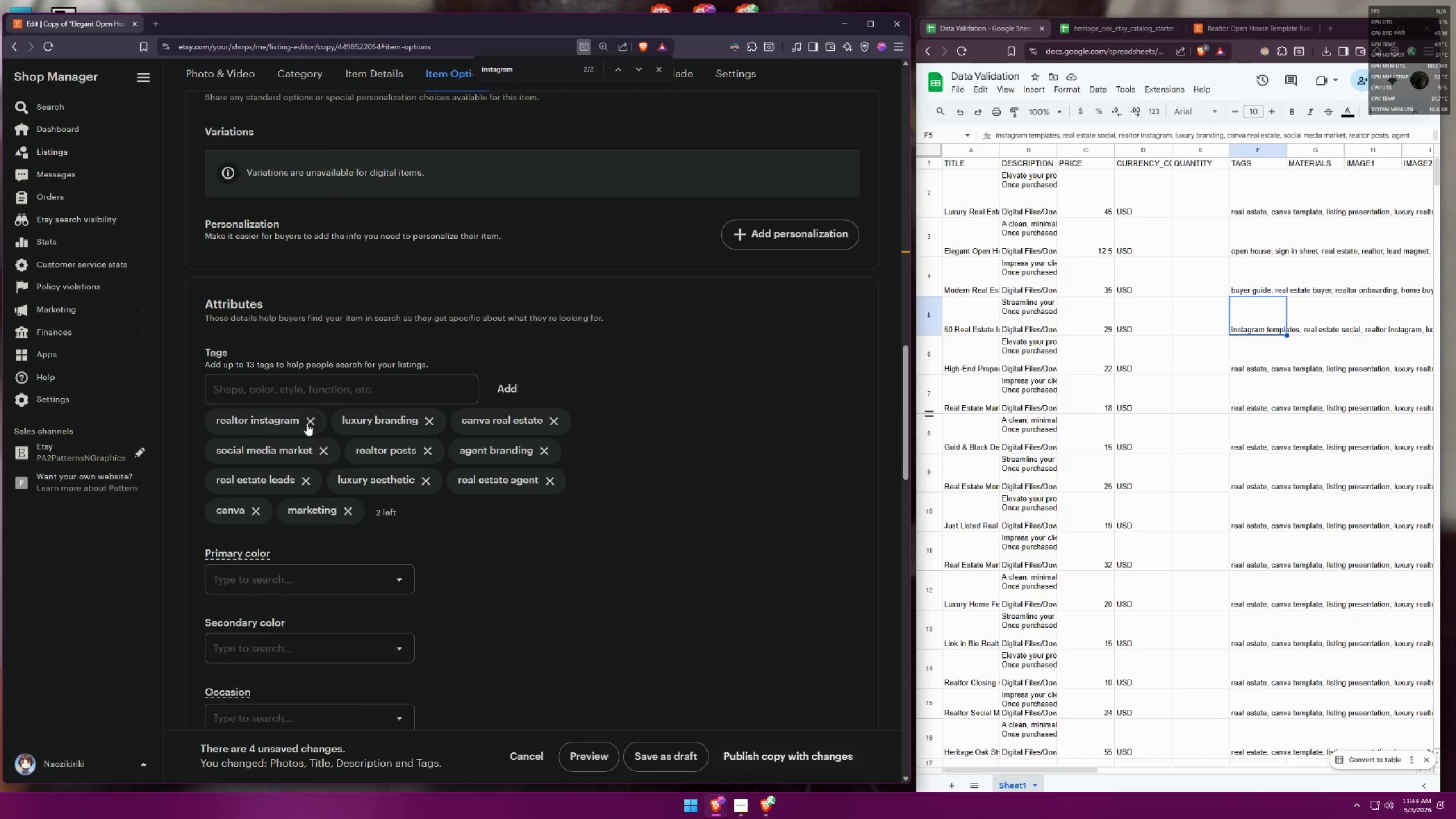 
triple_click([307, 423])
 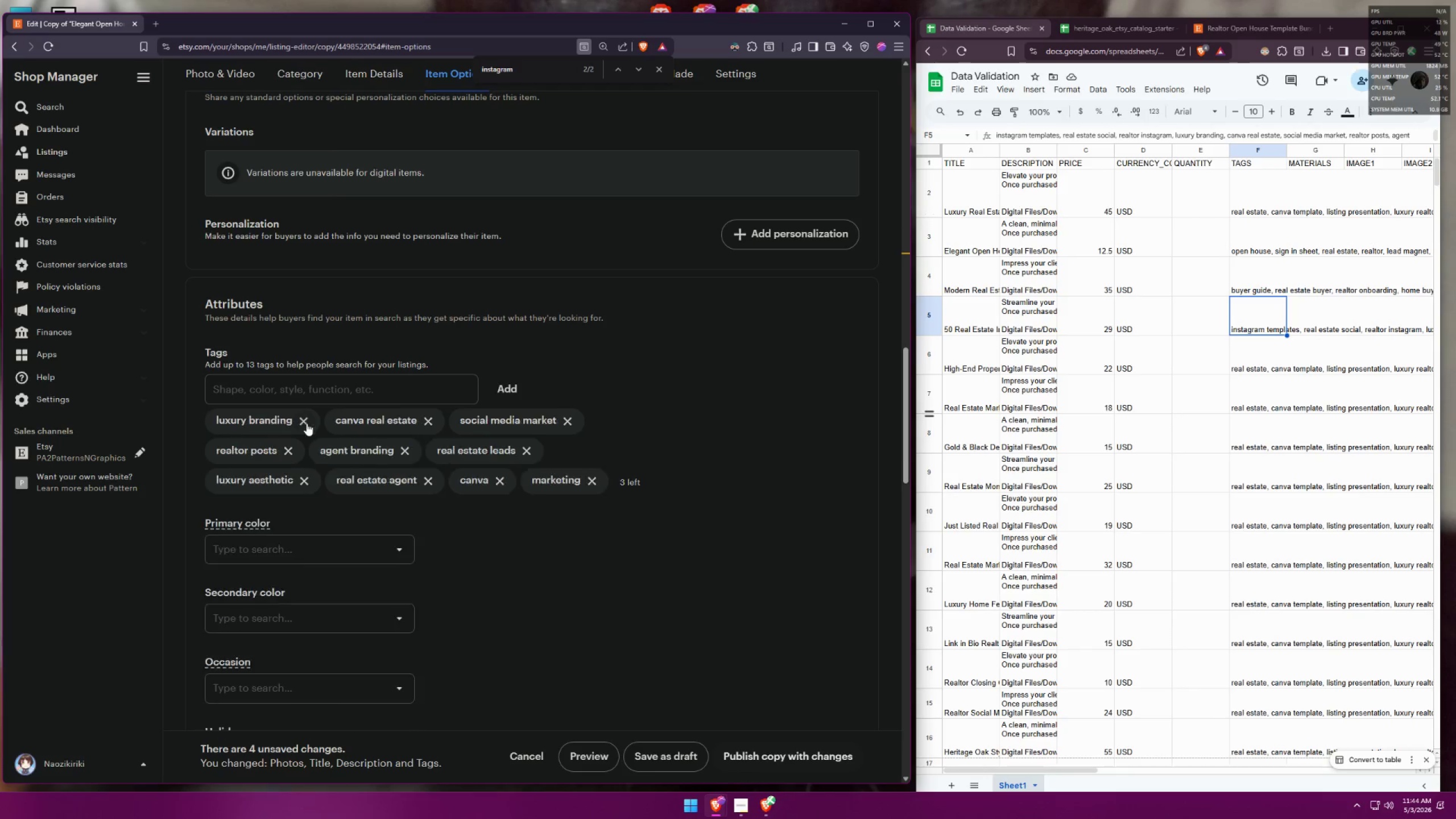 
triple_click([307, 423])
 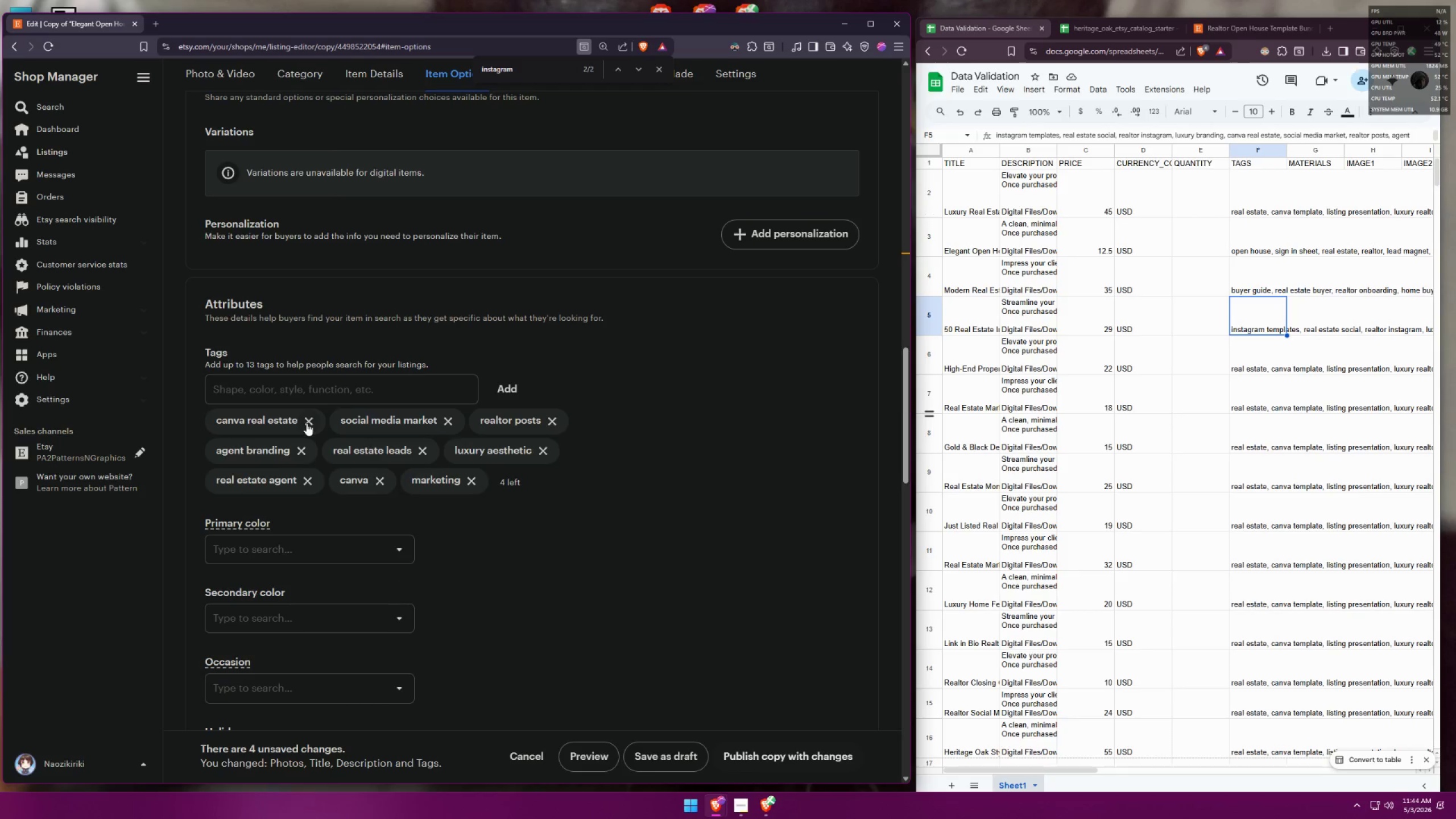 
triple_click([307, 423])
 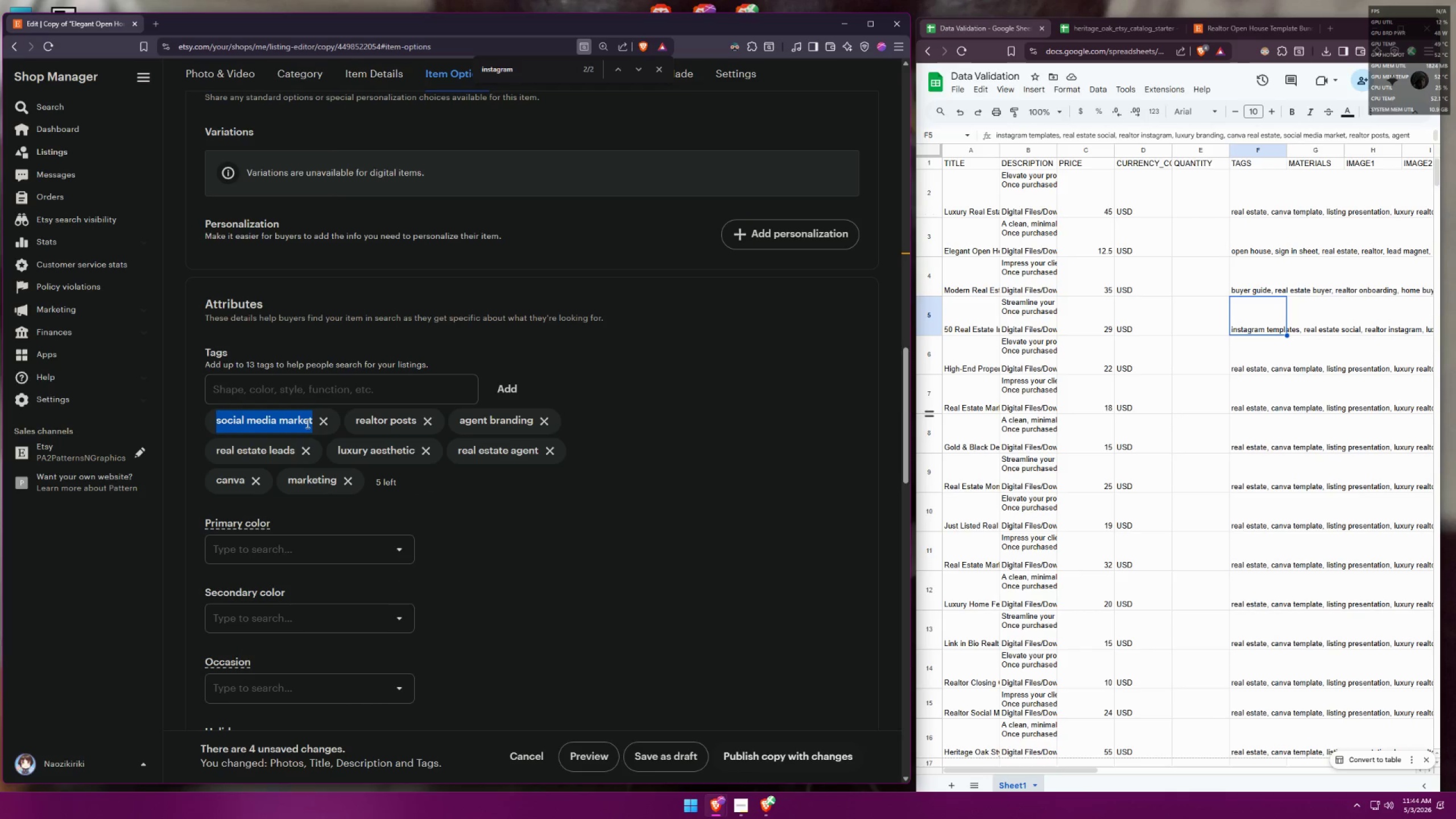 
triple_click([307, 423])
 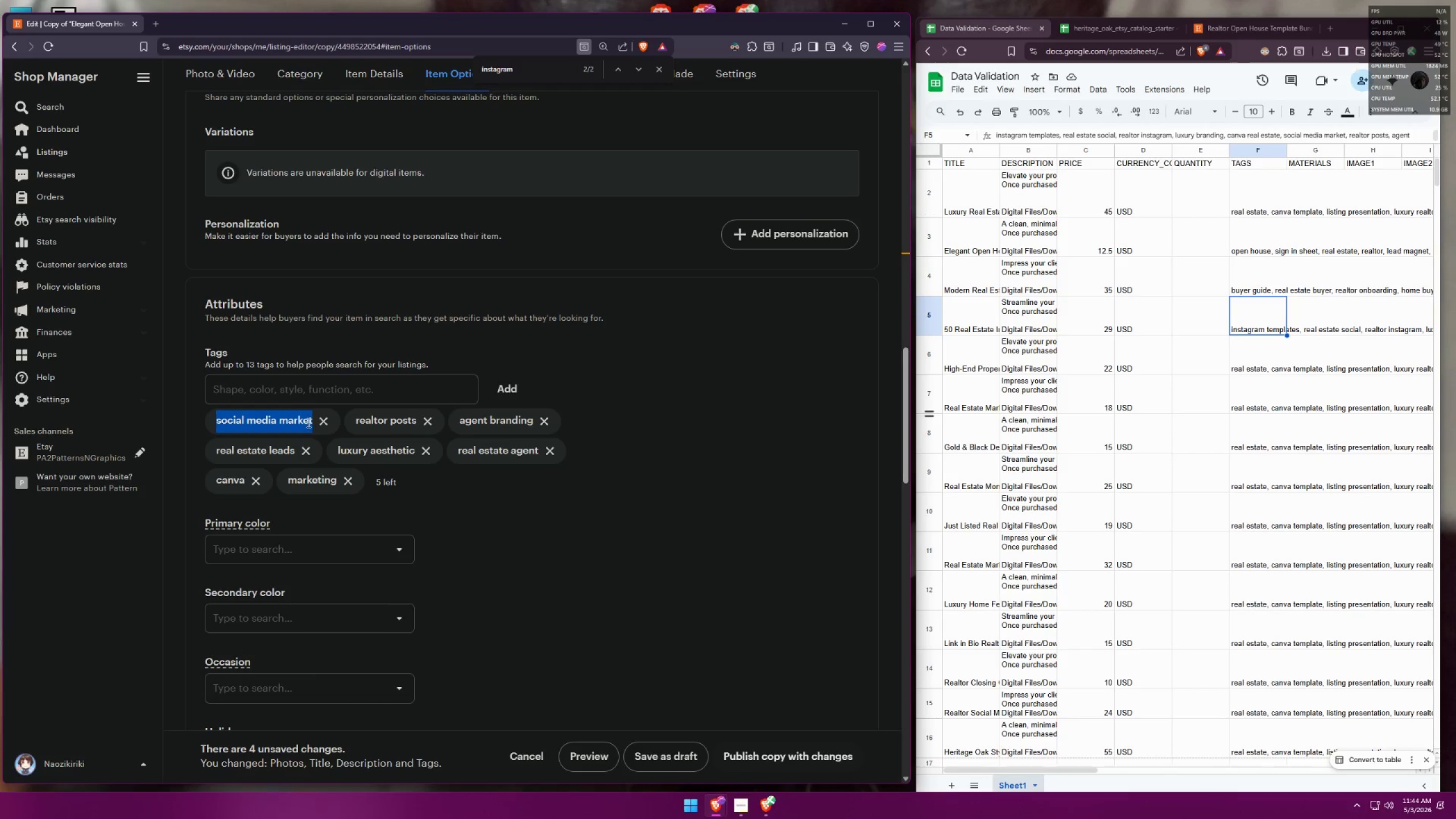 
triple_click([309, 421])
 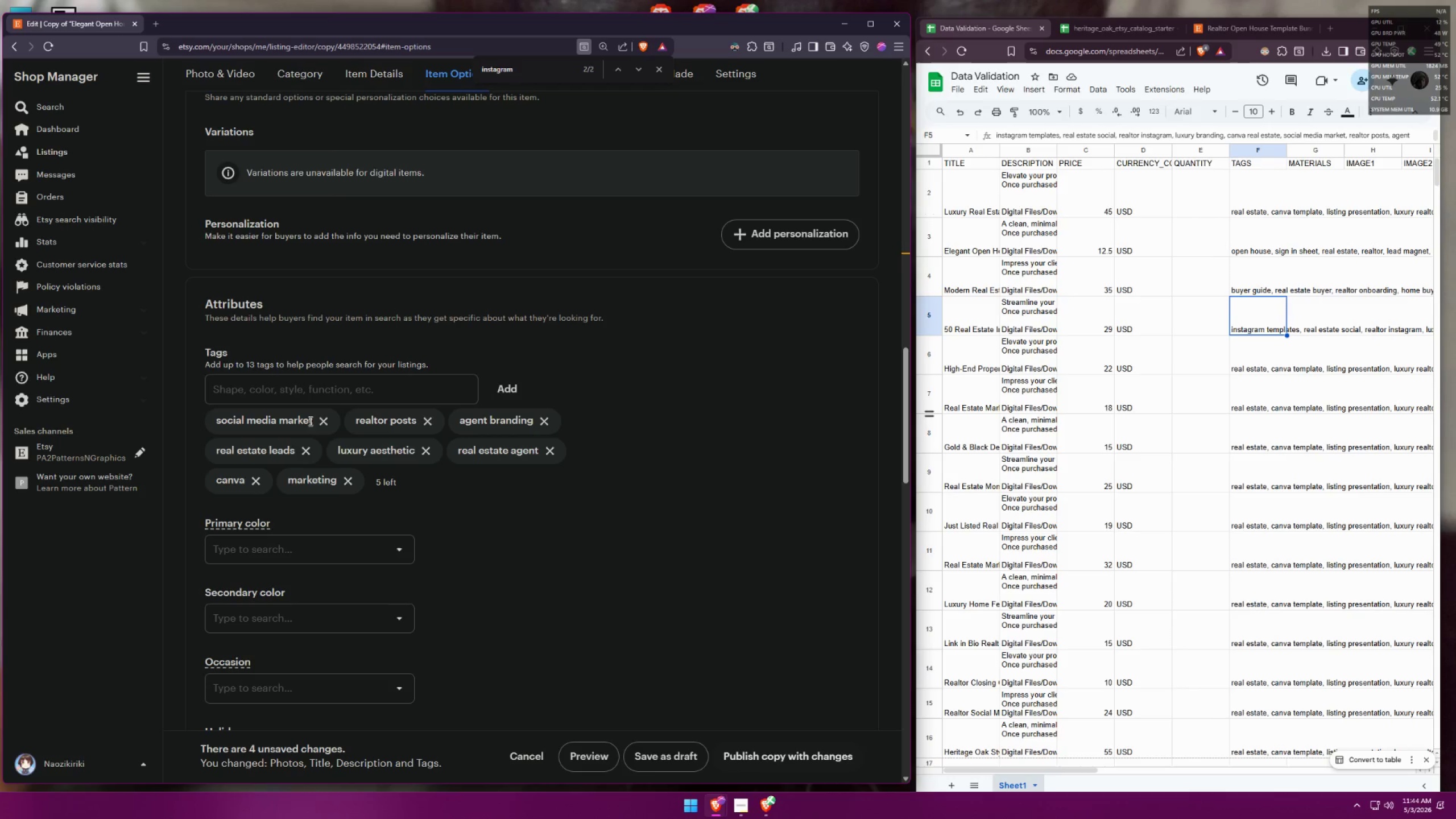 
triple_click([309, 421])
 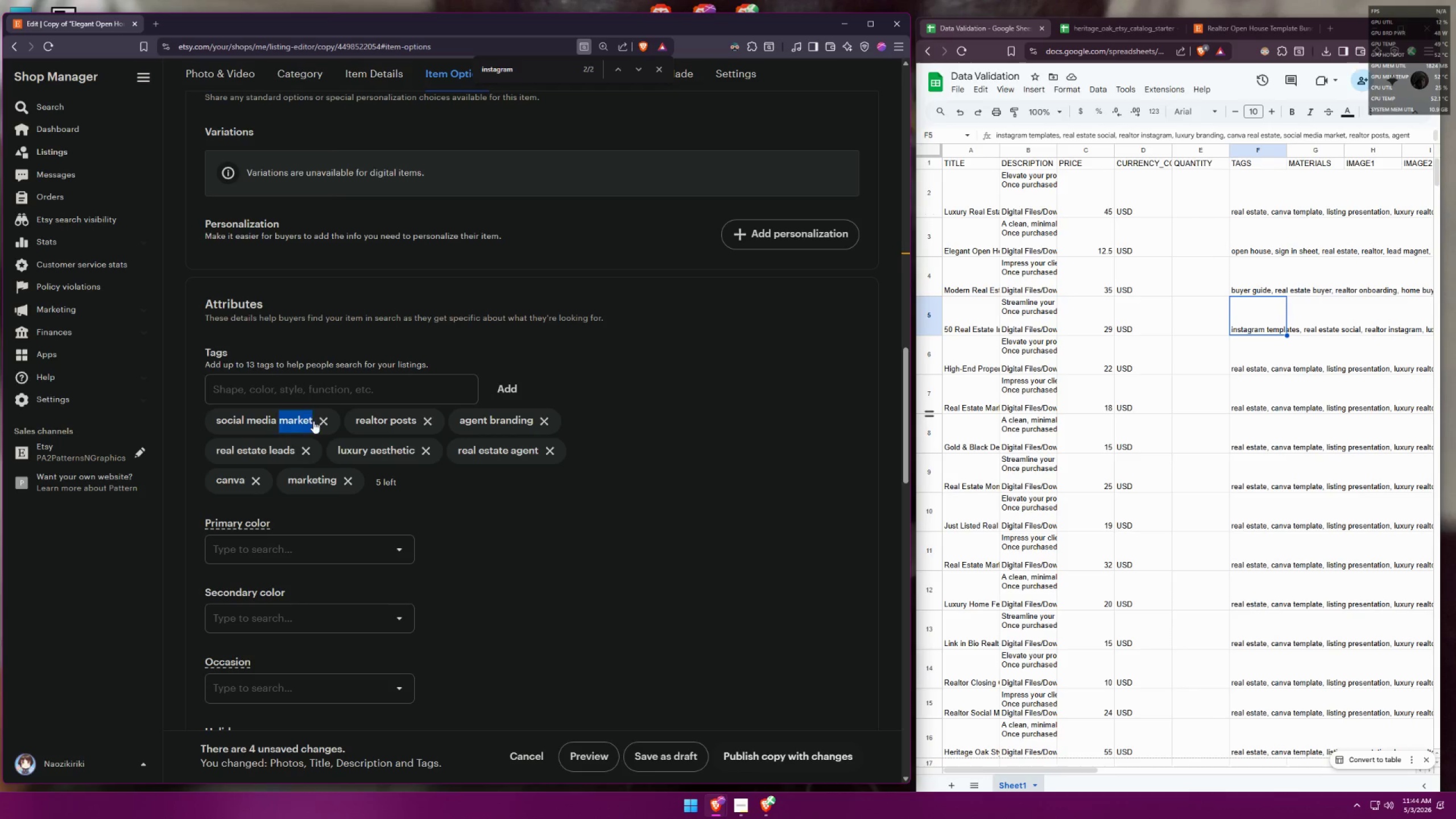 
triple_click([315, 421])
 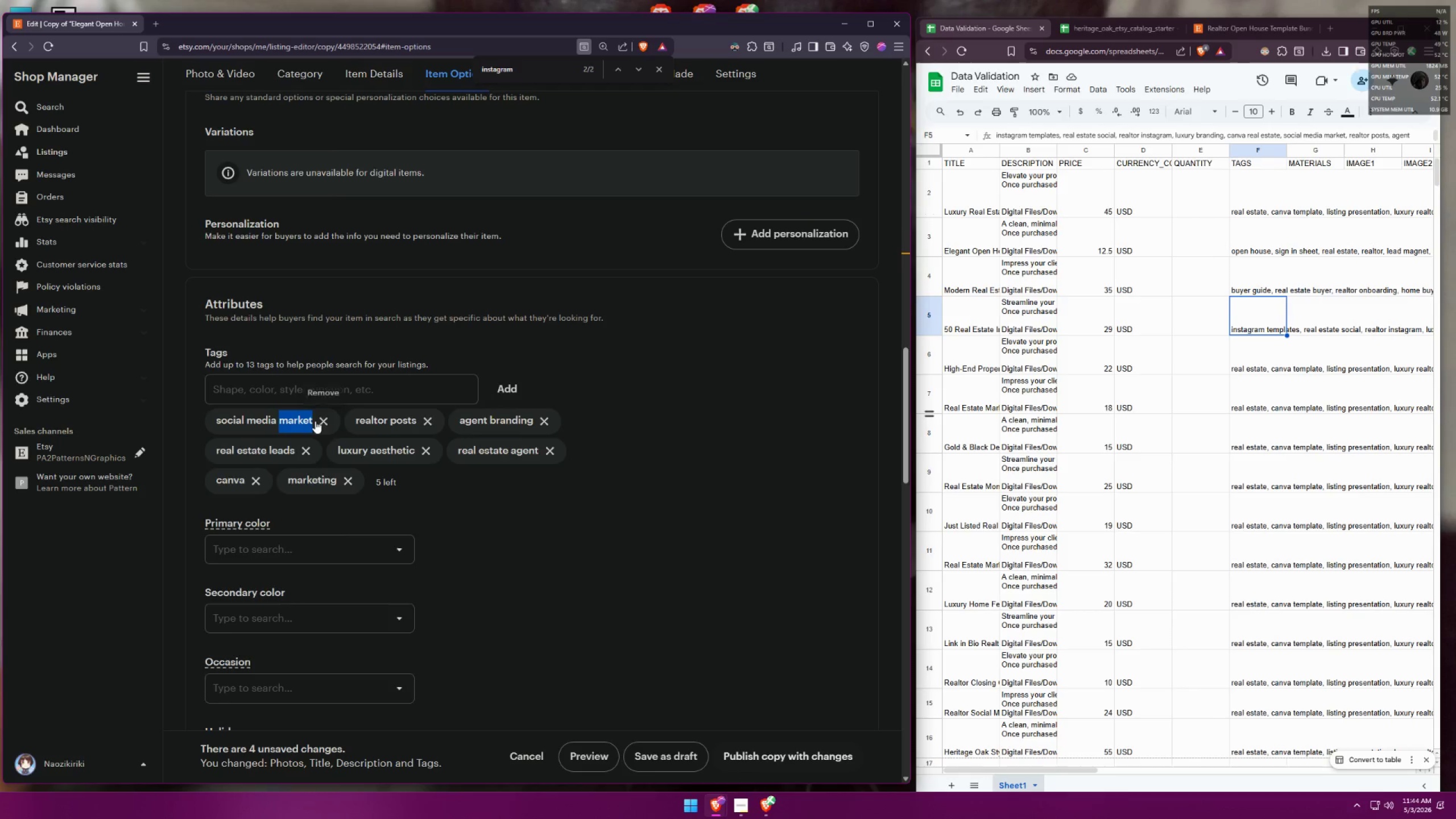 
triple_click([315, 421])
 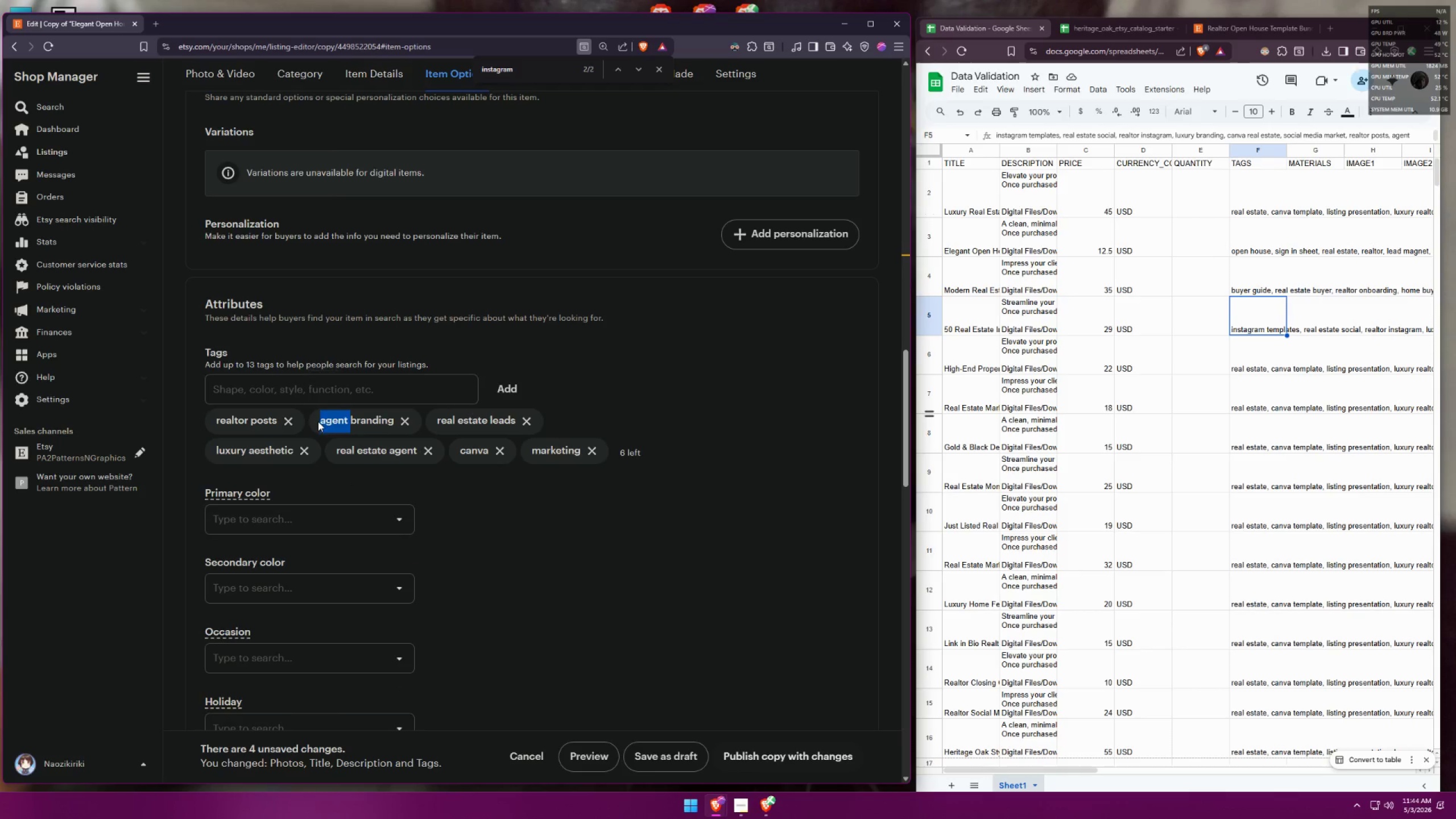 
triple_click([318, 421])
 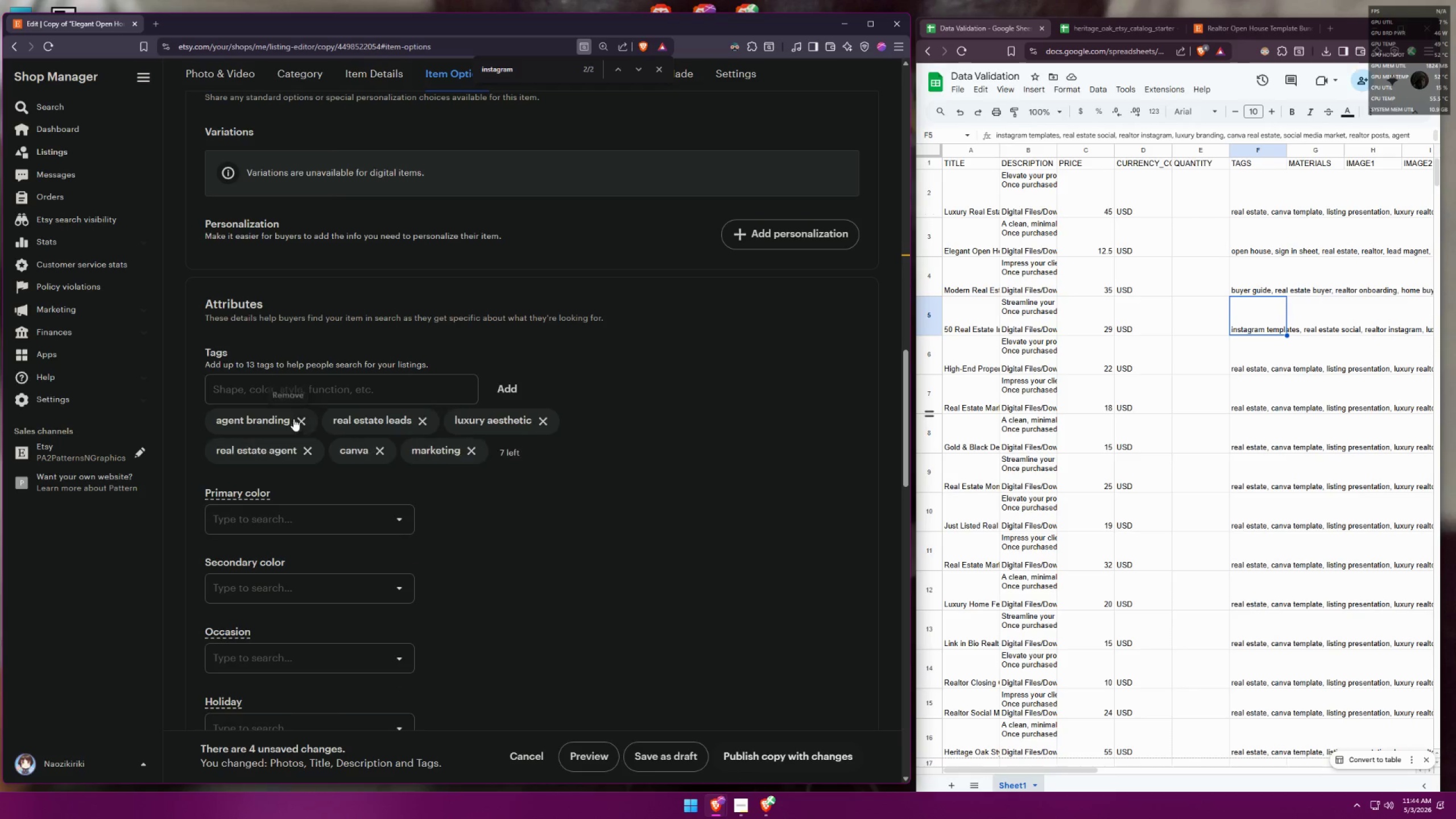 
triple_click([305, 417])
 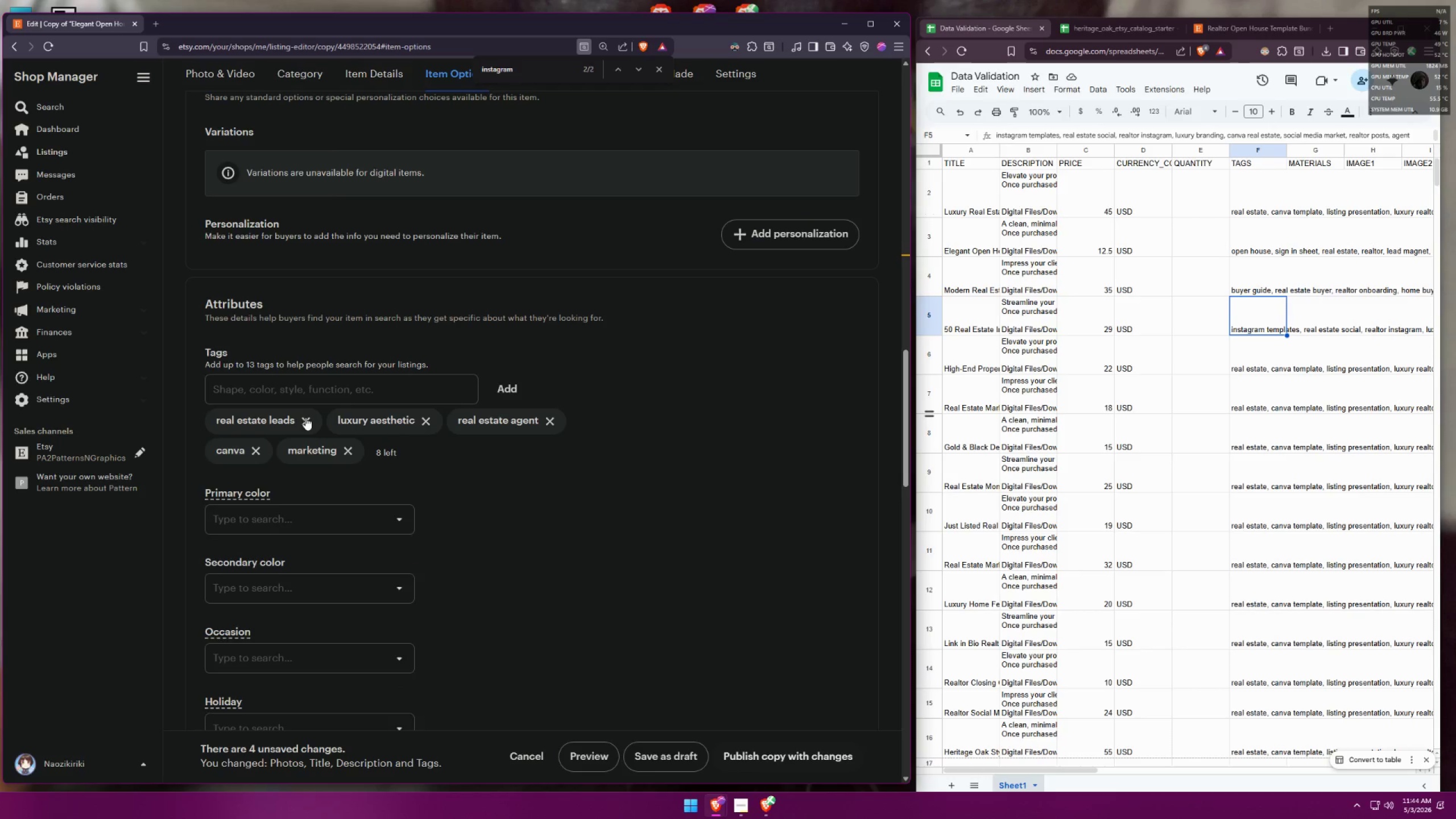 
triple_click([305, 417])
 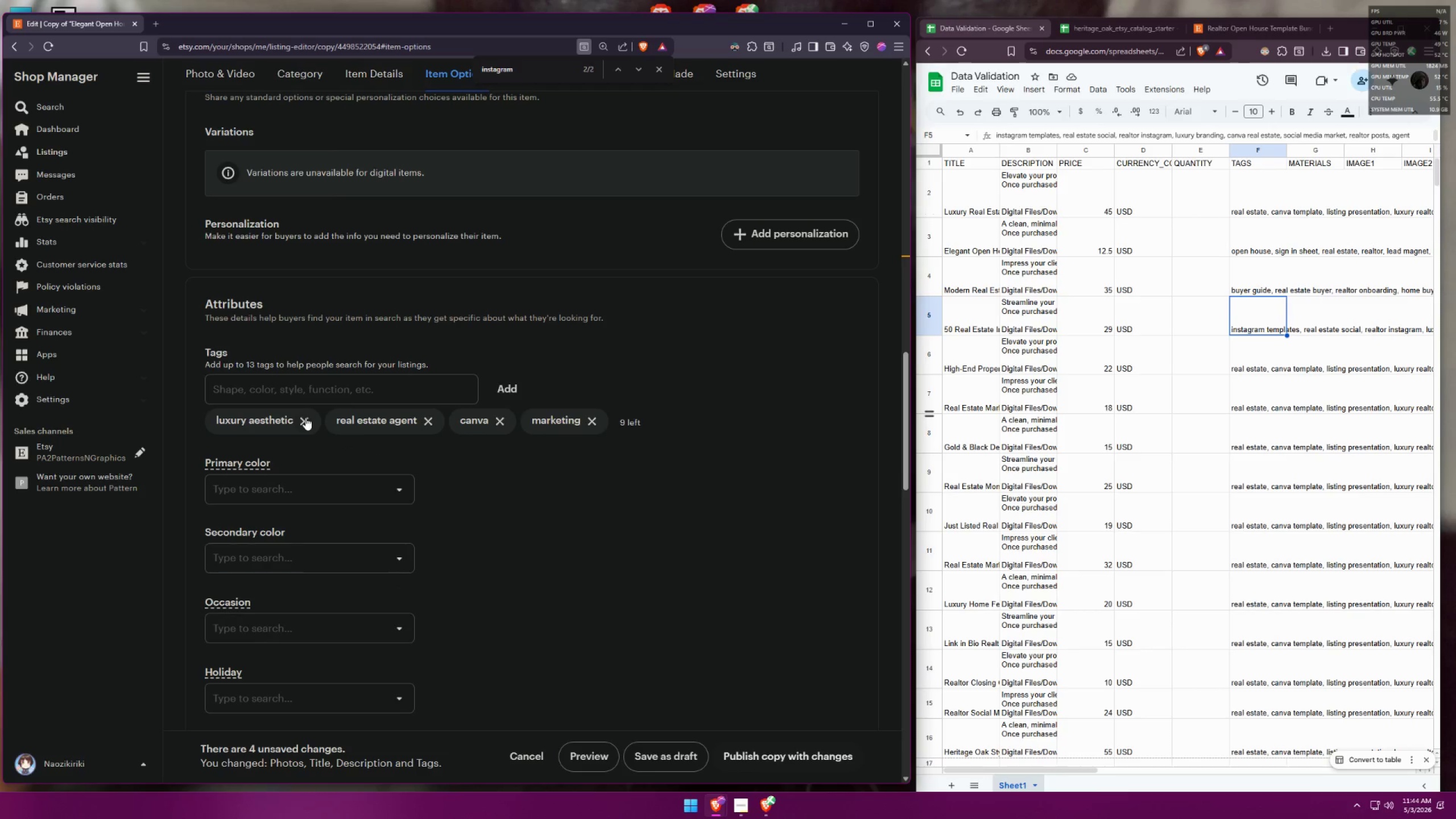 
triple_click([306, 417])
 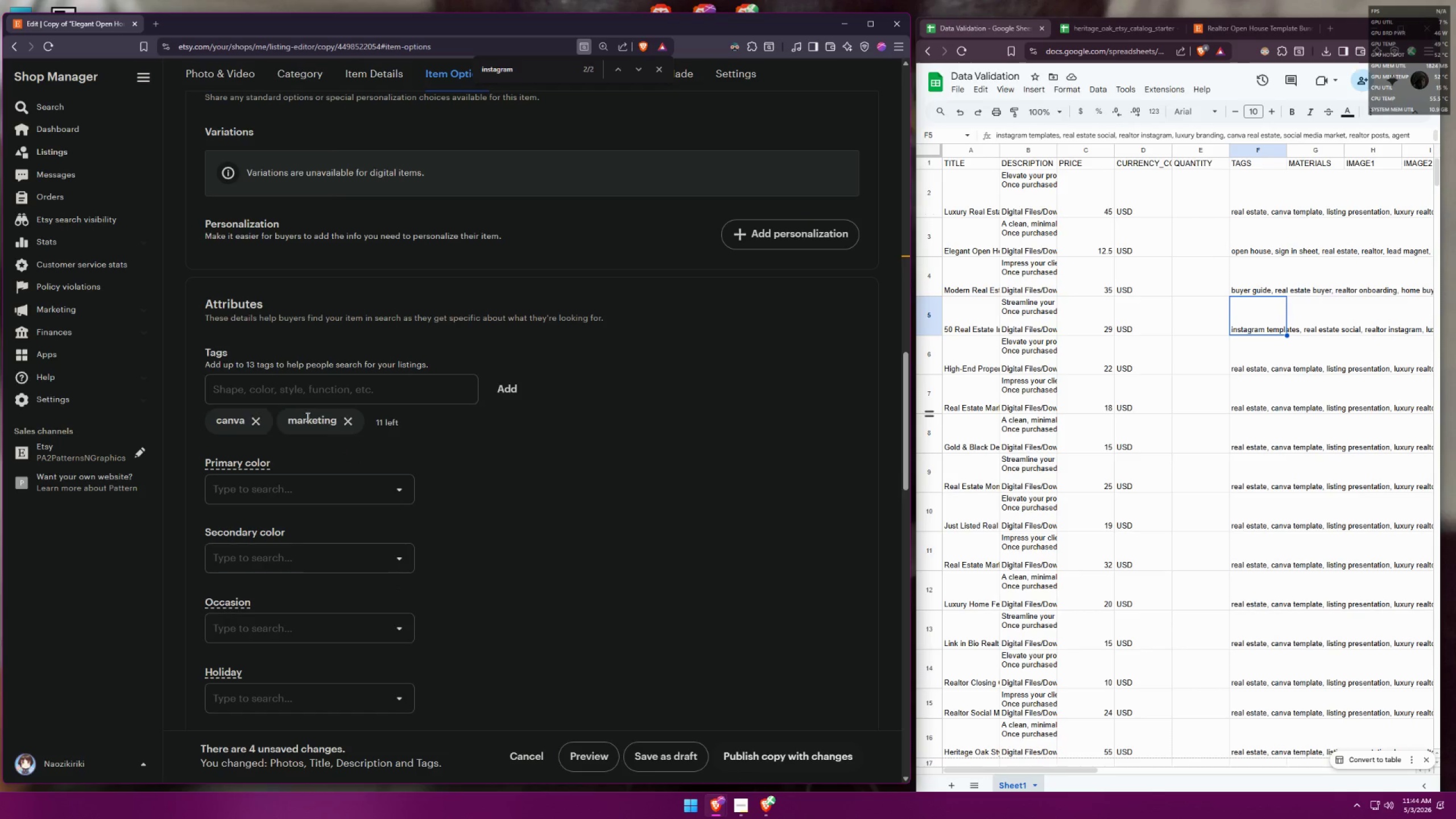 
triple_click([307, 417])
 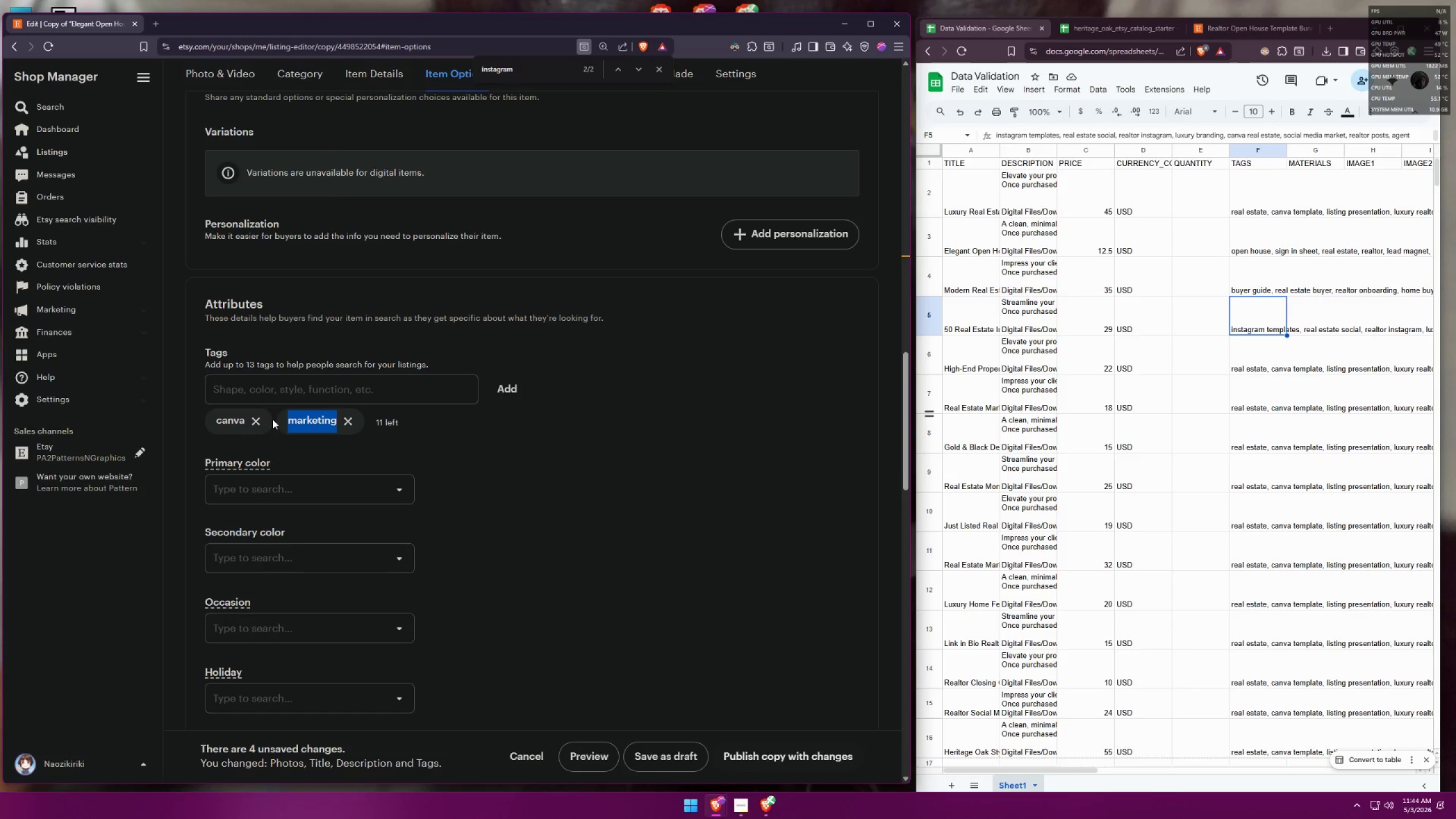 
triple_click([265, 419])
 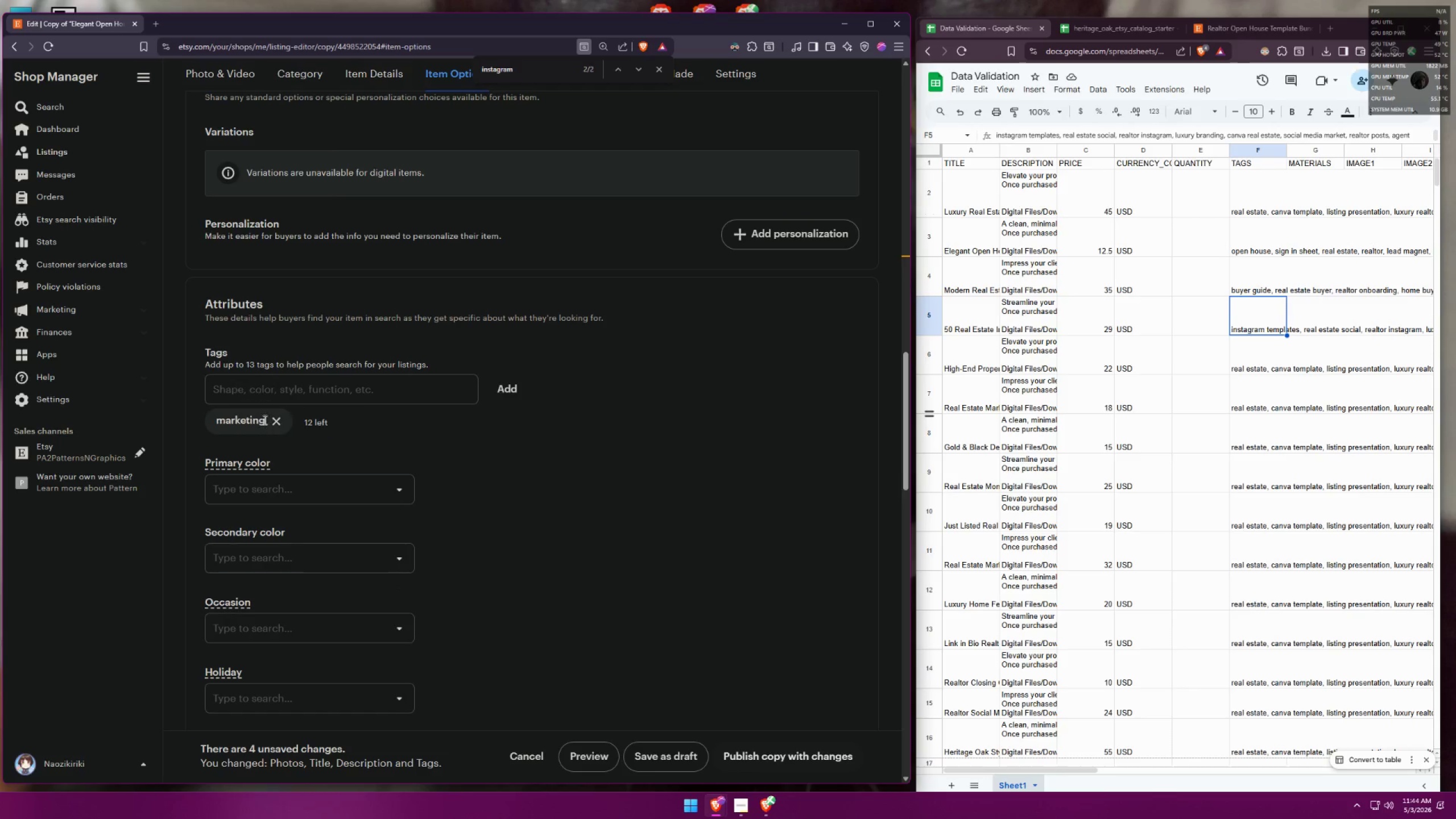 
triple_click([264, 419])
 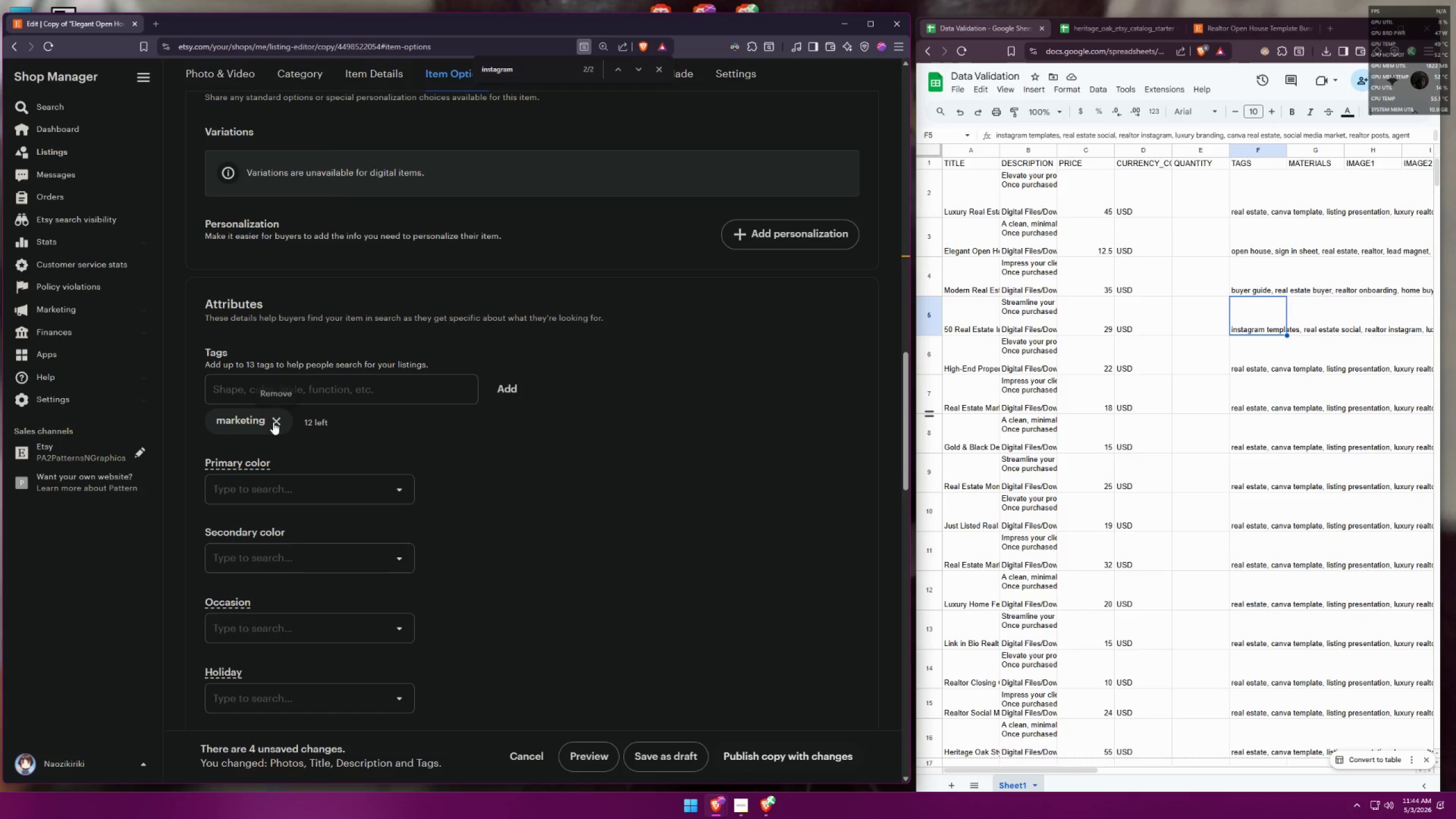 
triple_click([273, 422])
 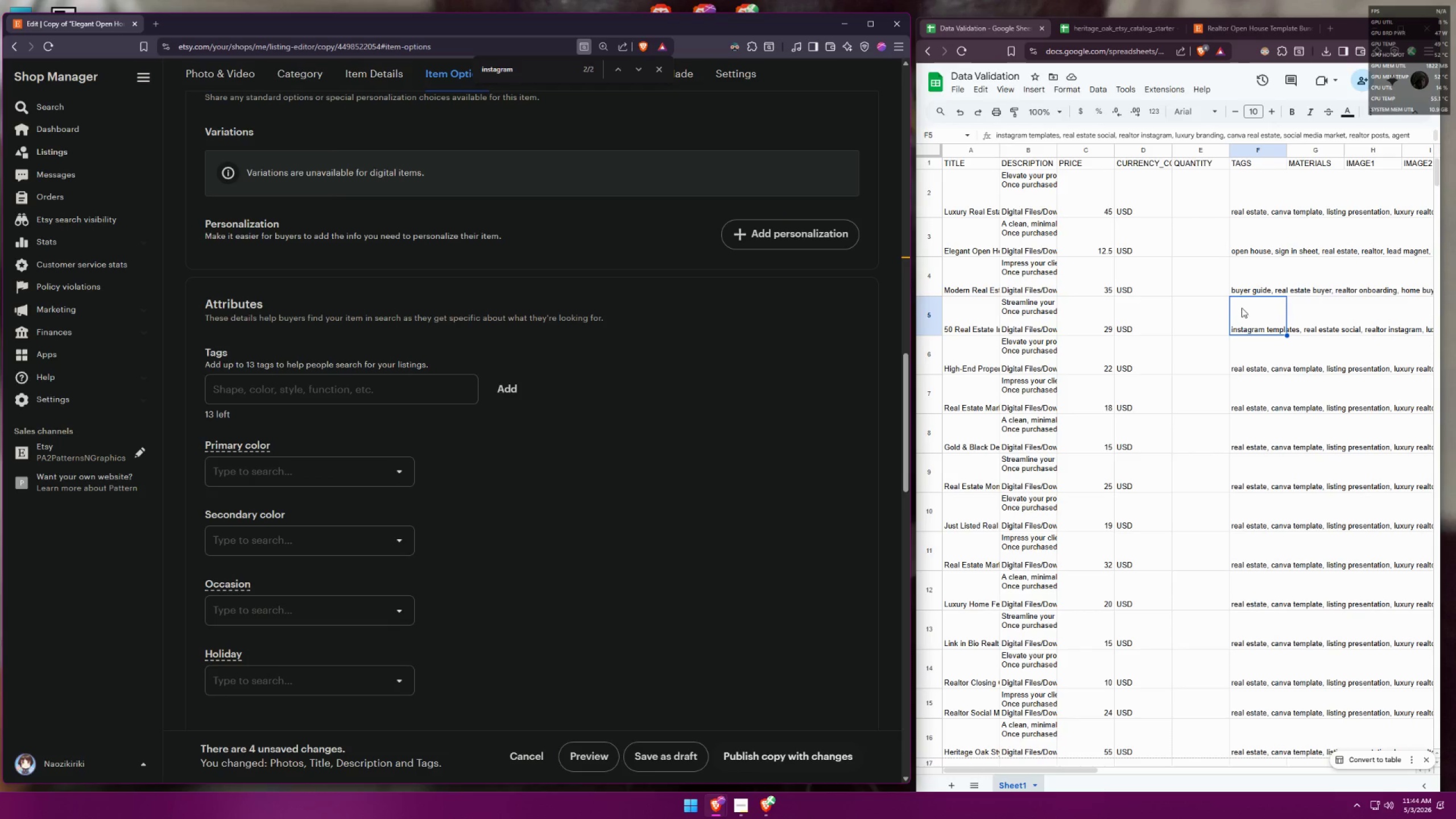 
double_click([1254, 308])
 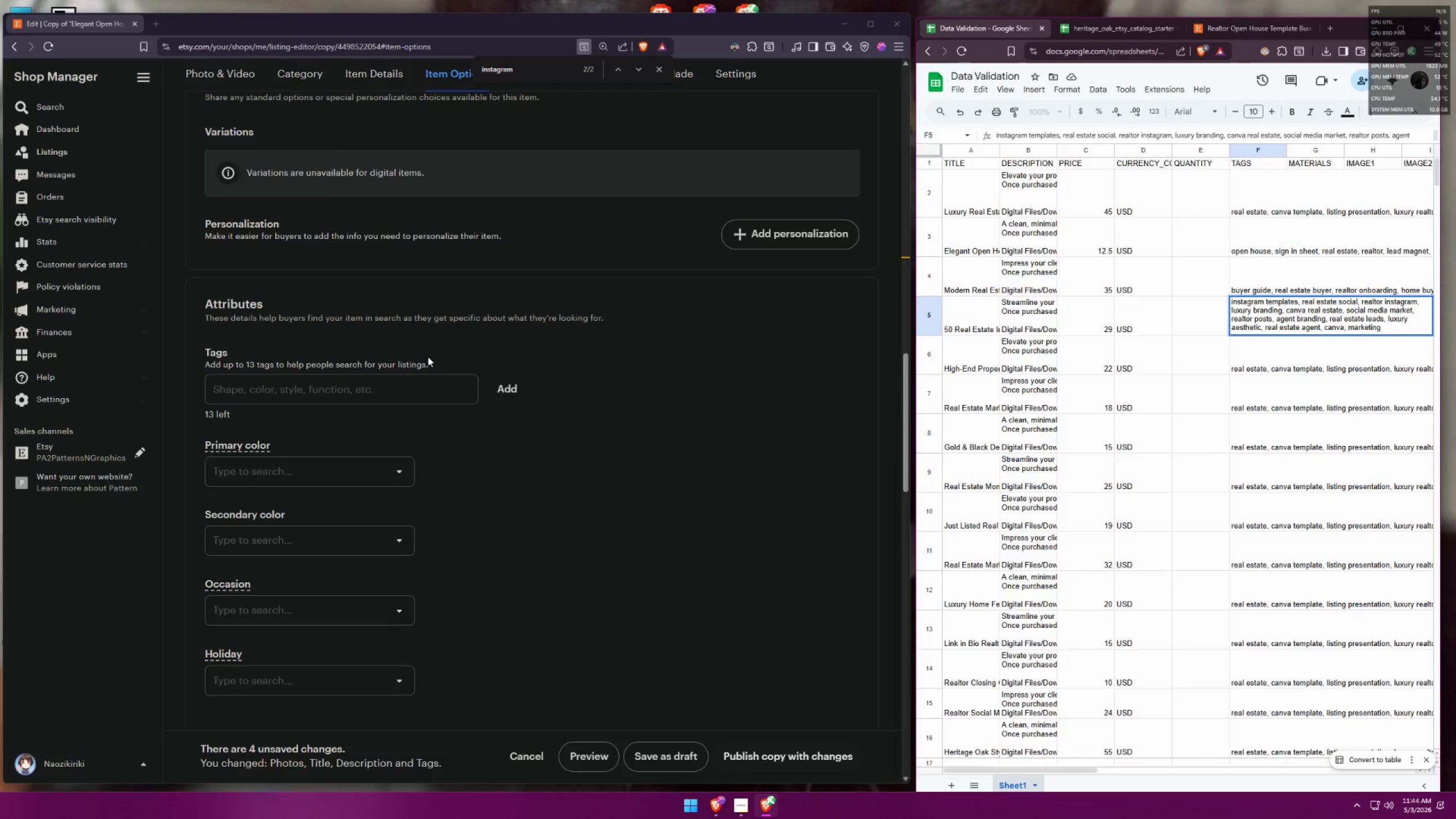 
left_click([404, 398])
 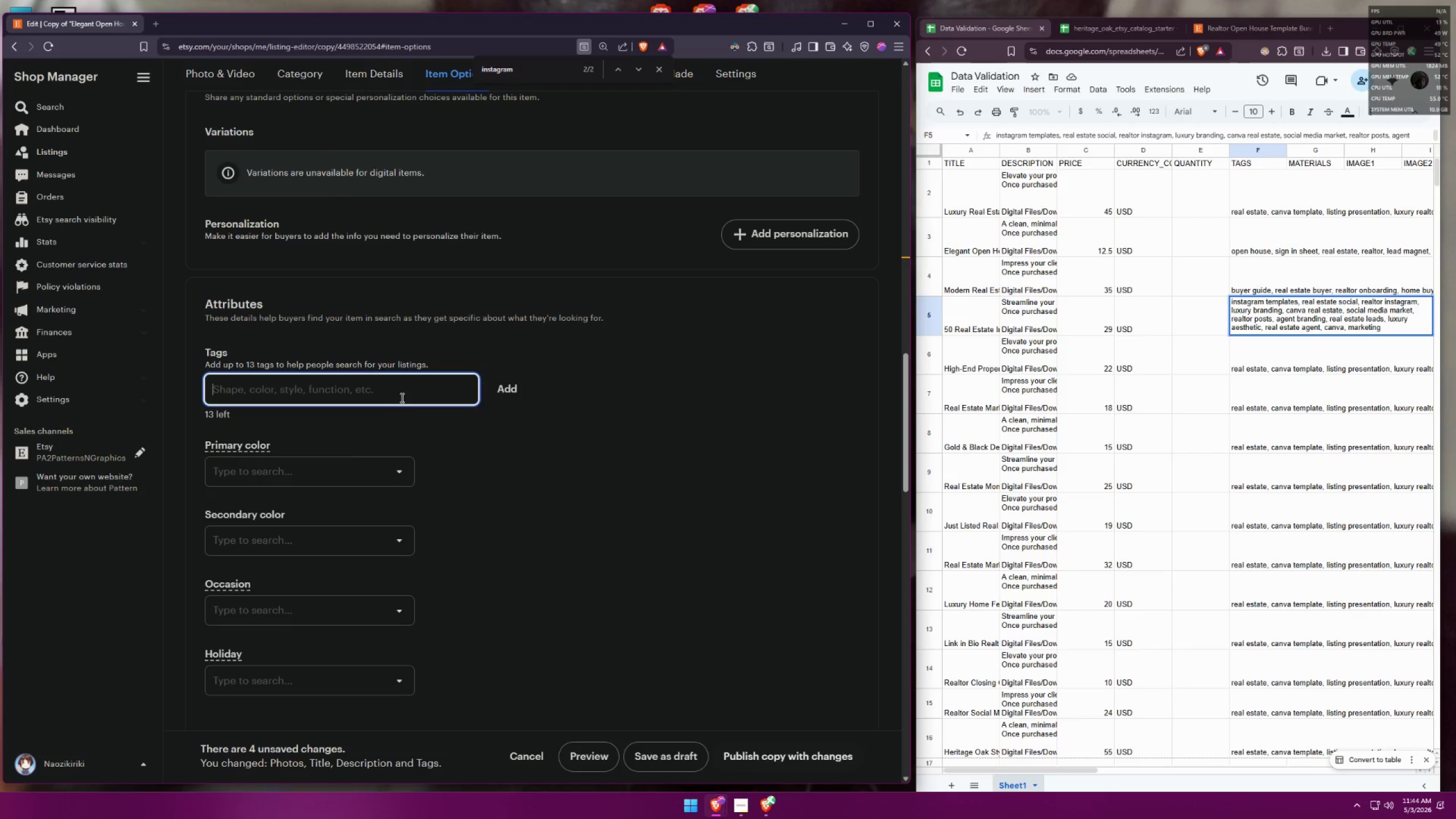 
type(instage)
key(Backspace)
 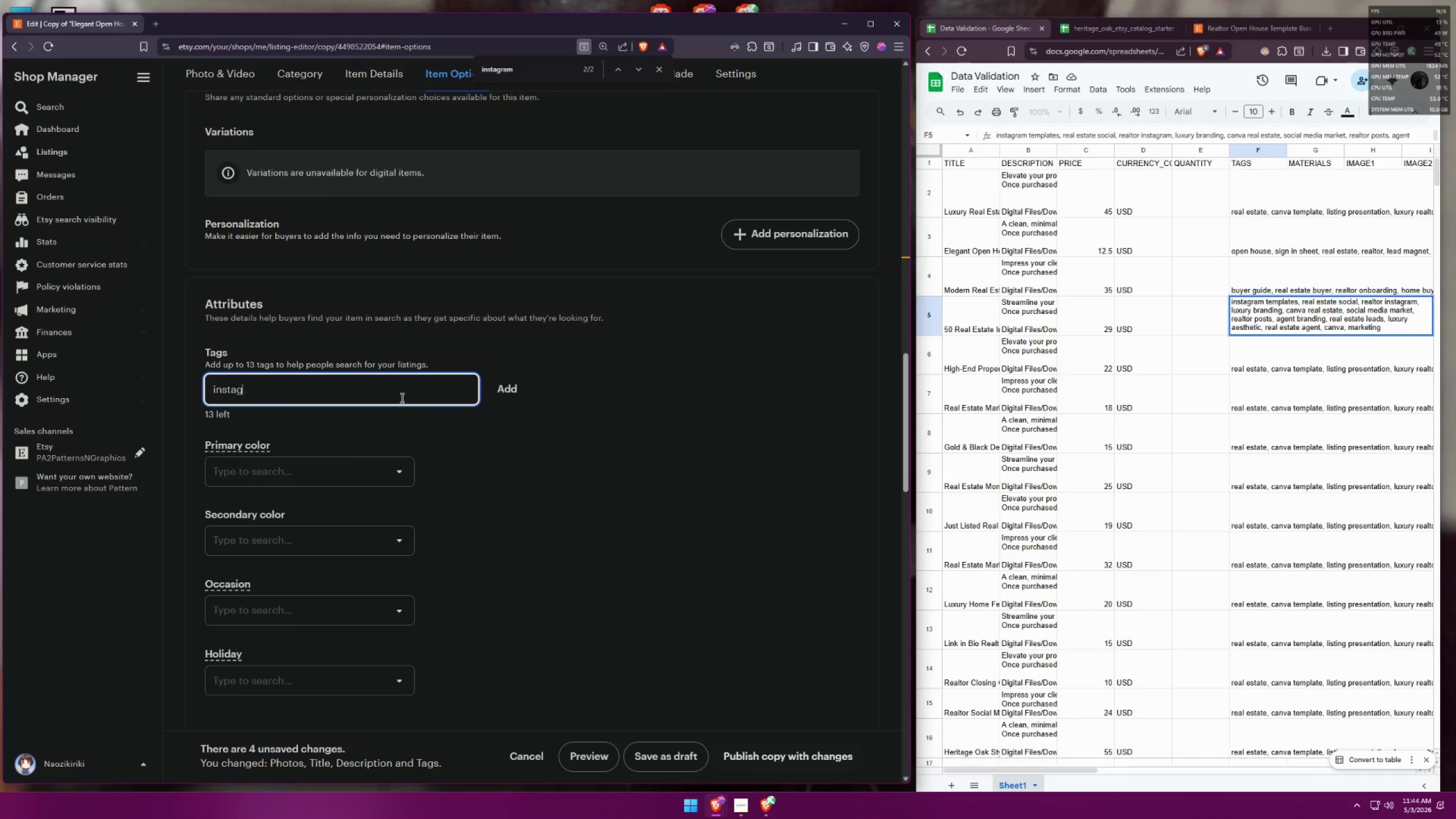 
key(Control+ControlLeft)
 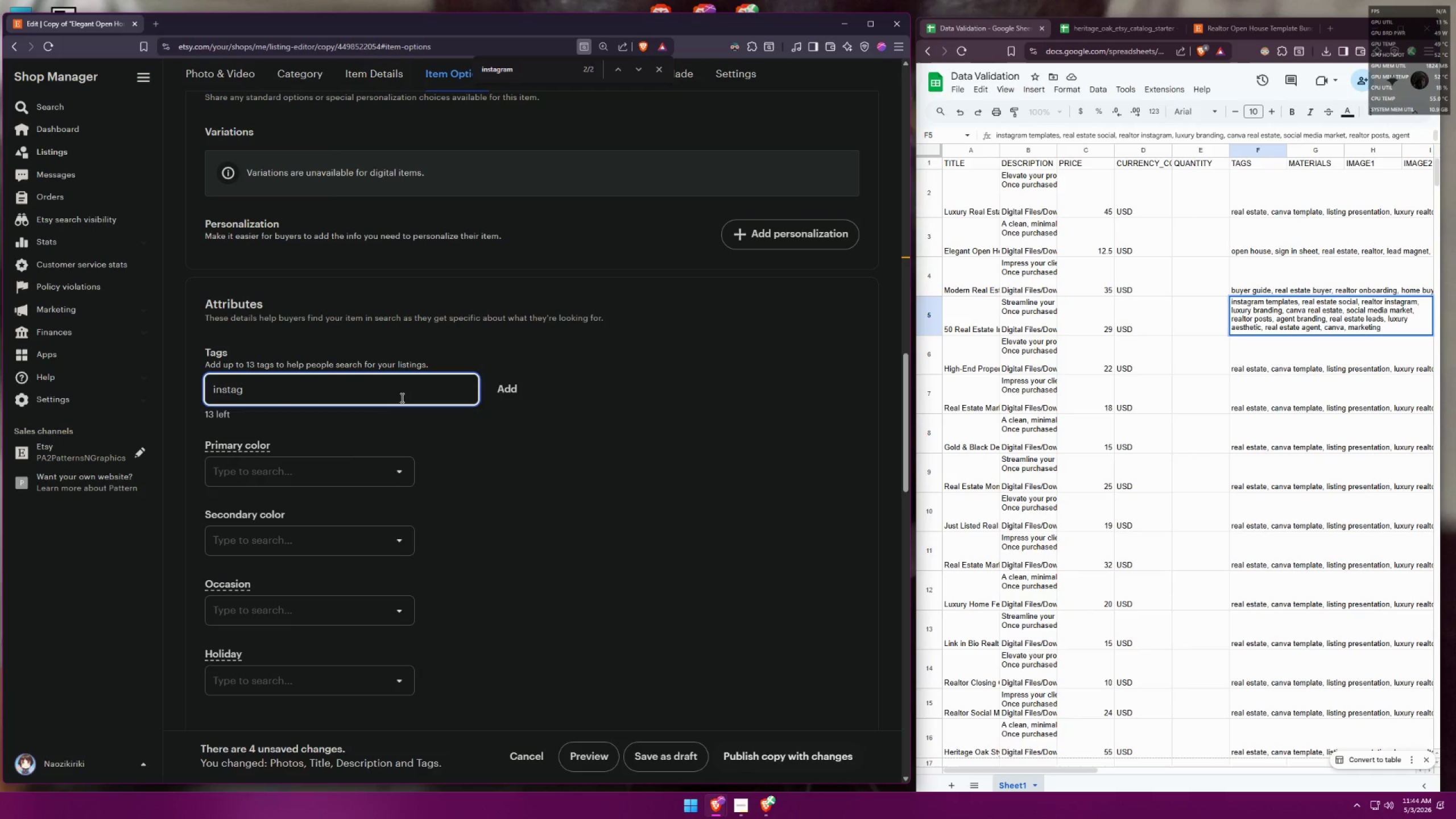 
key(Control+A)
 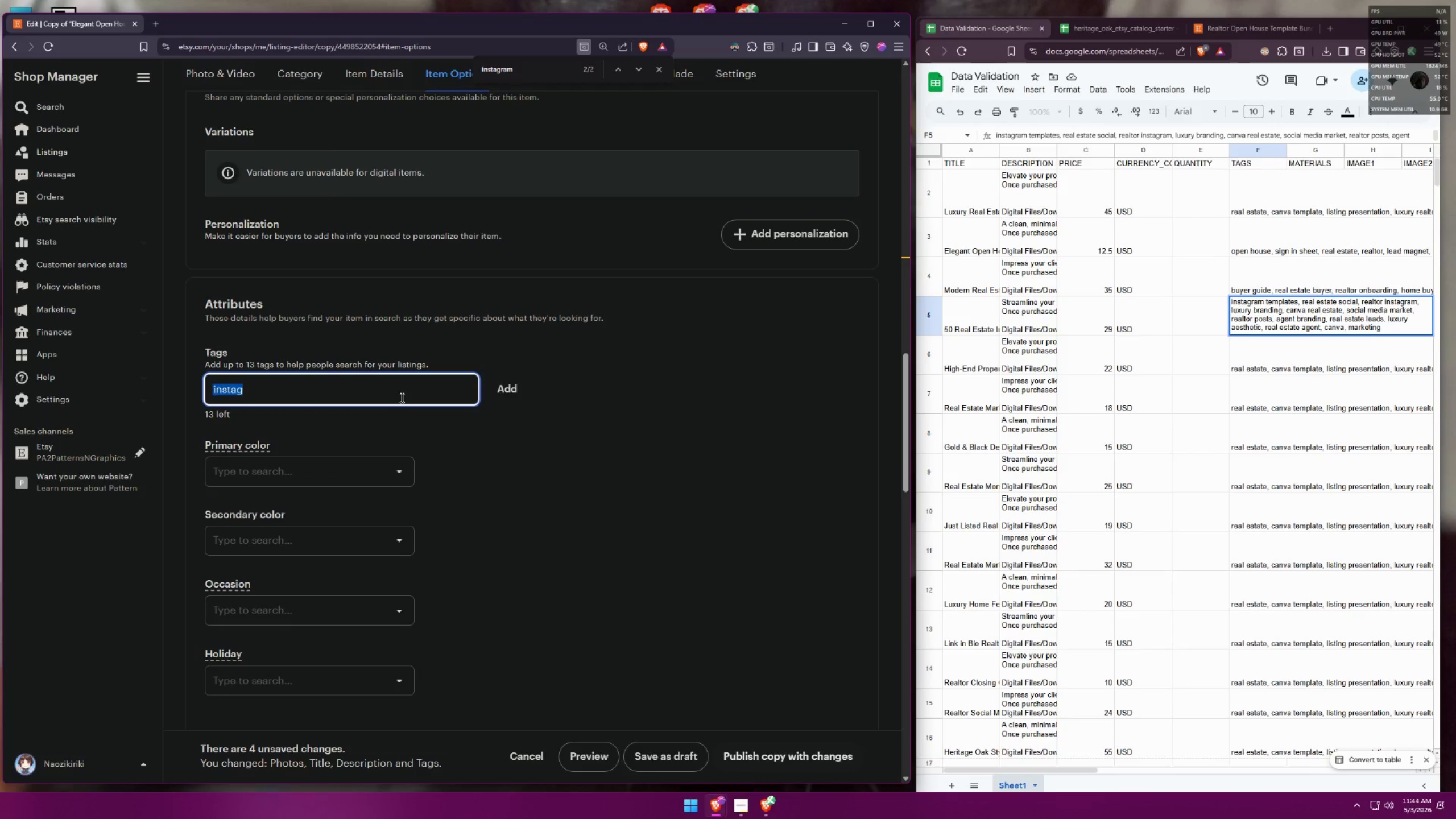 
type(instar)
key(Backspace)
type(gram tem)
key(Backspace)
 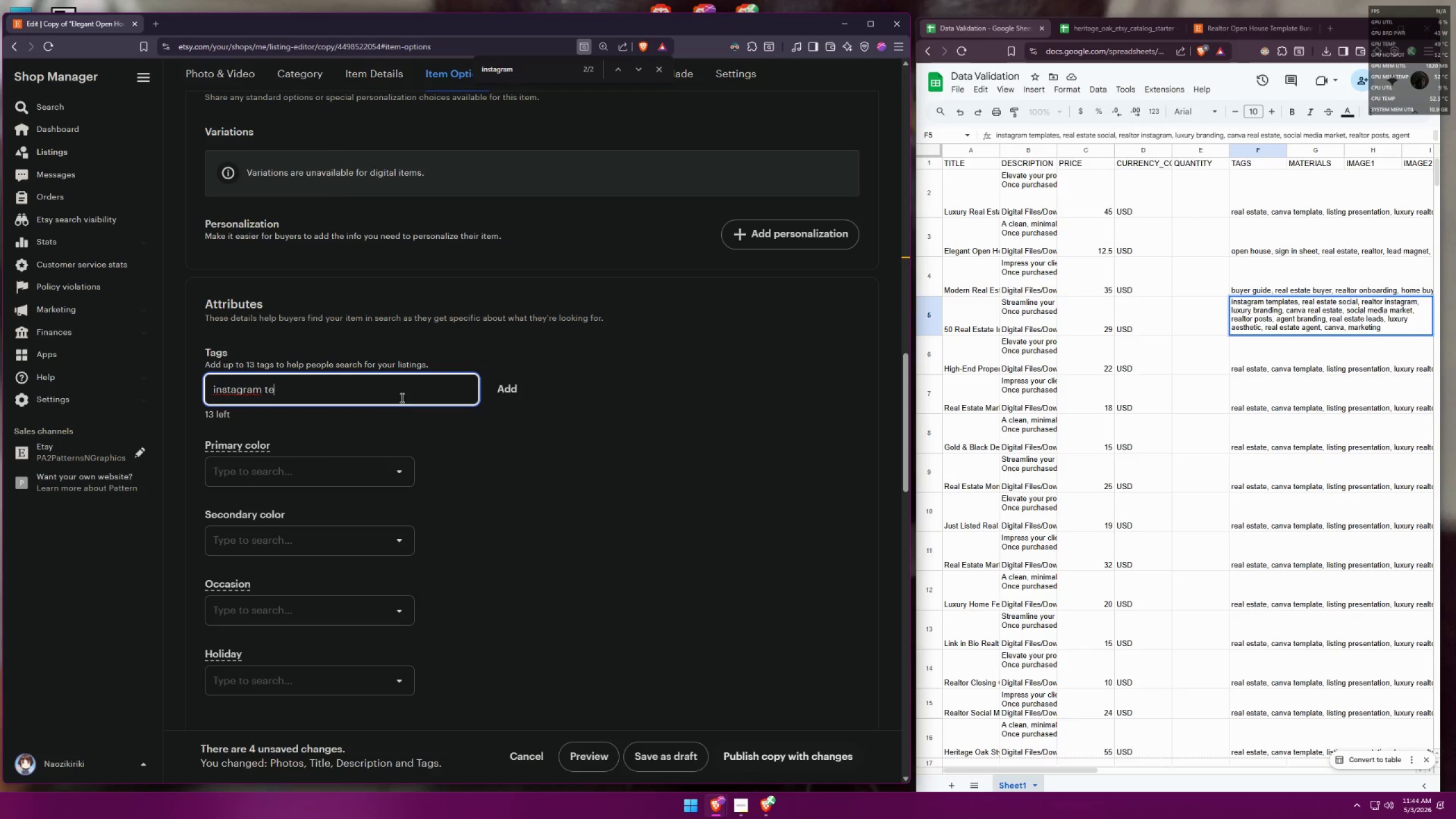 
key(Control+ControlLeft)
 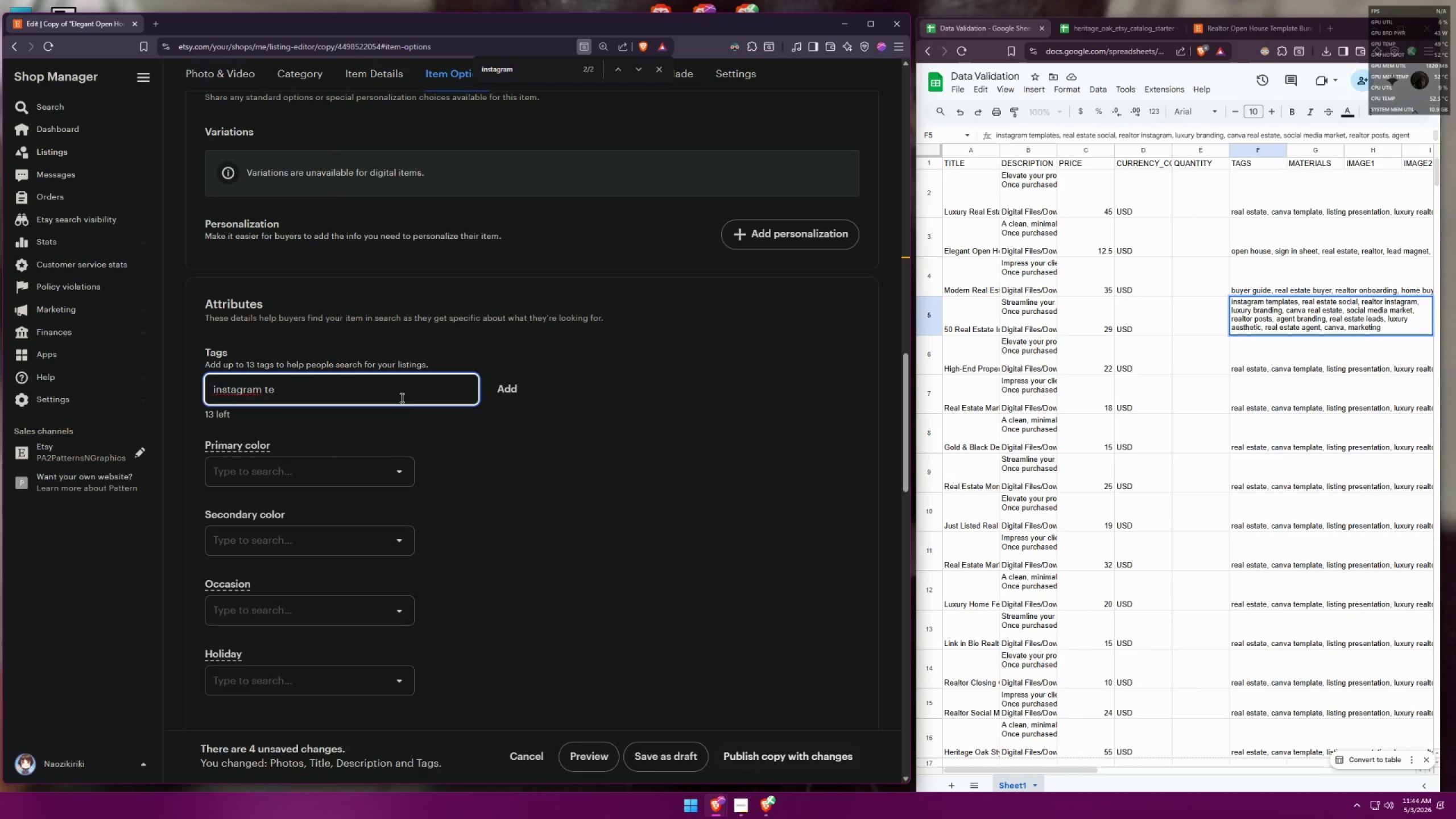 
key(Control+A)
 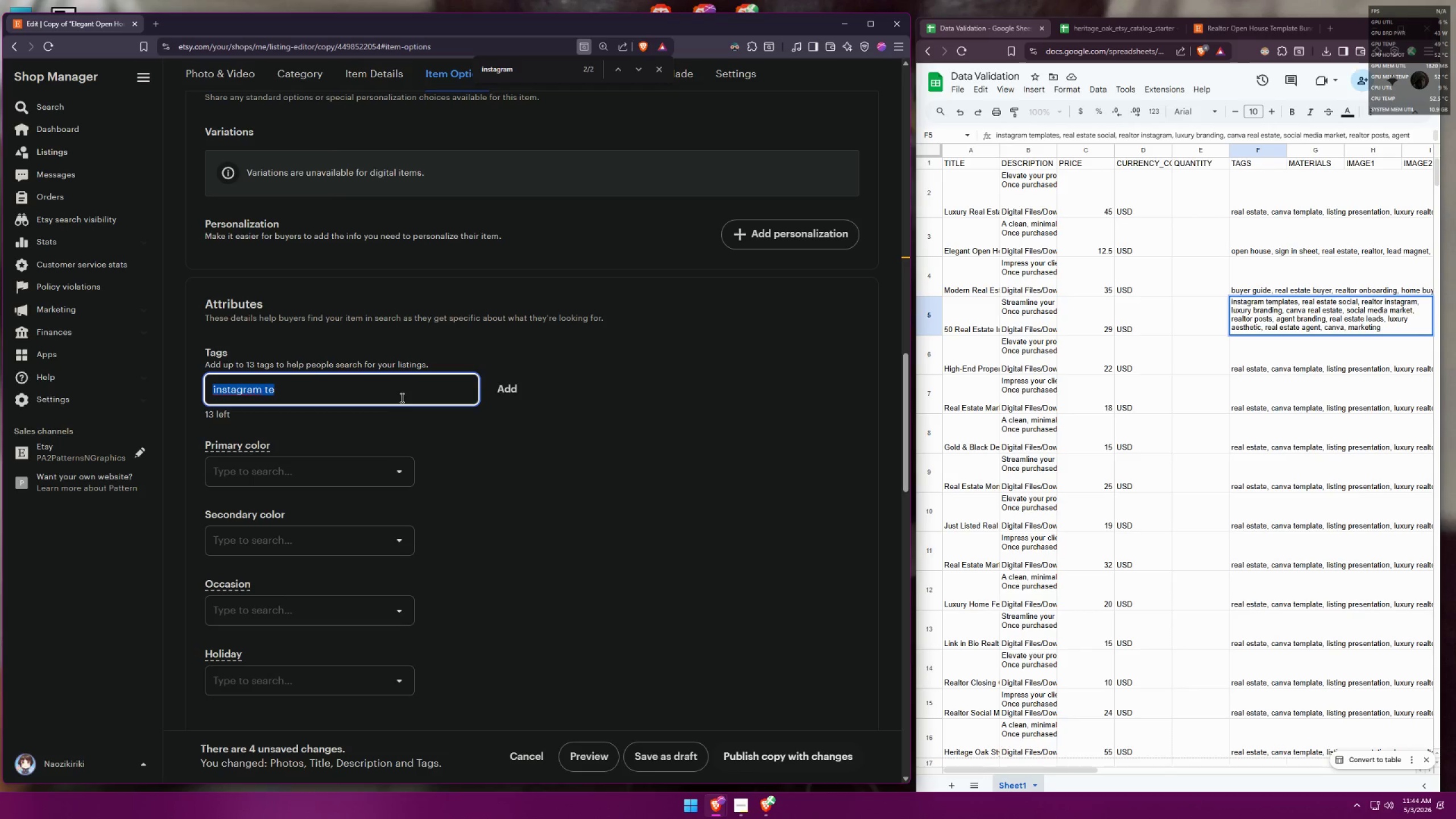 
type(instagram template)
 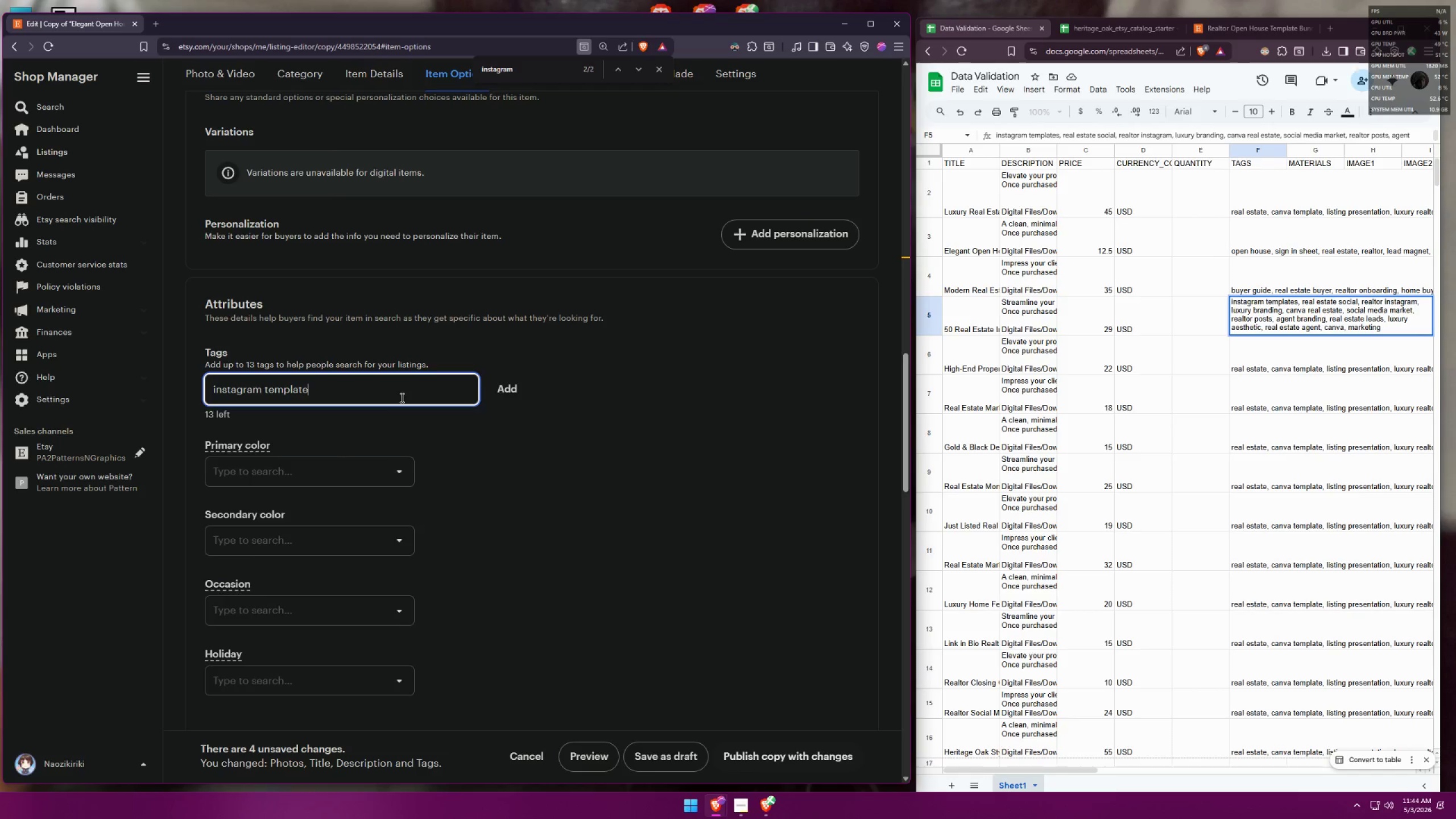 
key(Enter)
 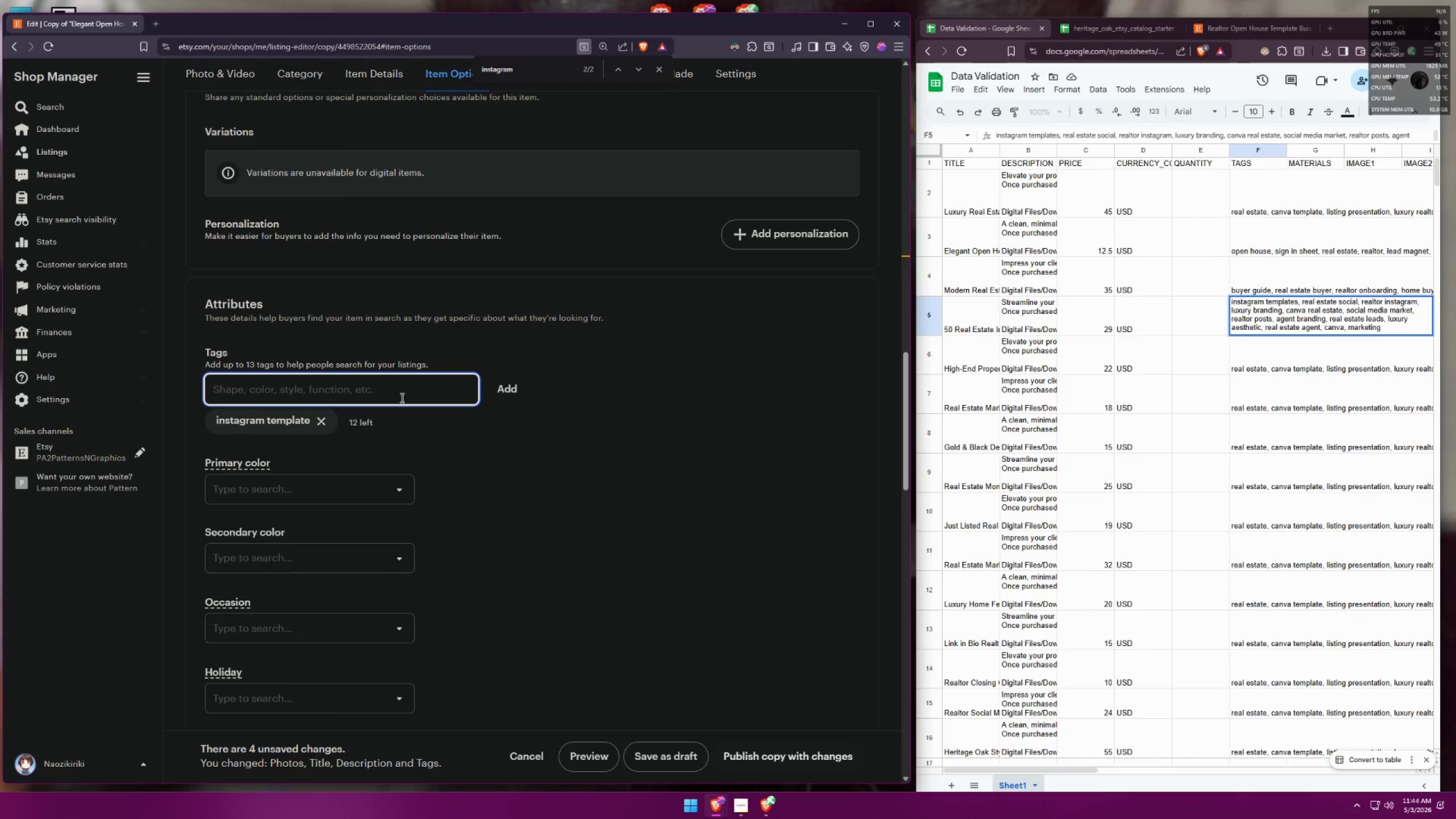 
type(real estate social)
 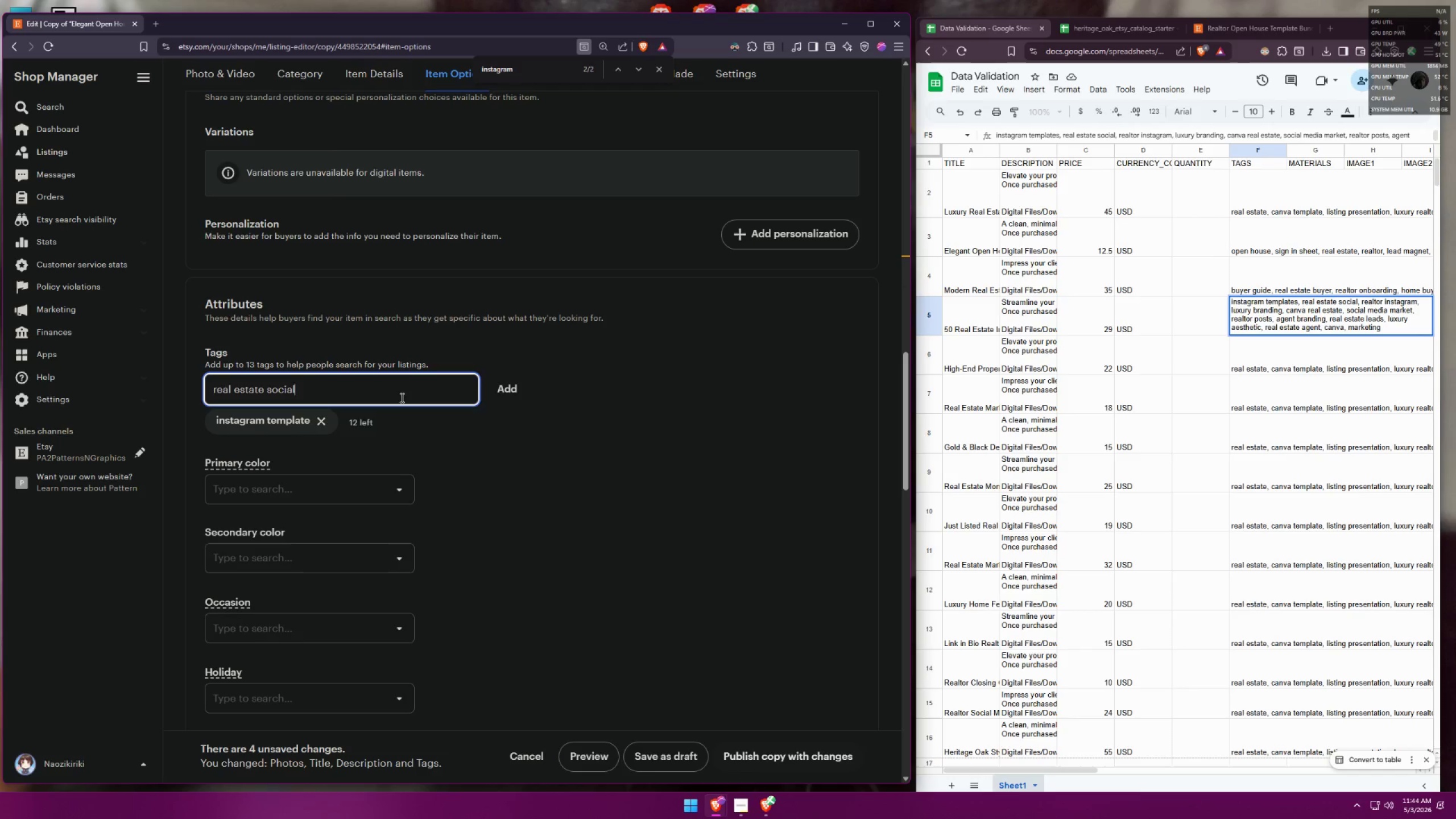 
key(Enter)
 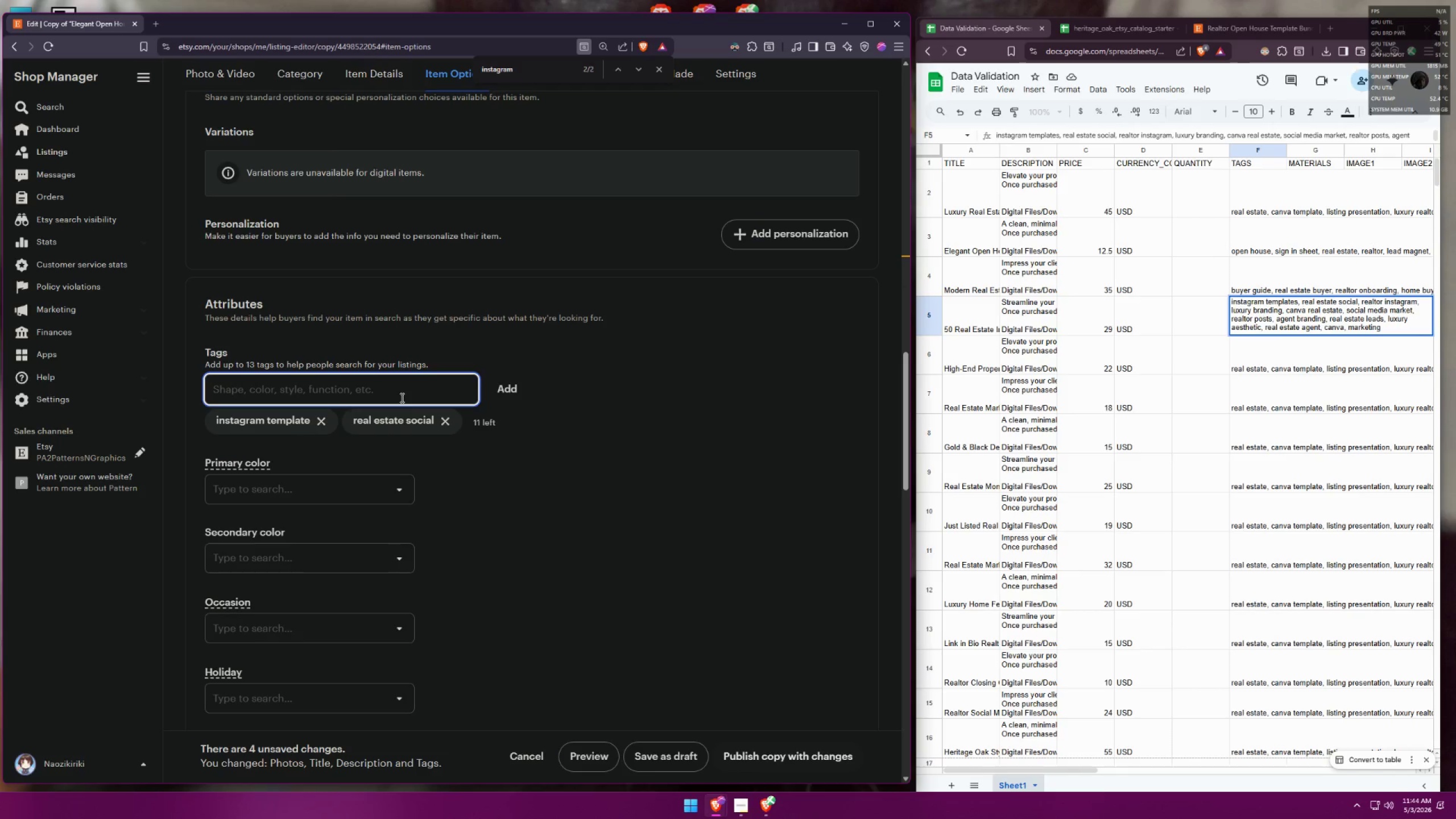 
type(realtor ing)
key(Backspace)
type(stagram)
 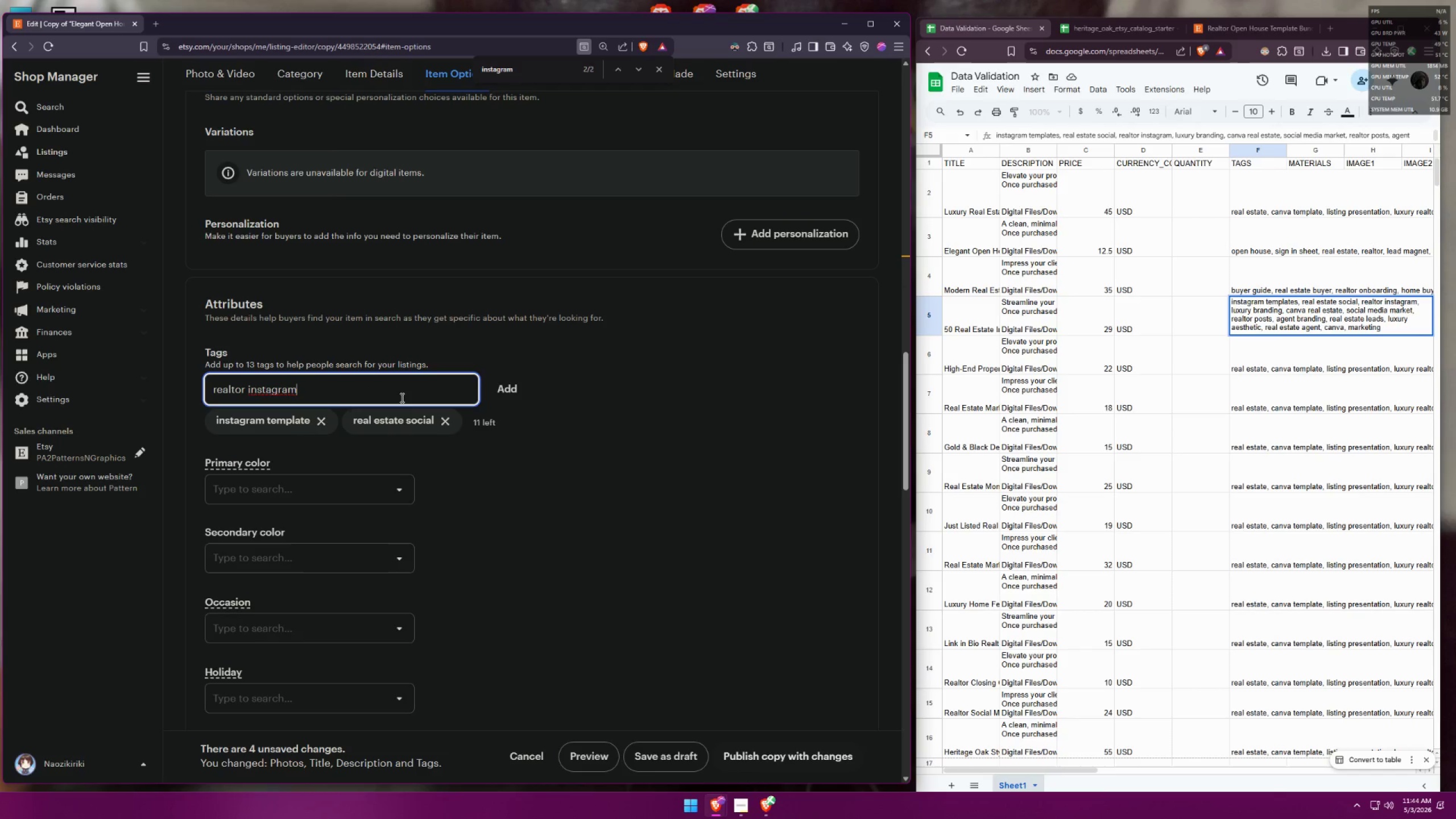 
key(Enter)
 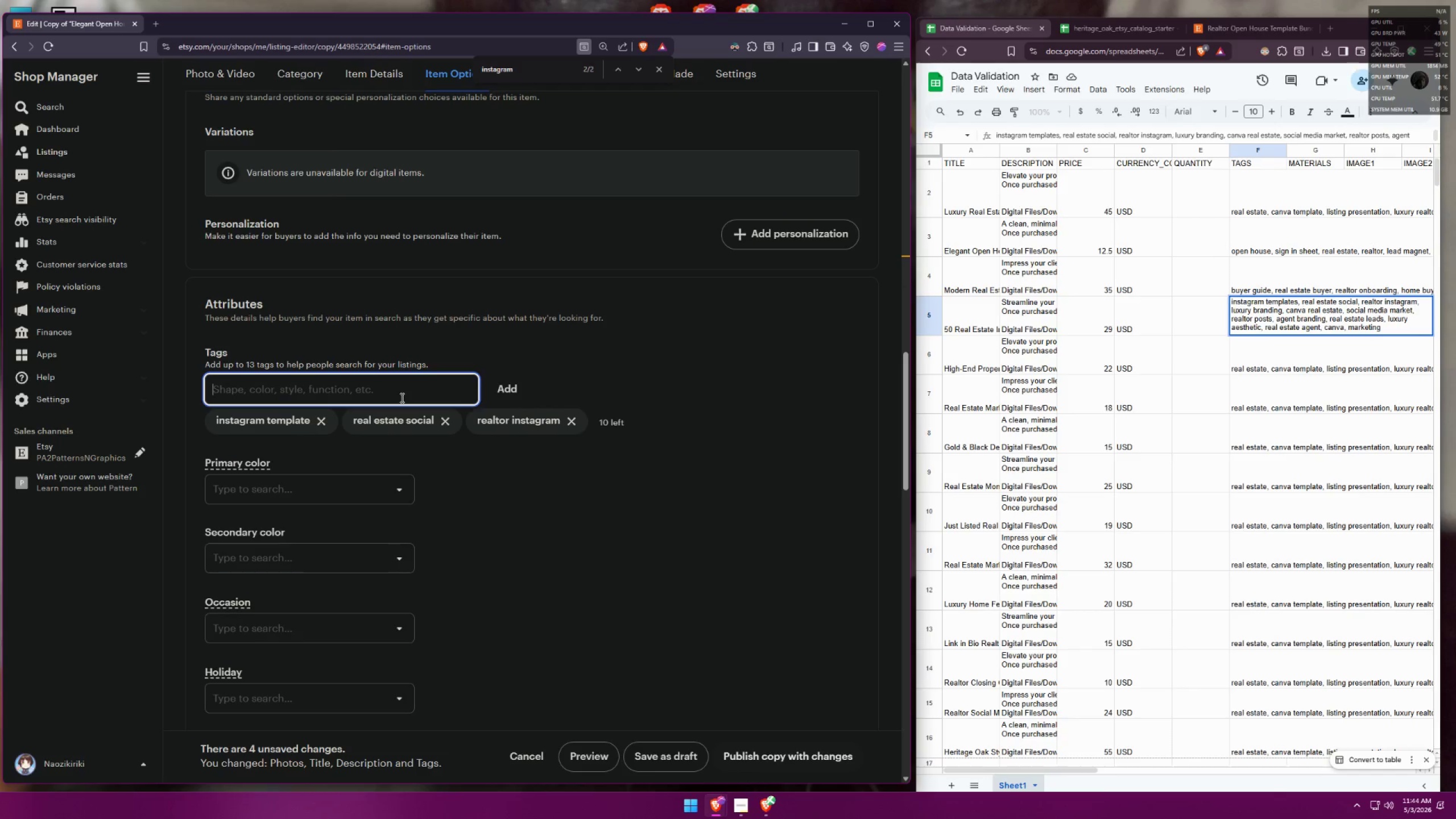 
type(luxury branding)
 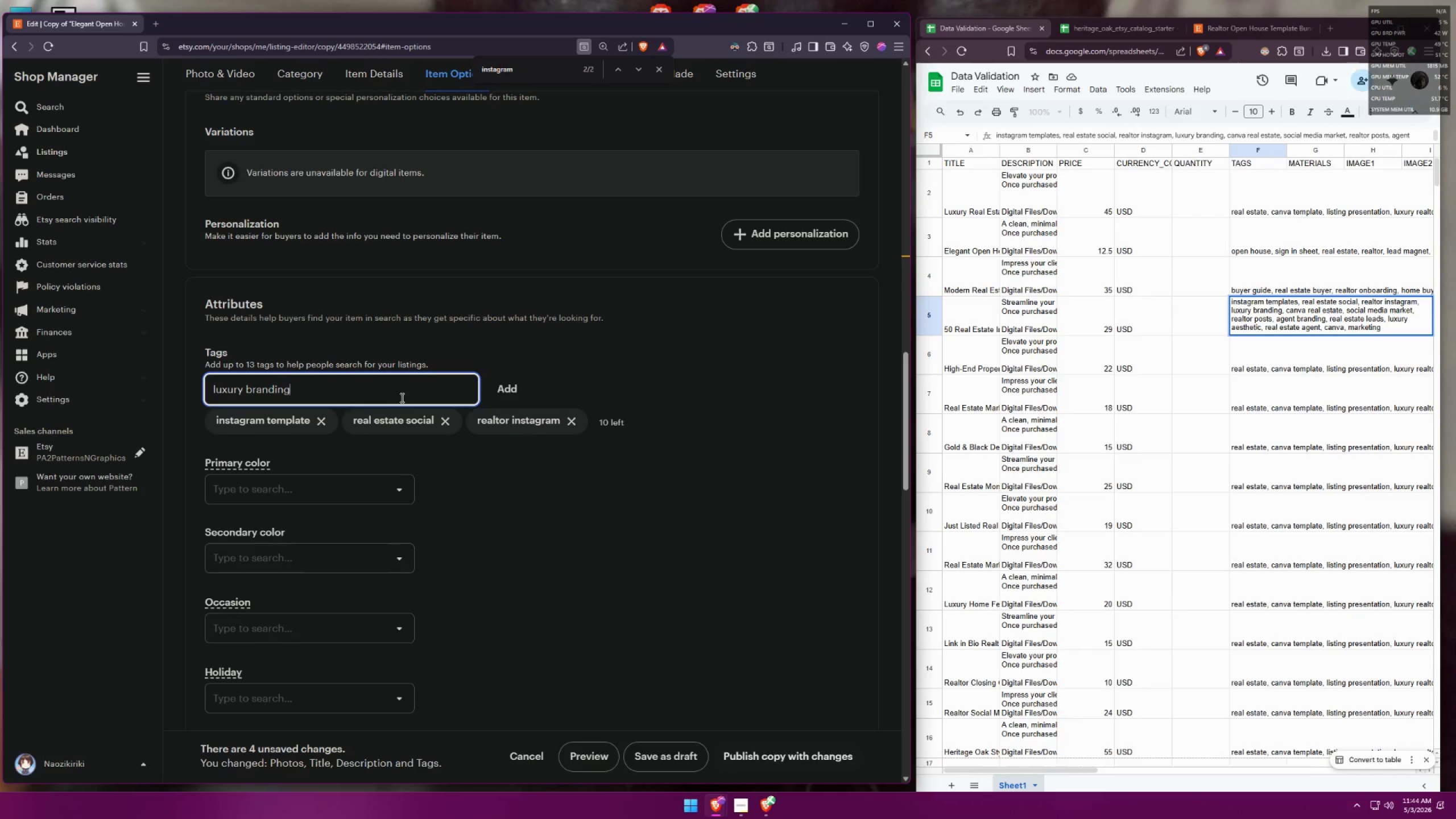 
key(Enter)
 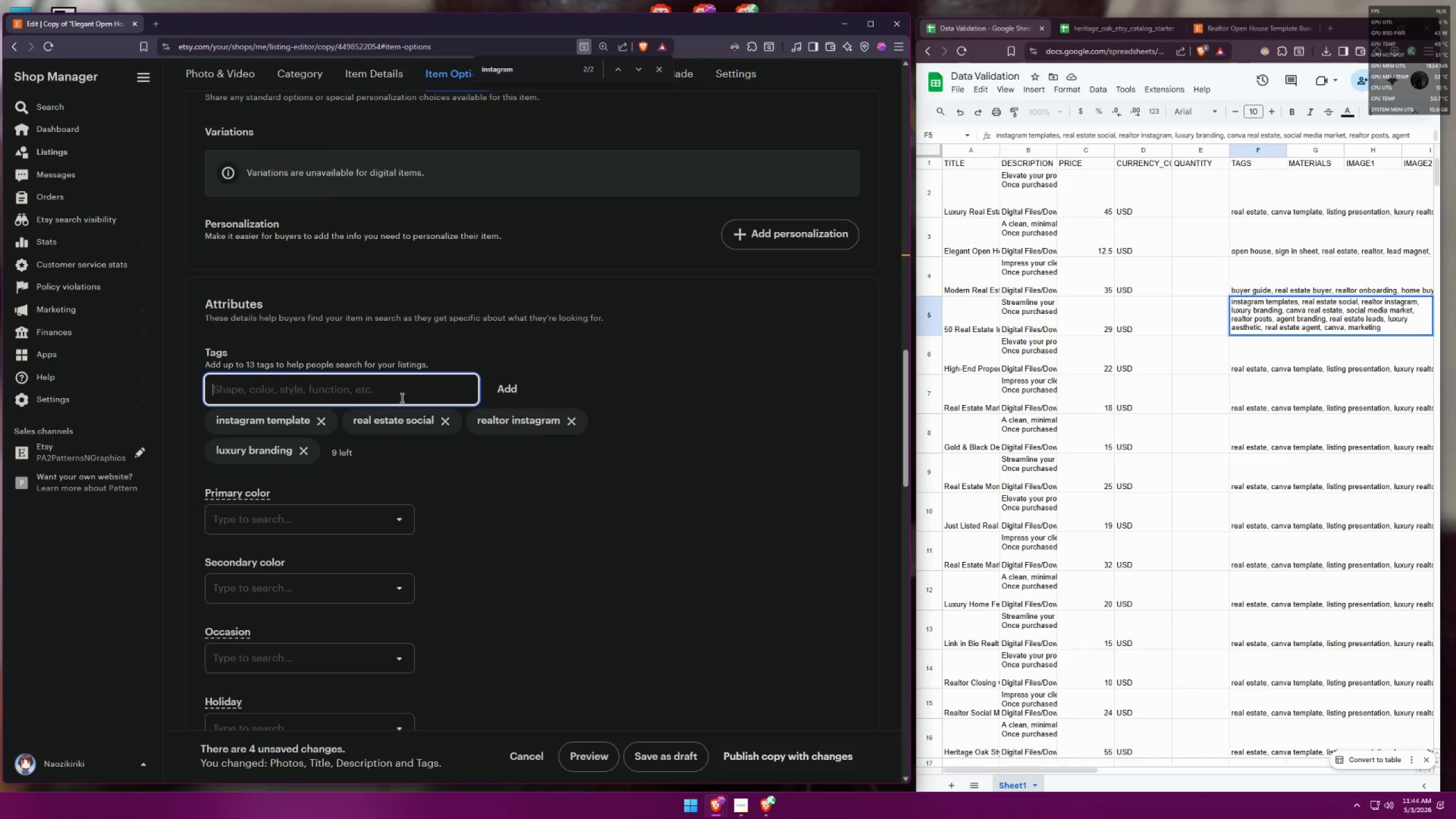 
type(canva real estate)
 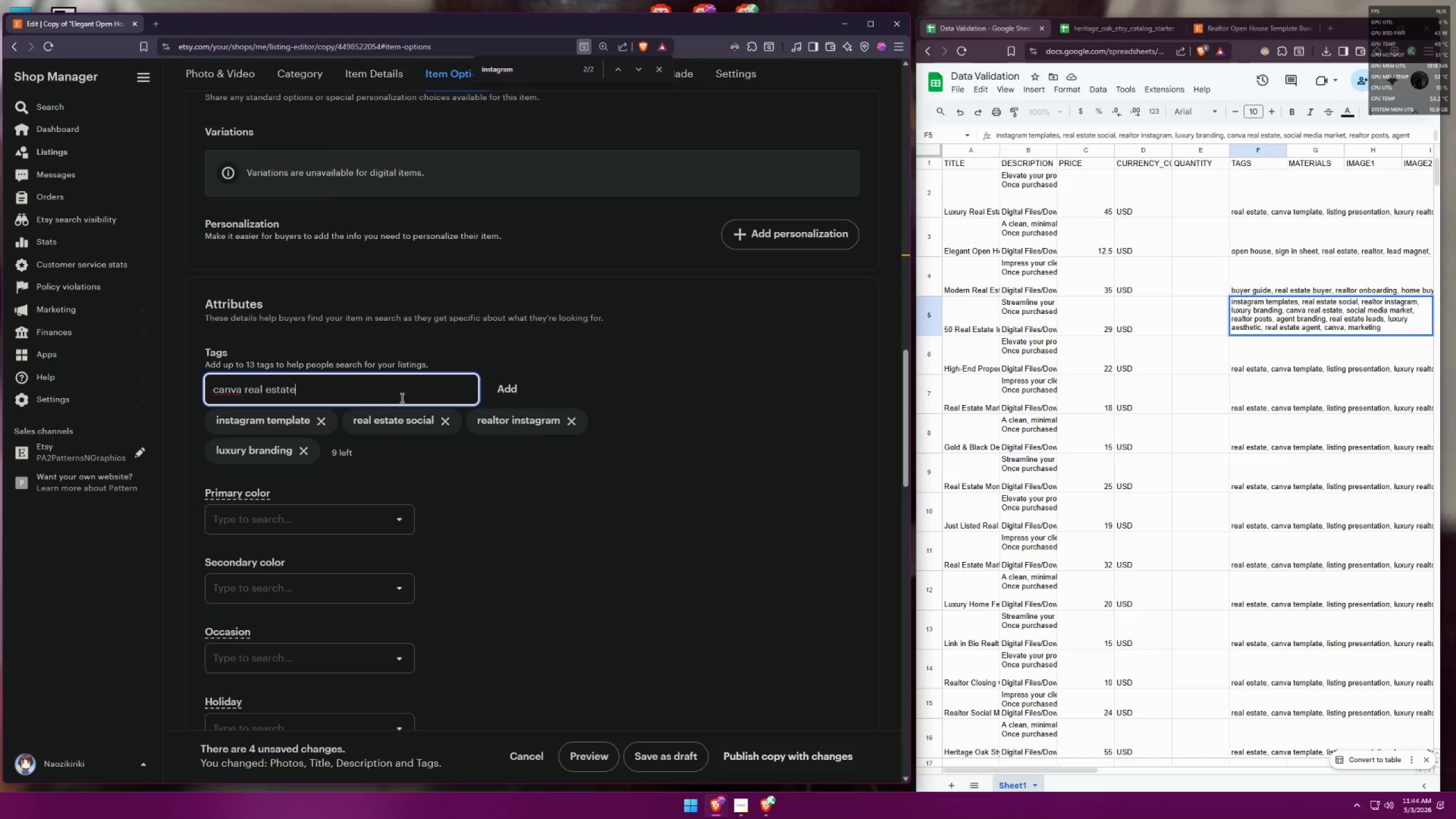 
key(Enter)
 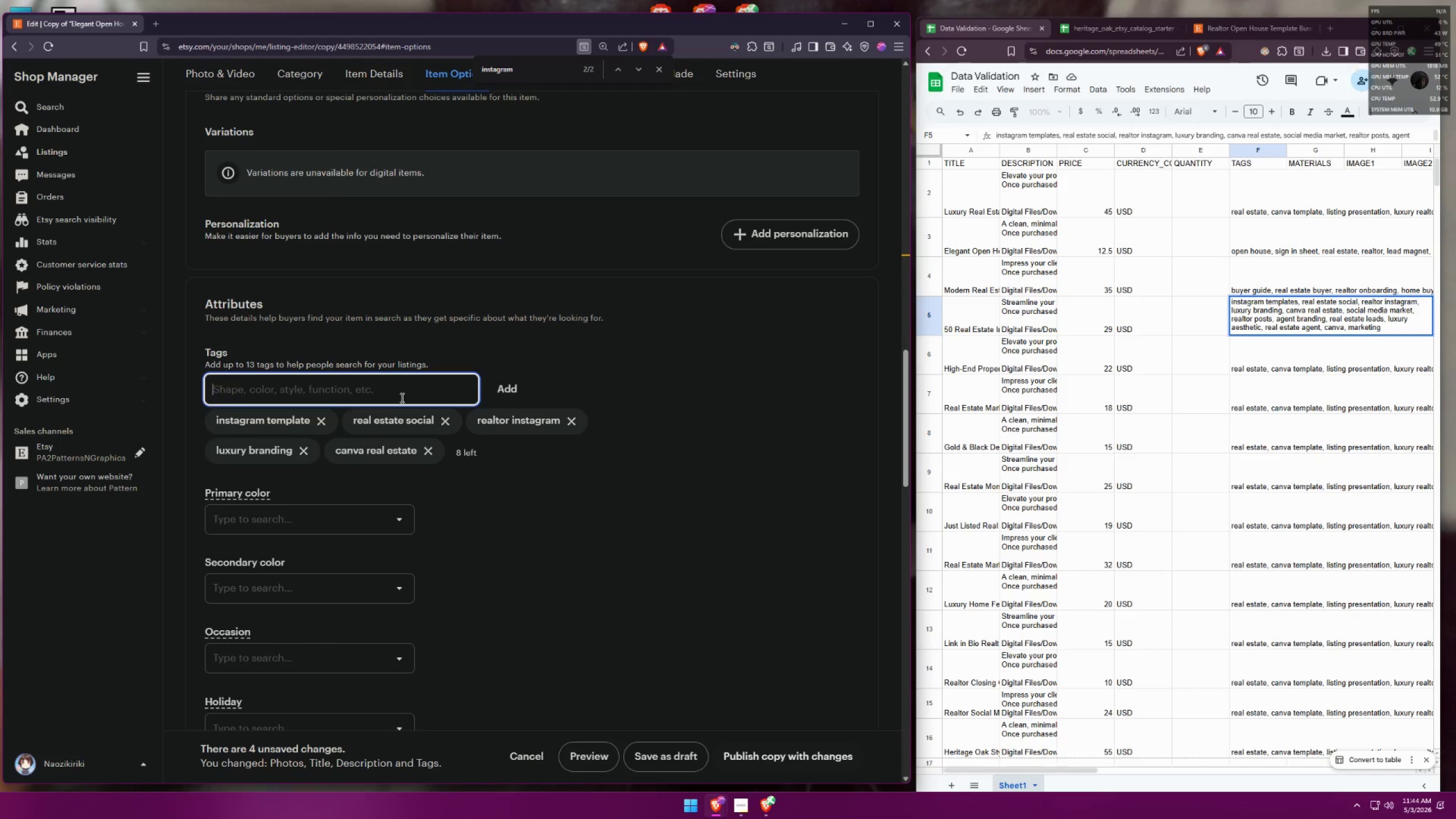 
type(social media market)
 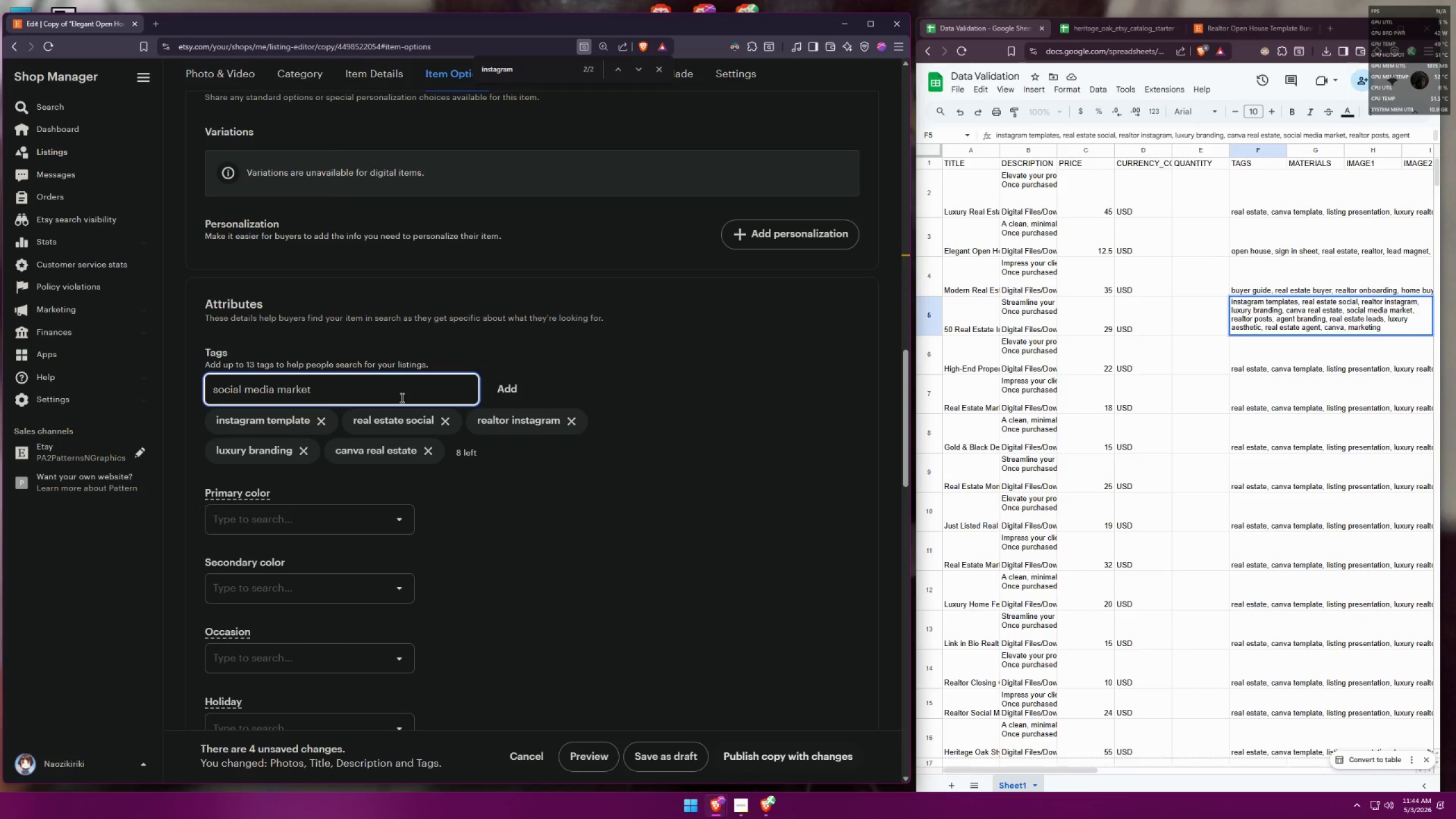 
key(Enter)
 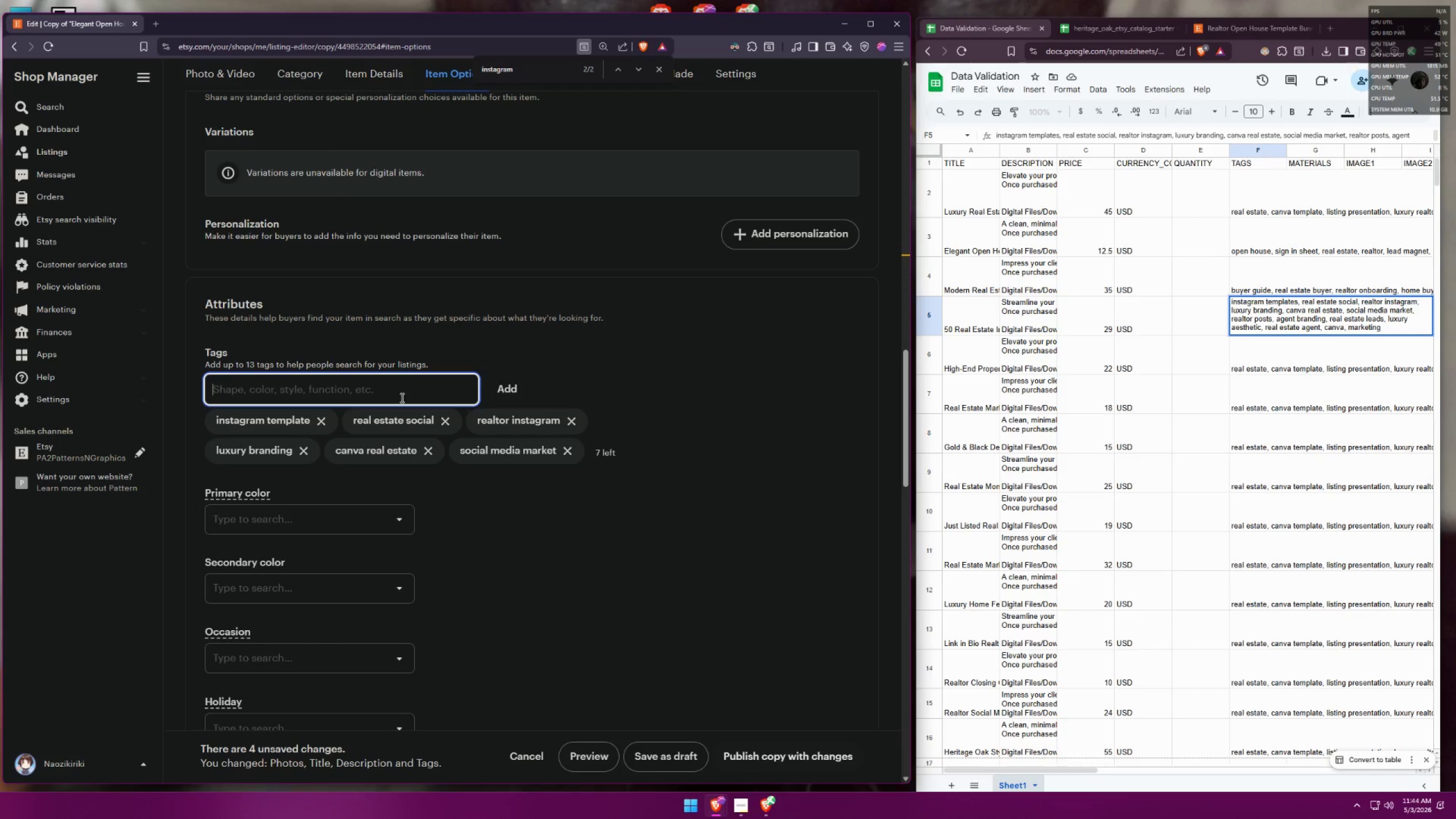 
type(realttor posts)
 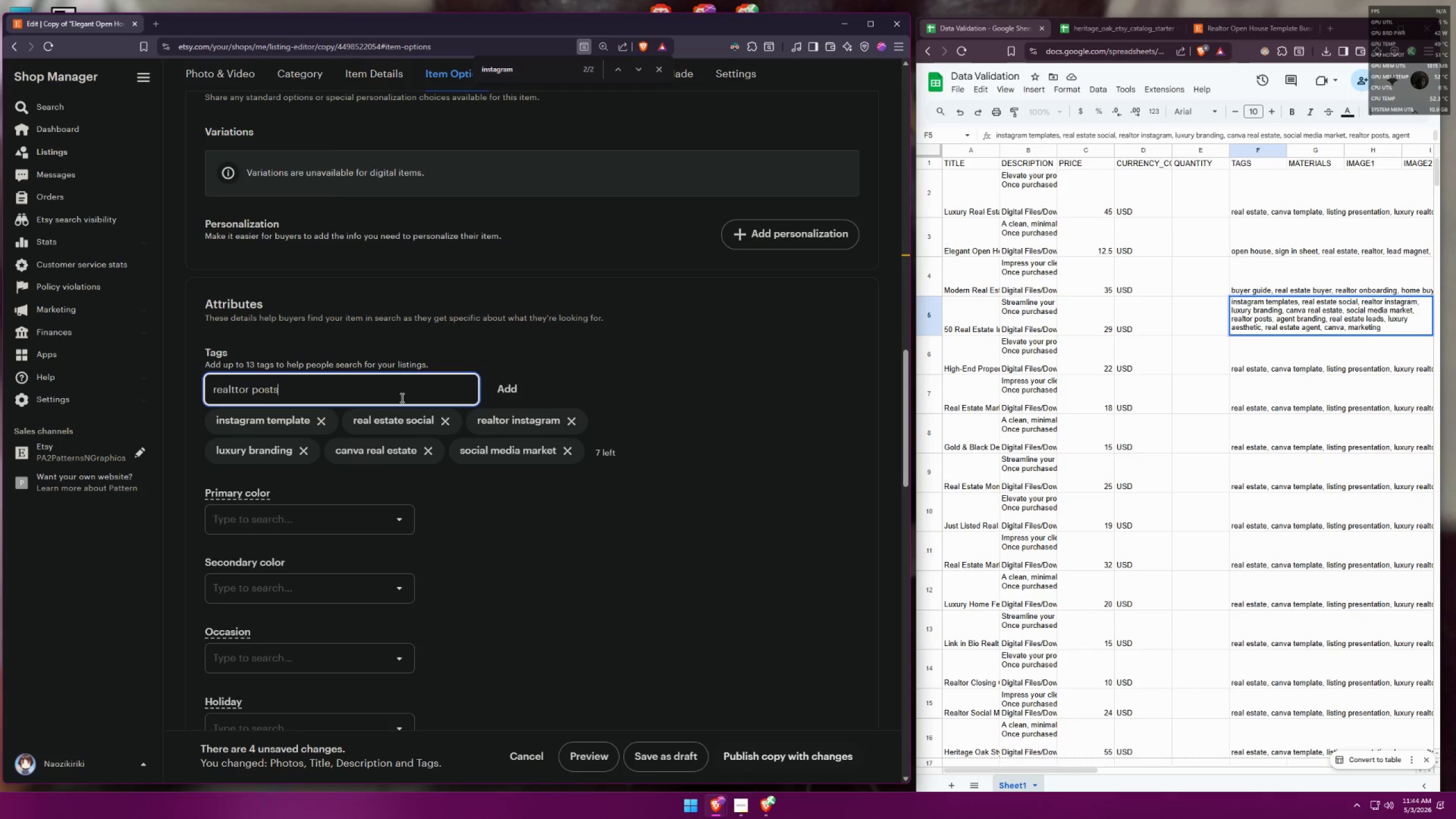 
key(Enter)
 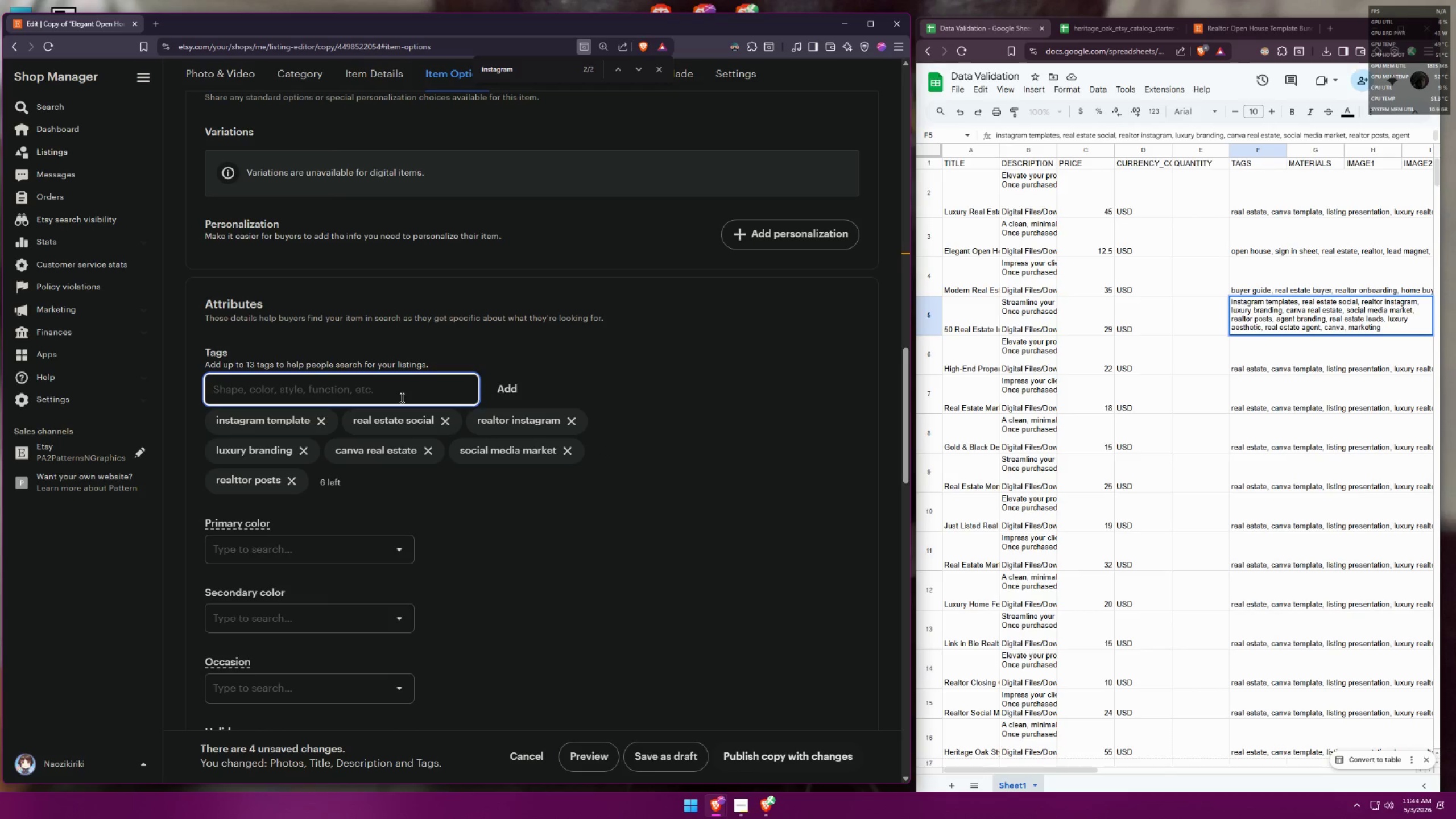 
type(agent branding)
 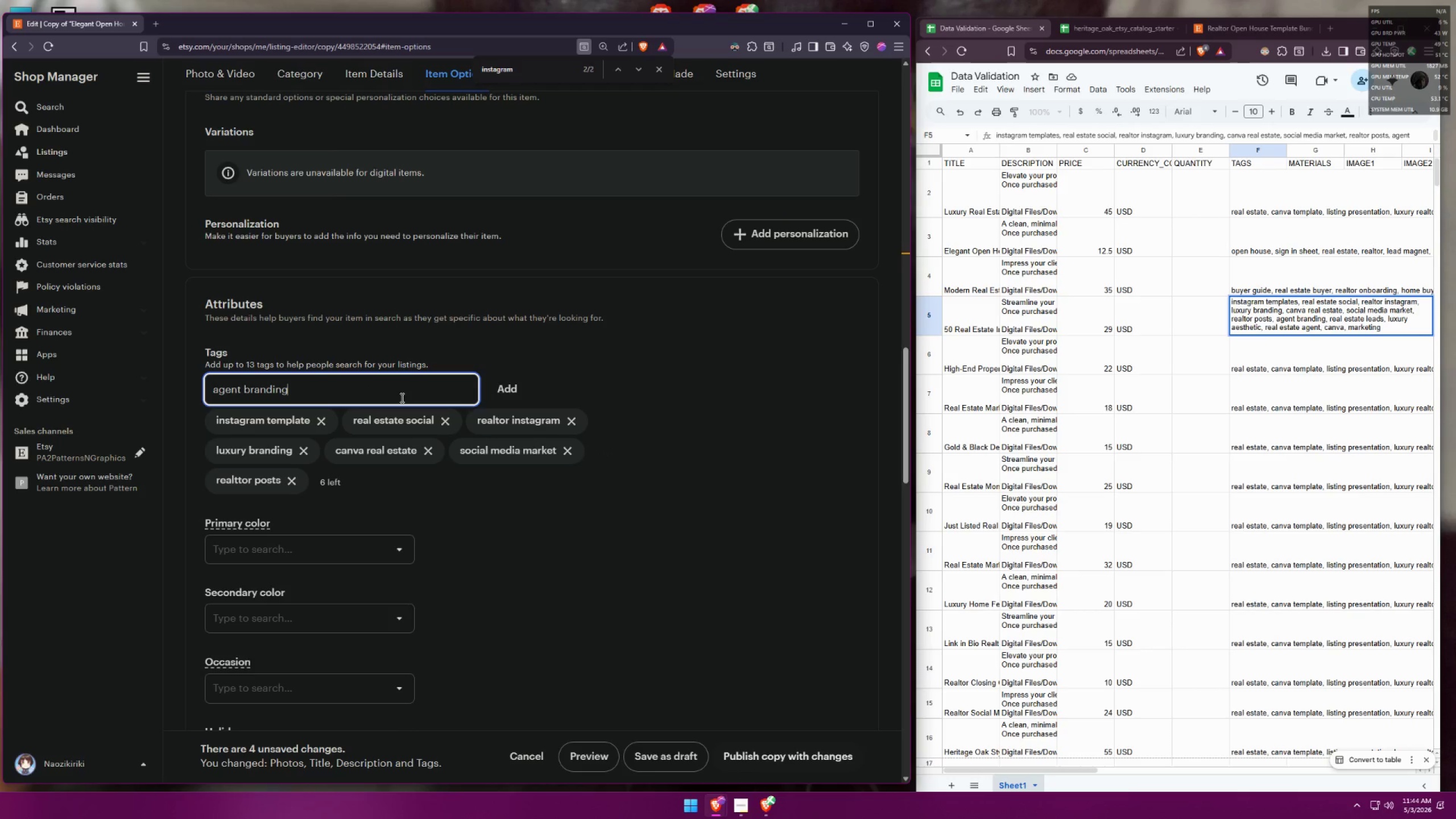 
key(Enter)
 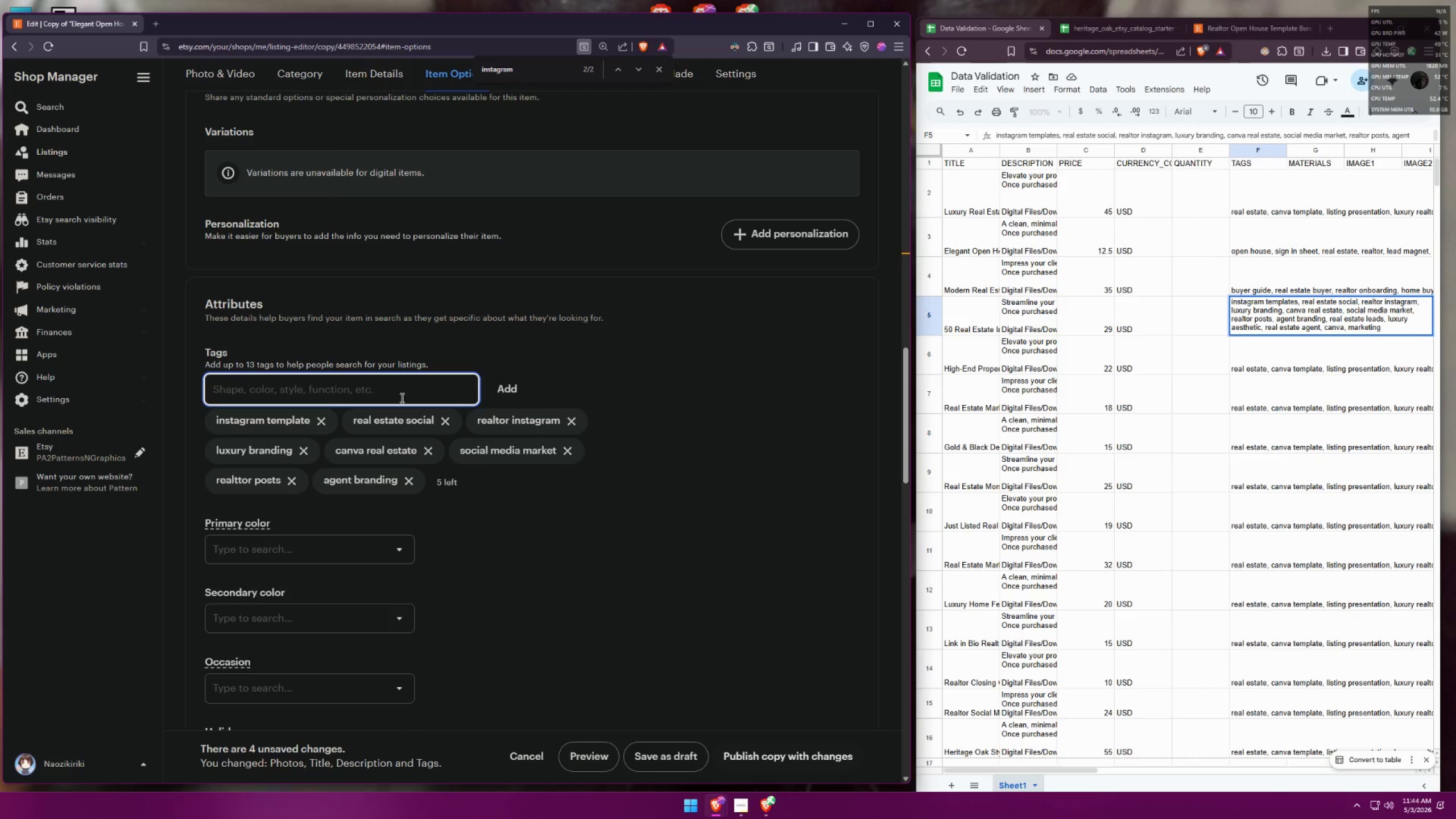 
wait(8.56)
 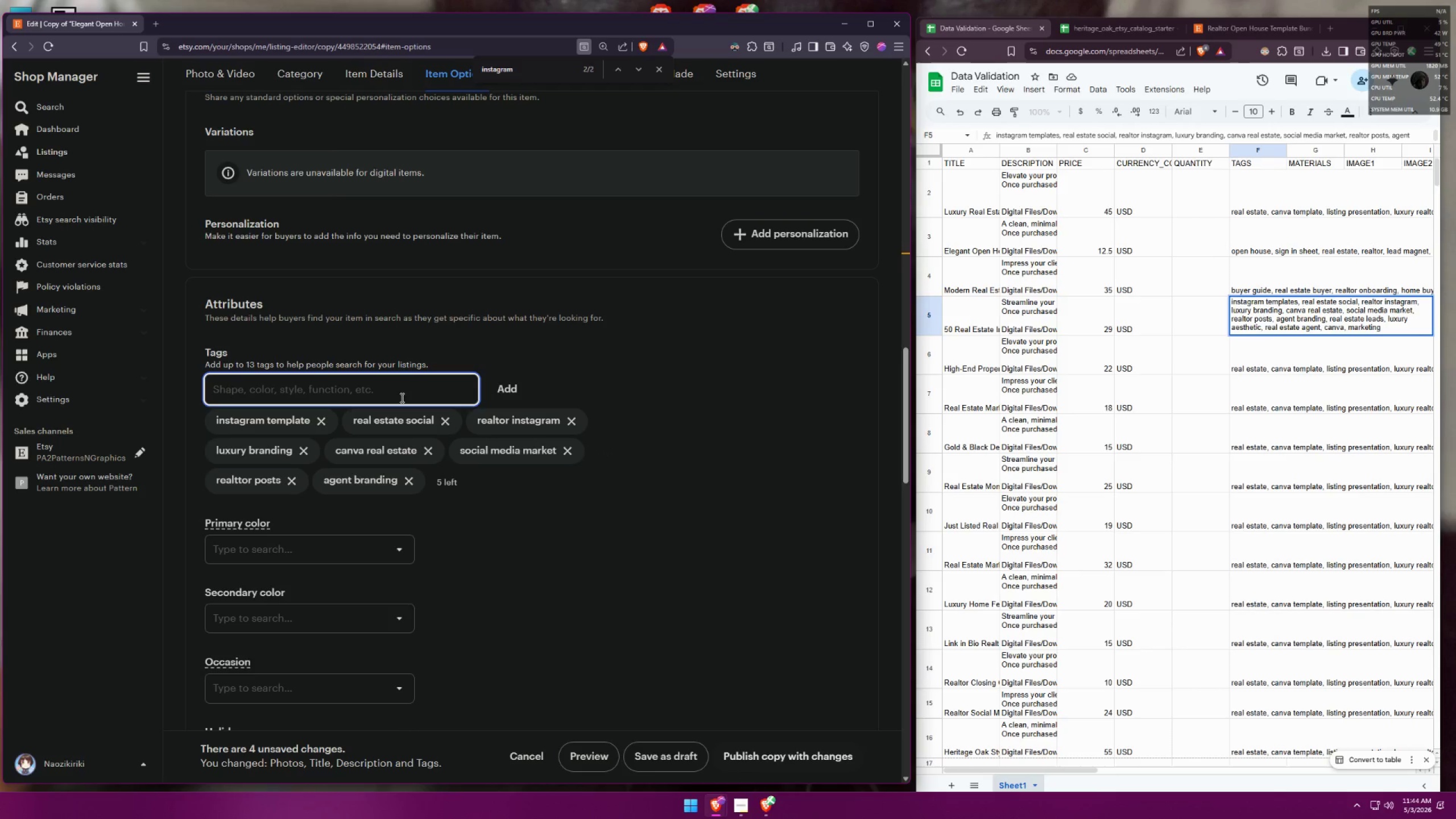 
type(real estate leads)
 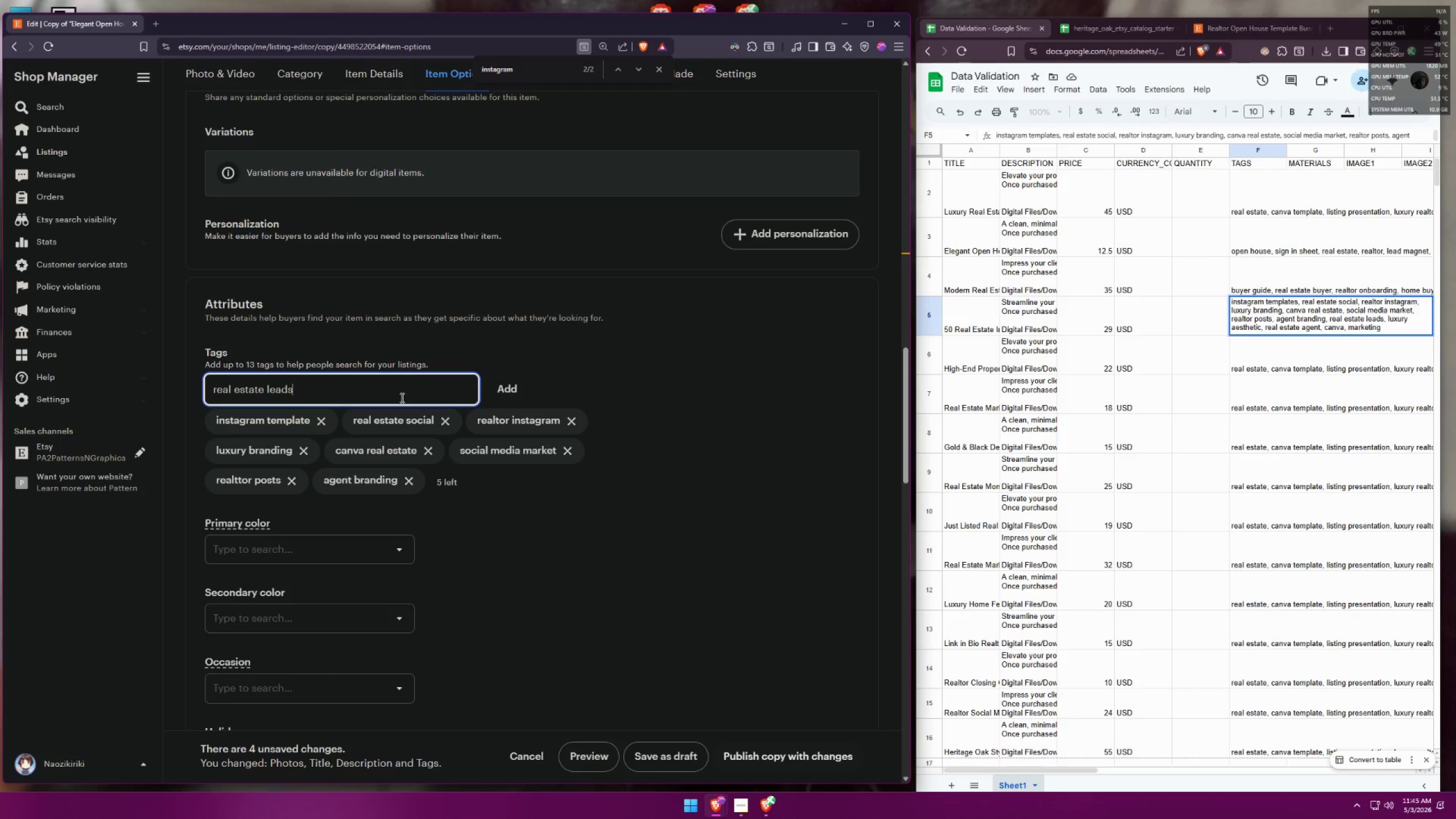 
key(Enter)
 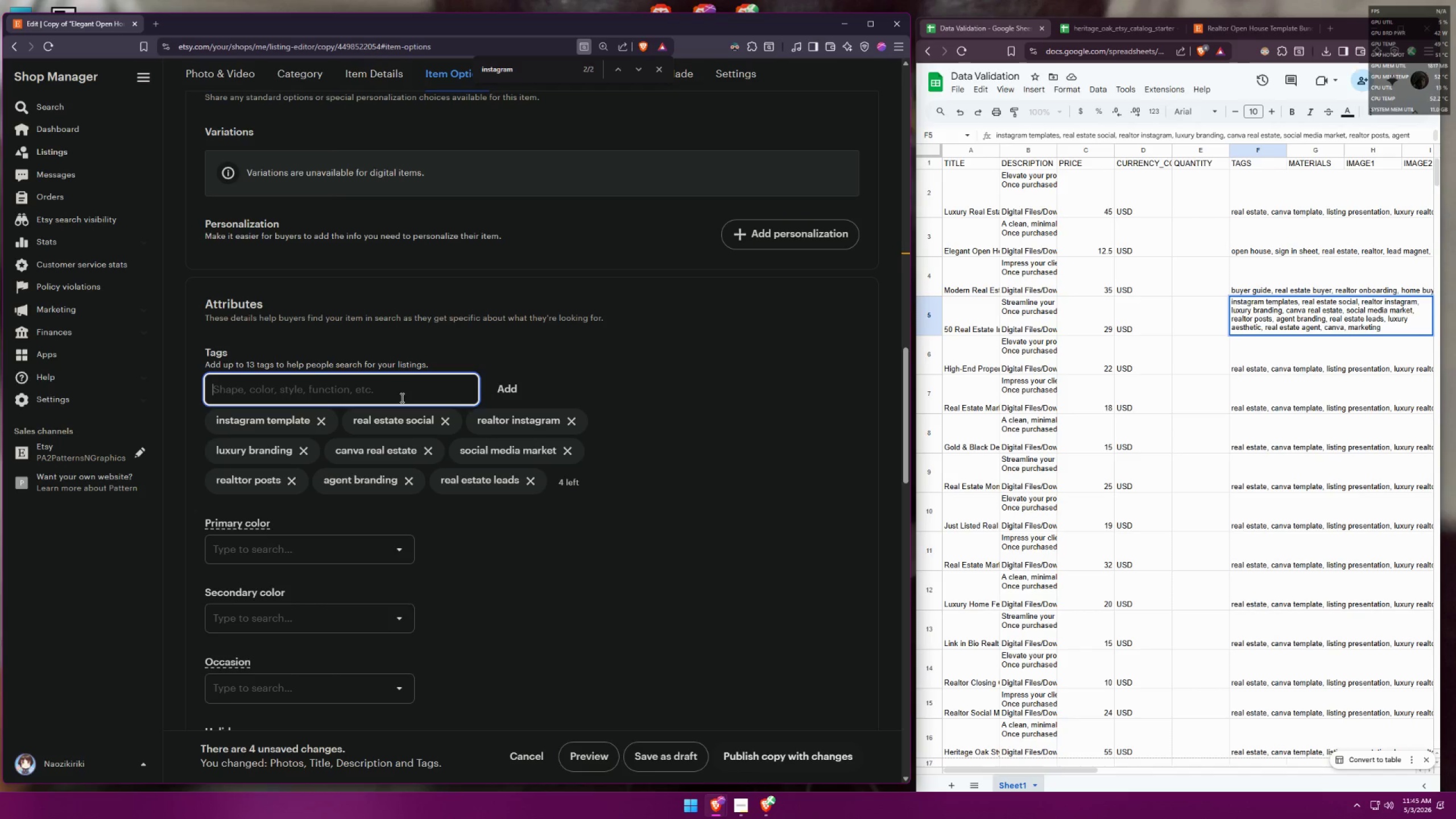 
type(luxury aesthetic)
 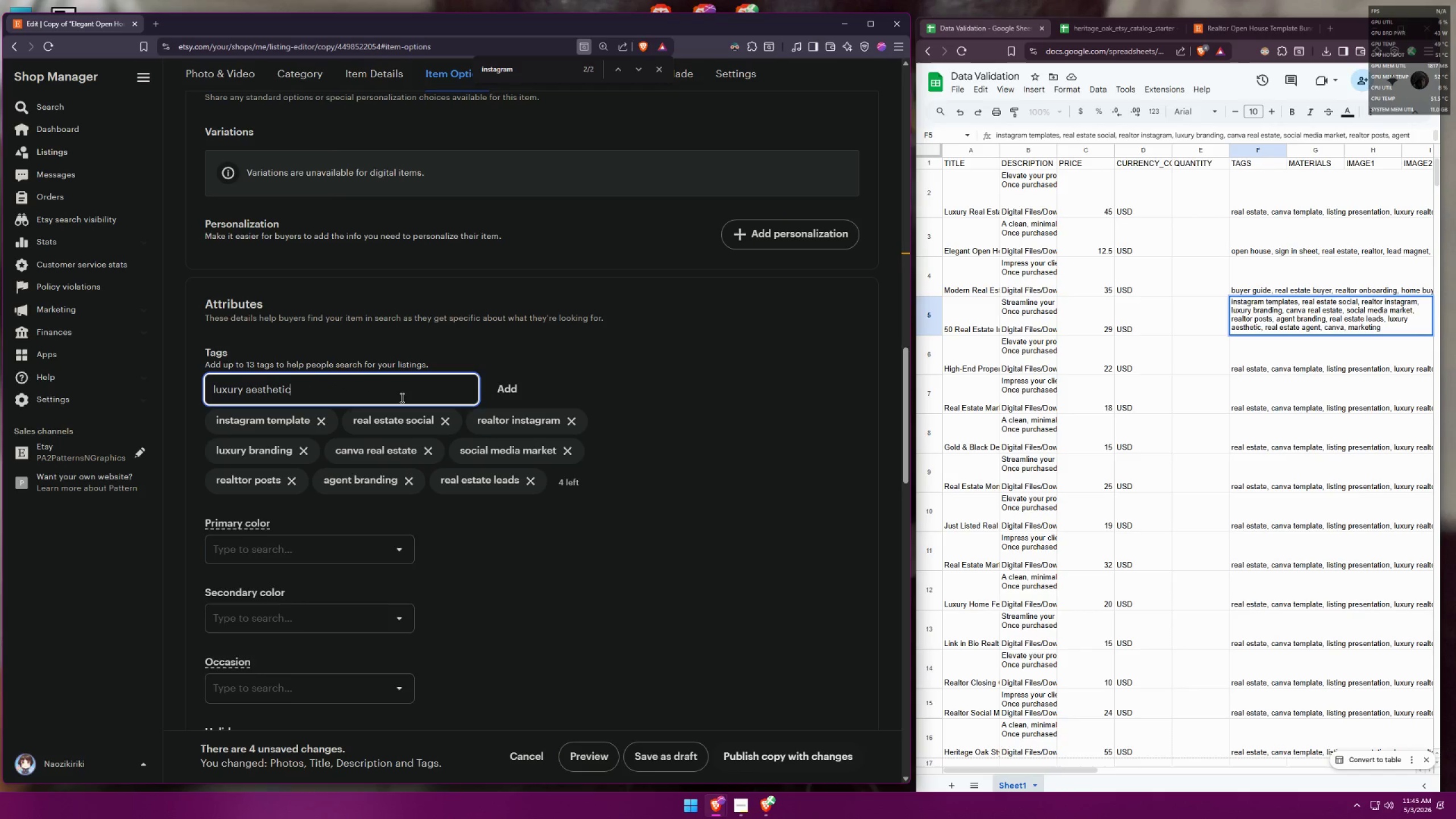 
key(Enter)
 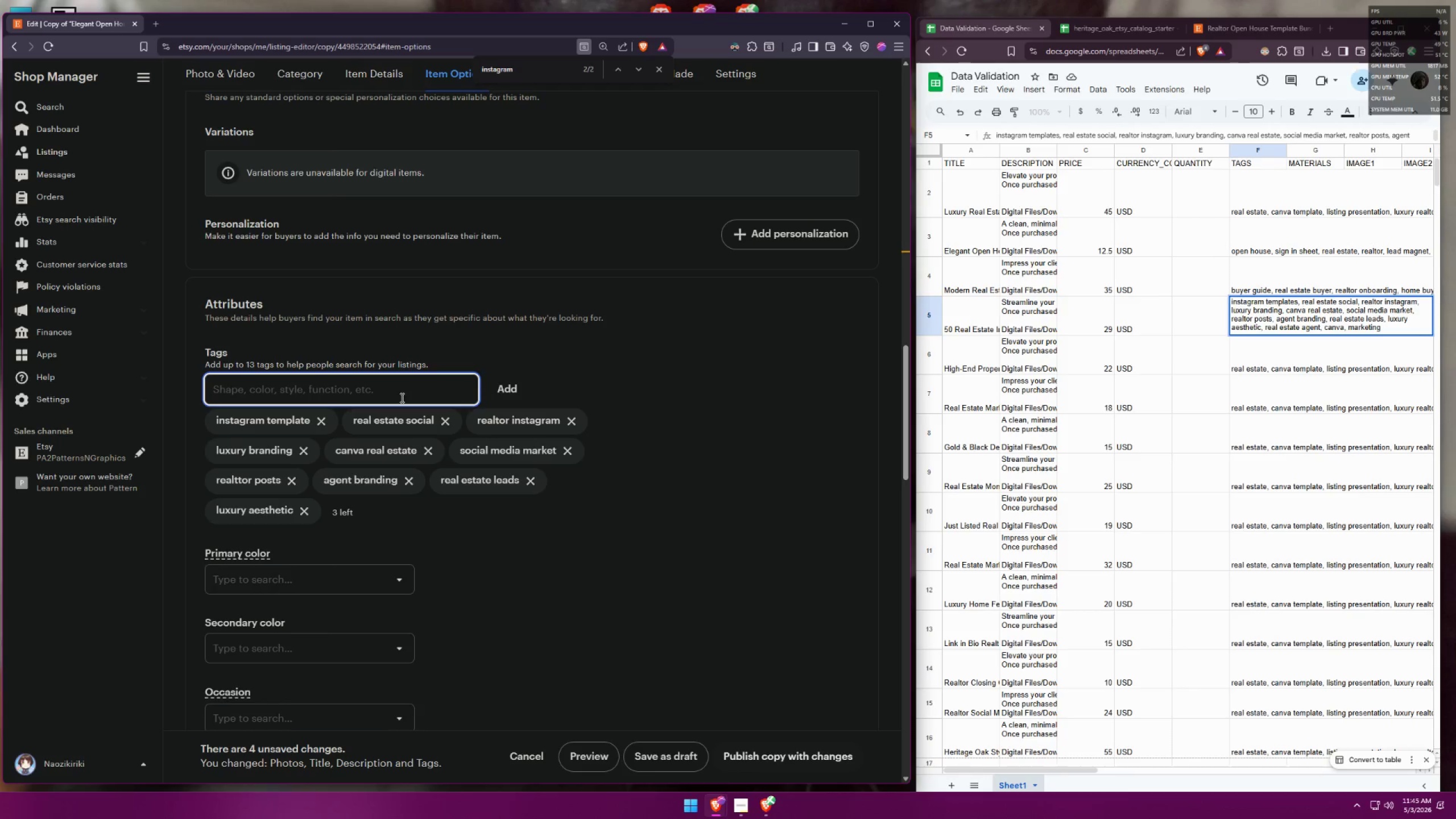 
type(real estate agent)
 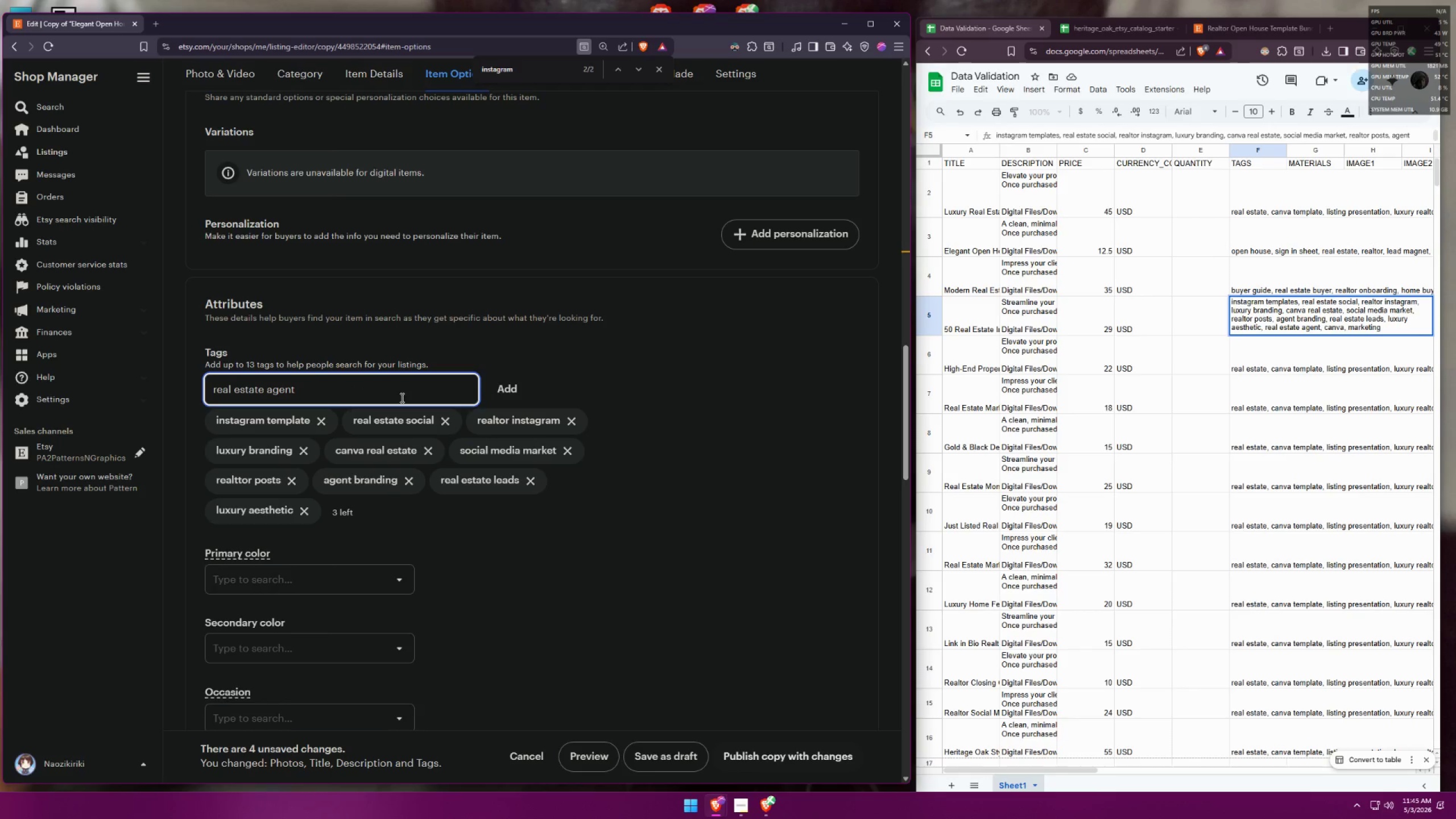 
key(Enter)
 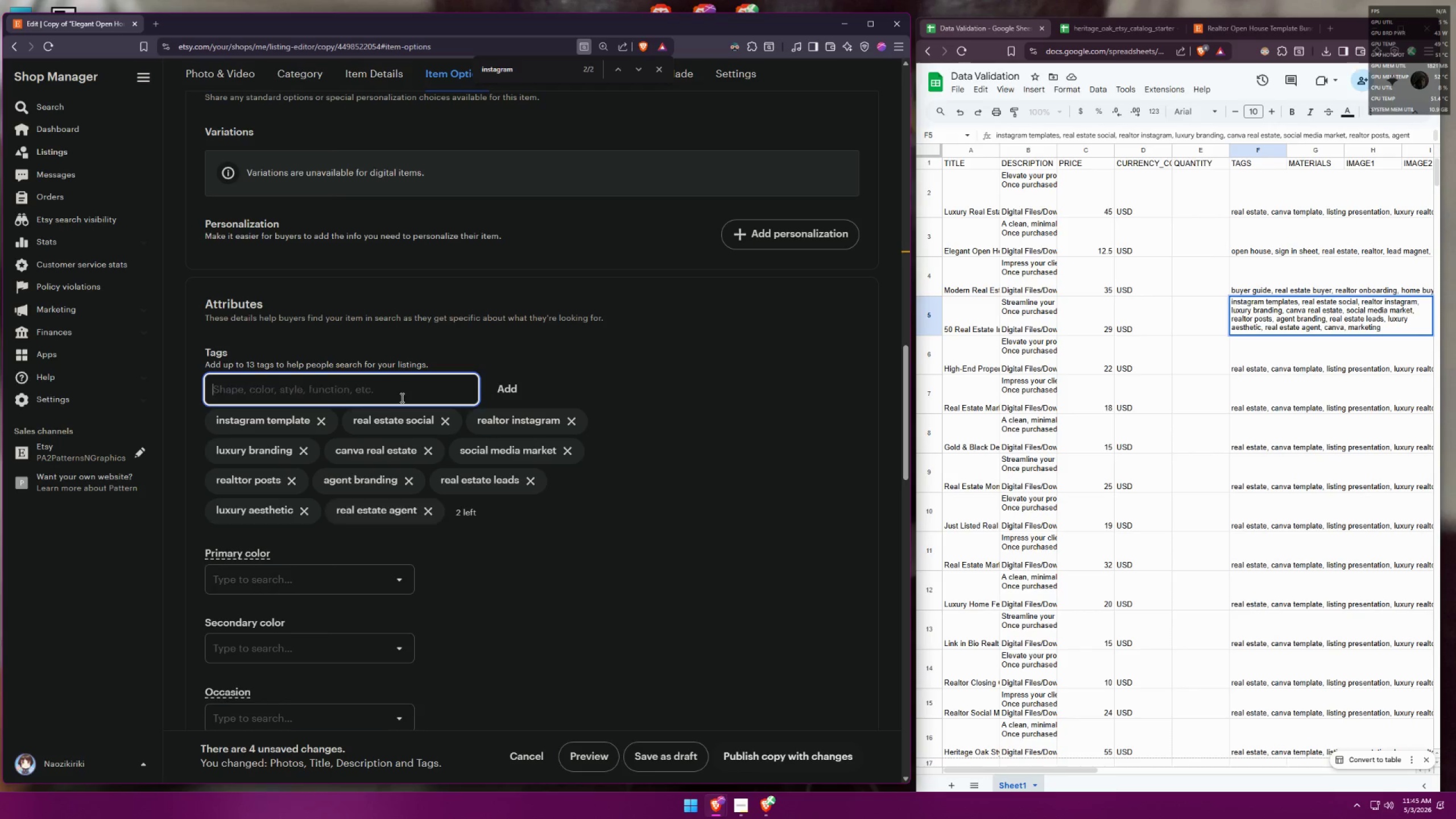 
type(canva )
key(Backspace)
 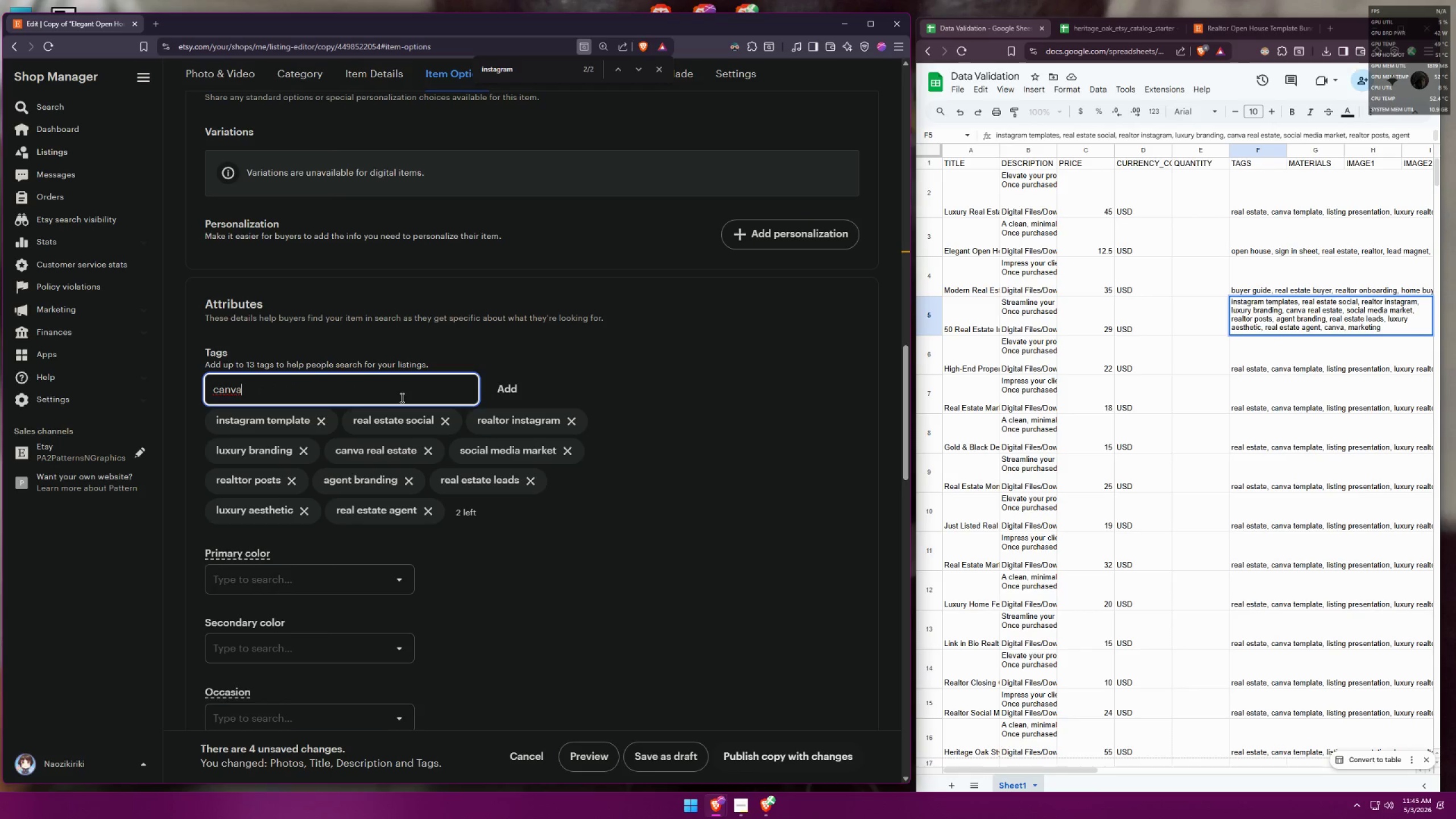 
key(Enter)
 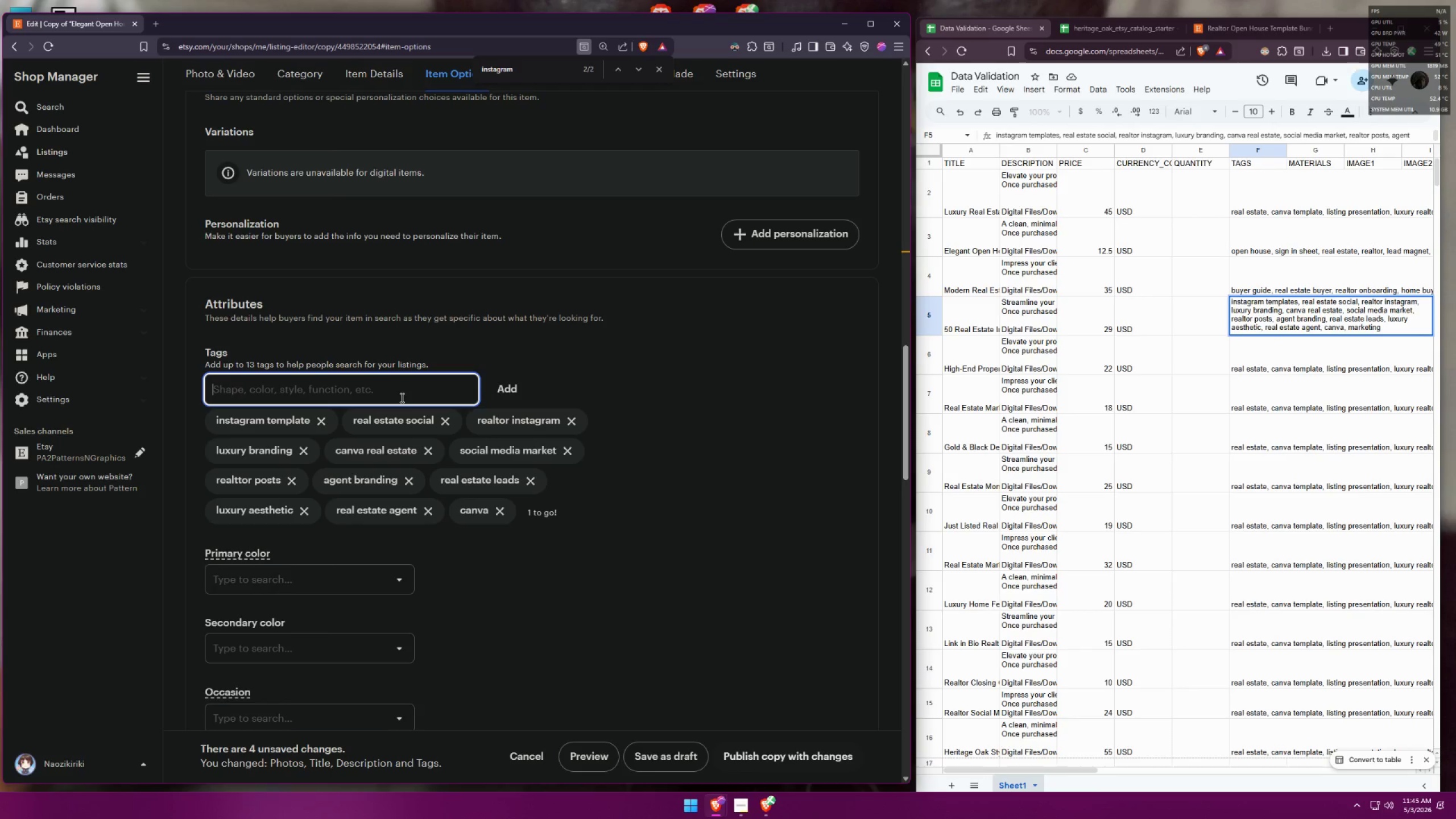 
type(marketing)
 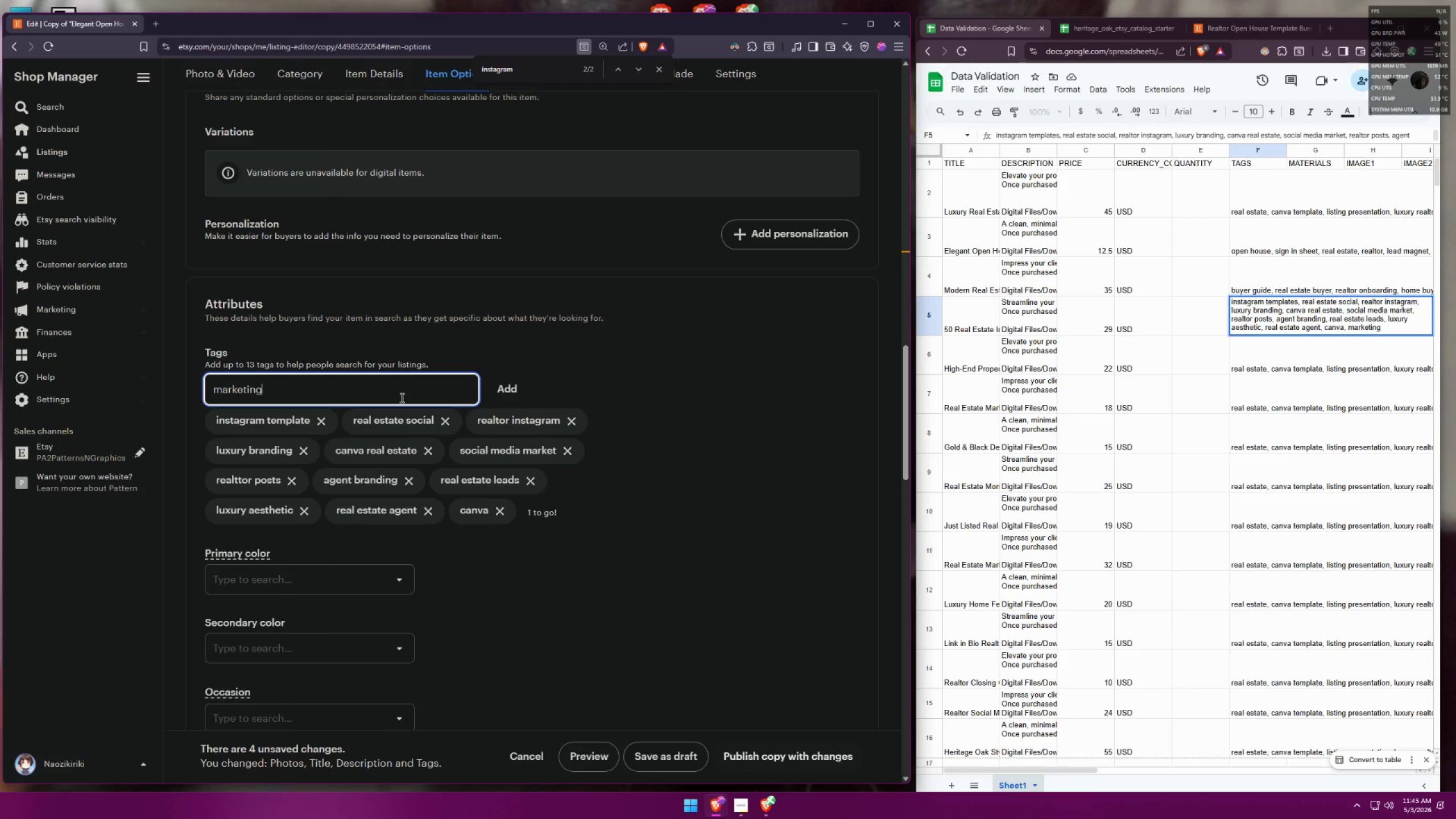 
key(Enter)
 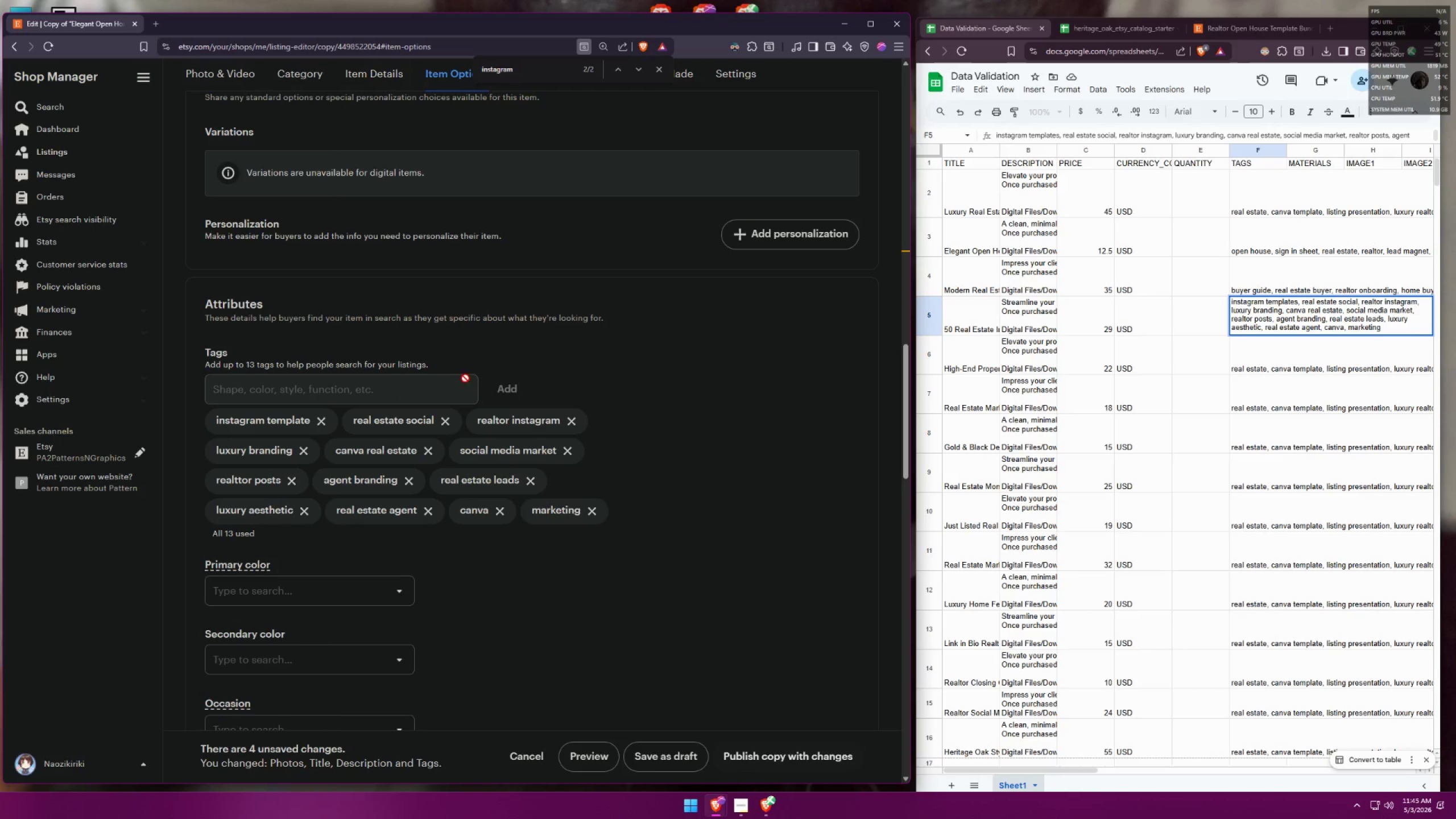 
scroll: coordinate [619, 399], scroll_direction: down, amount: 11.0
 